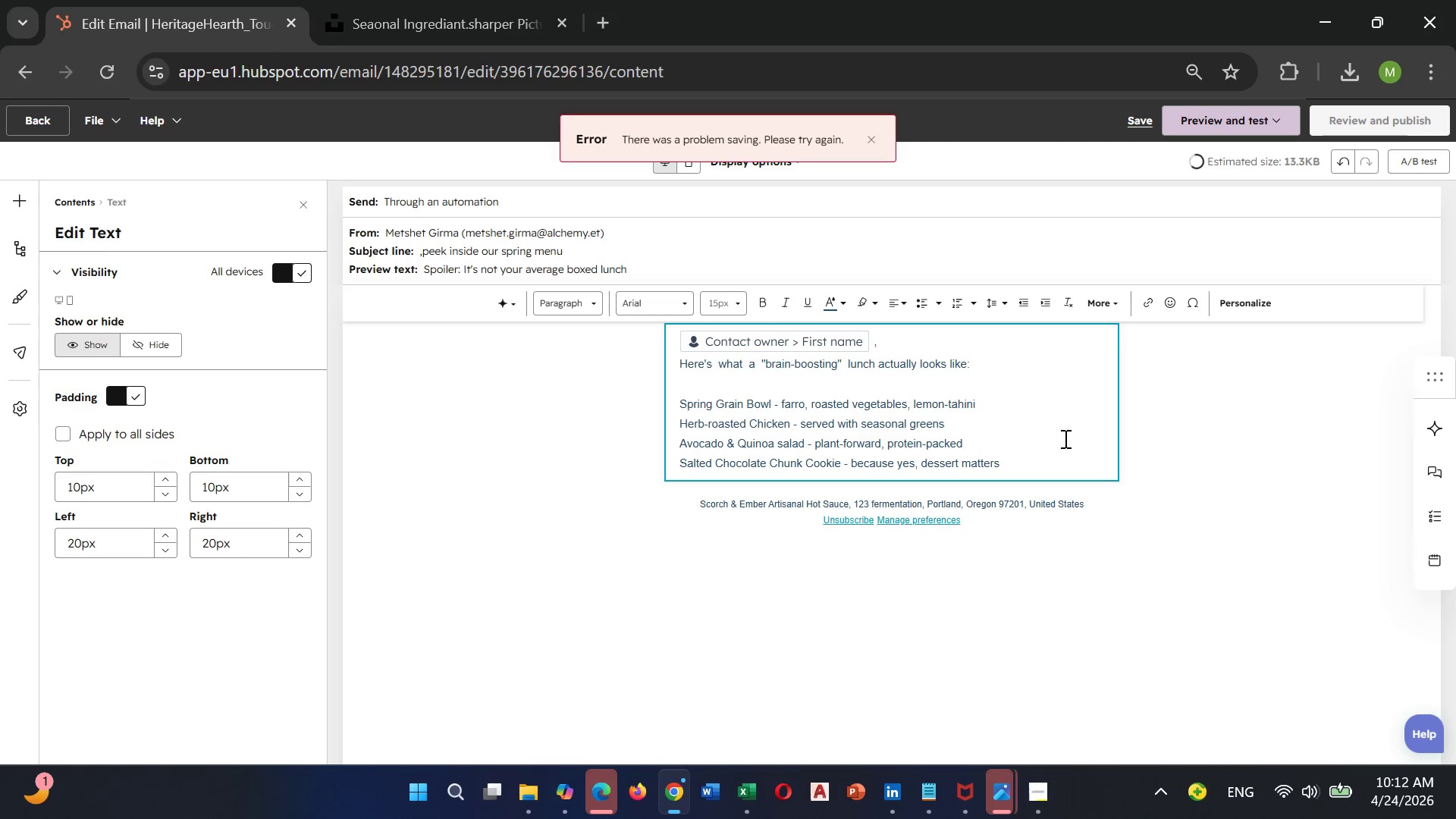 
left_click([1045, 457])
 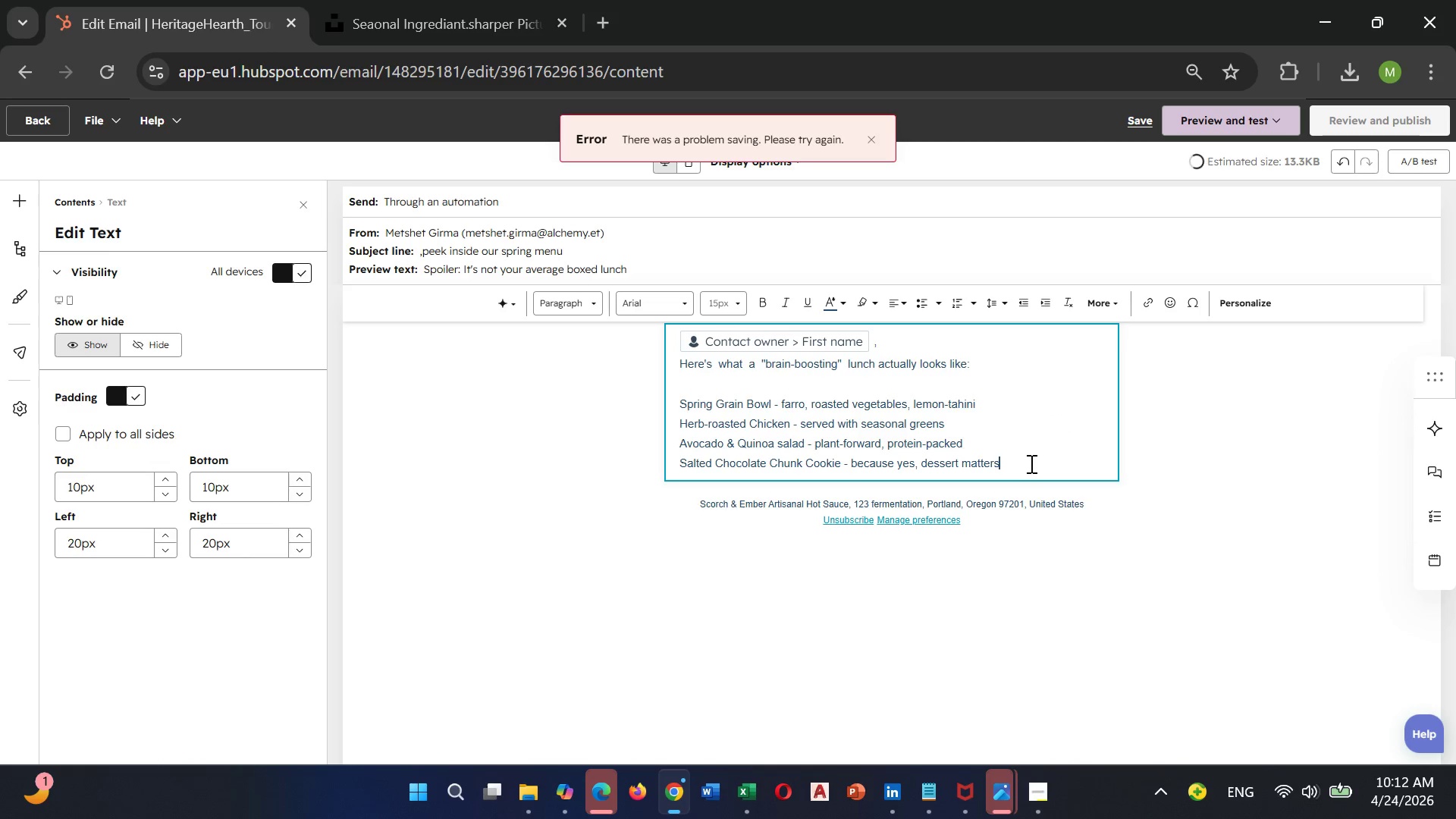 
key(Enter)
 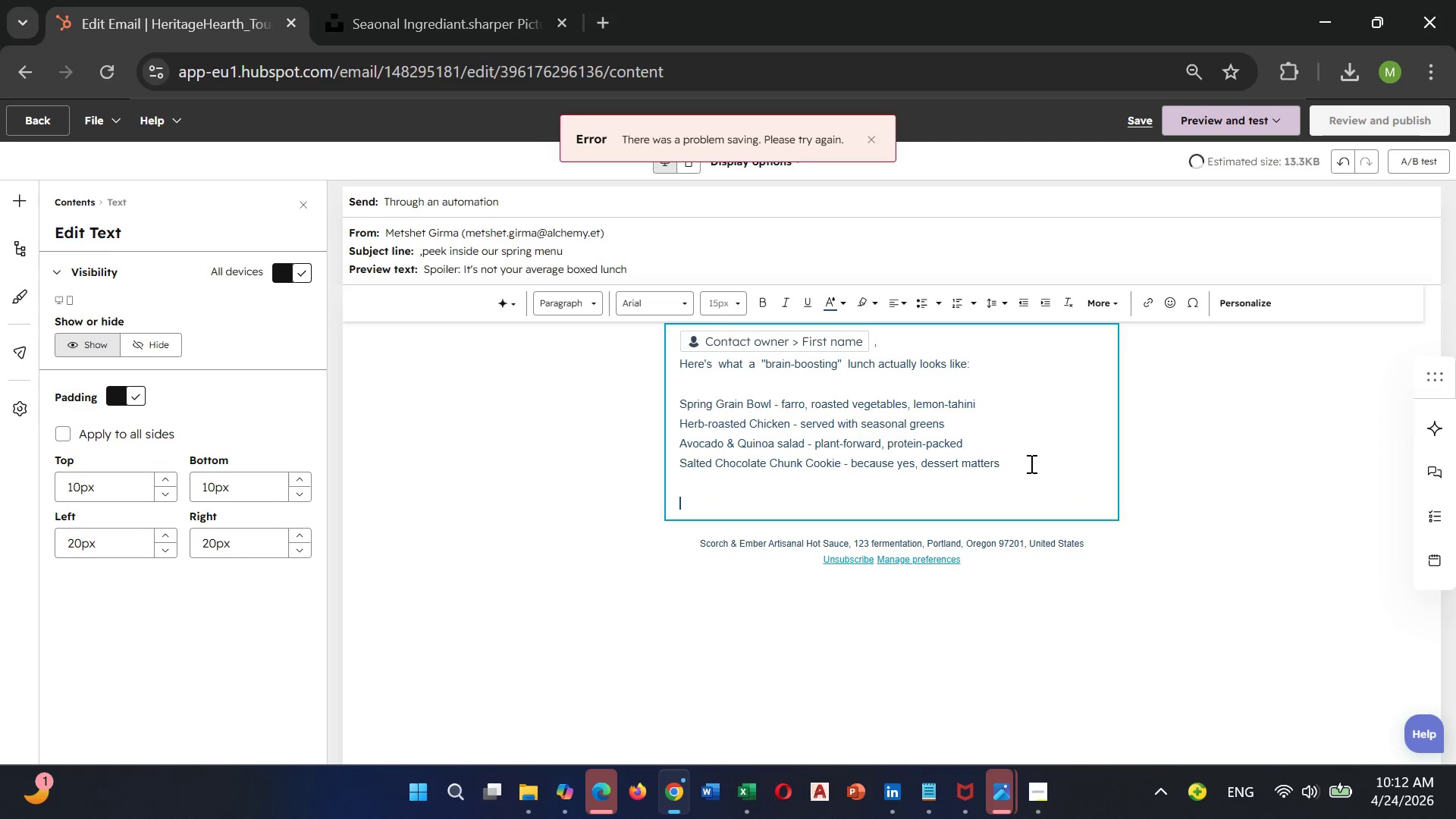 
key(Enter)
 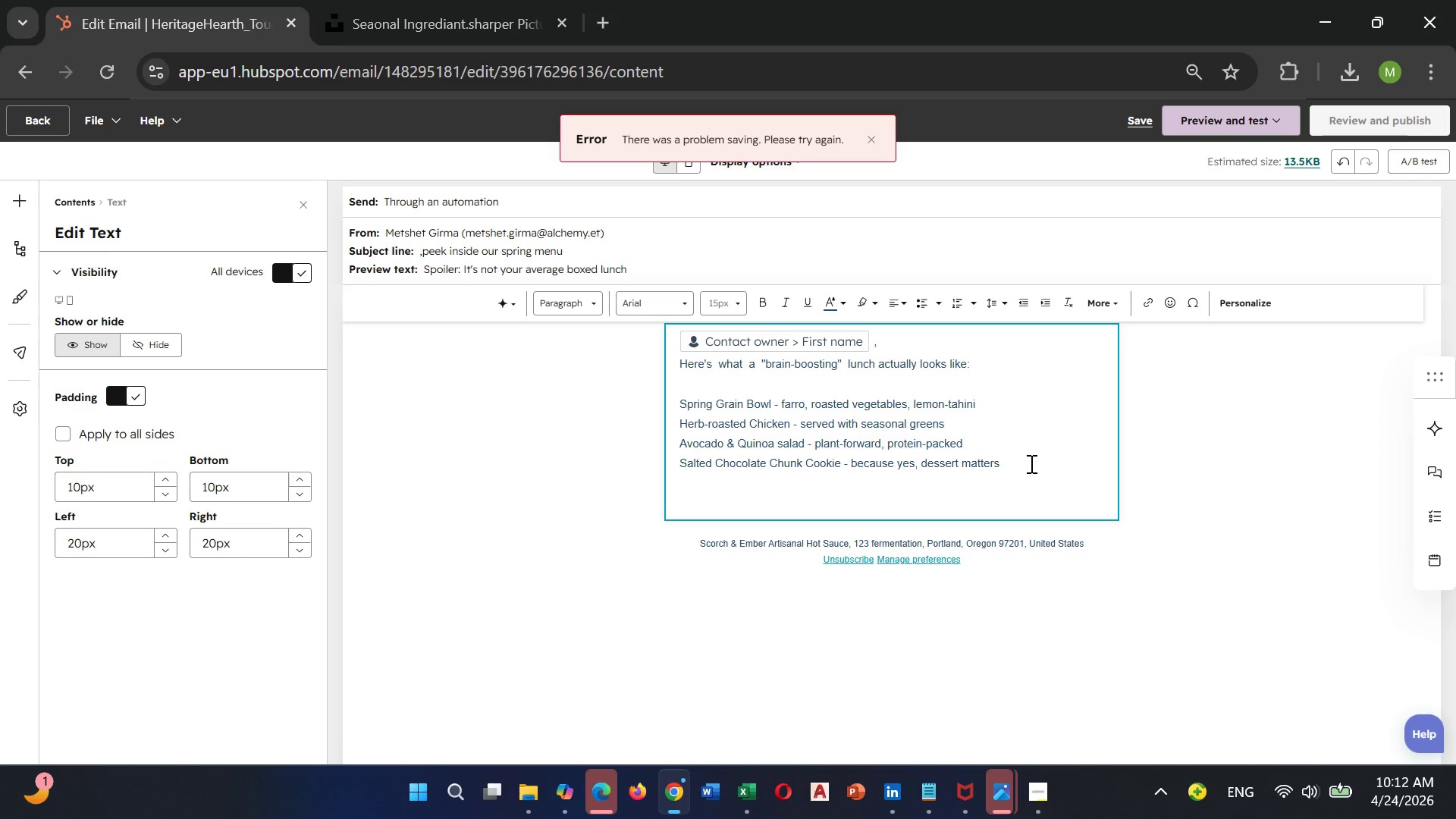 
type(All made from sc)
 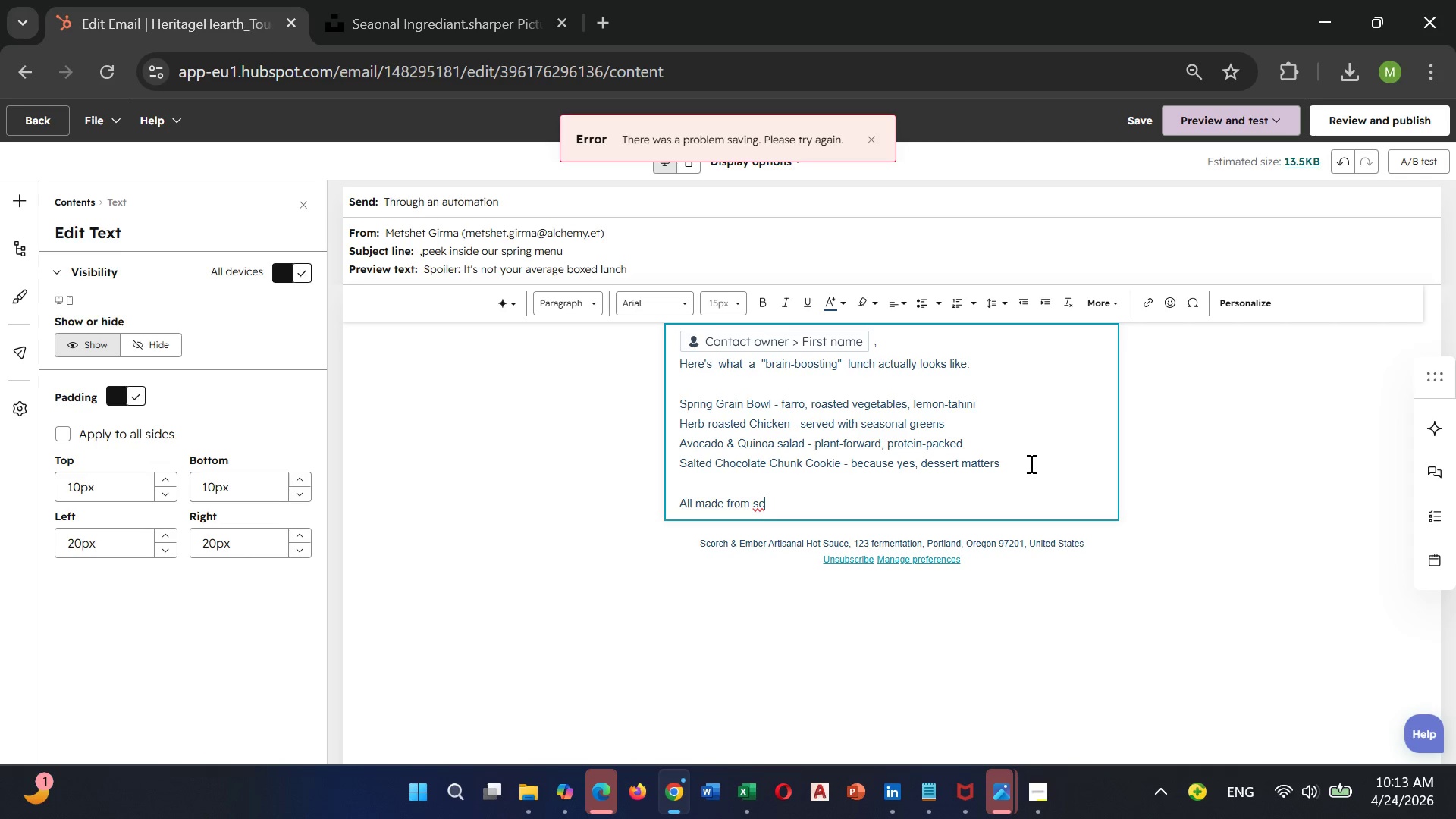 
type(ratch)
 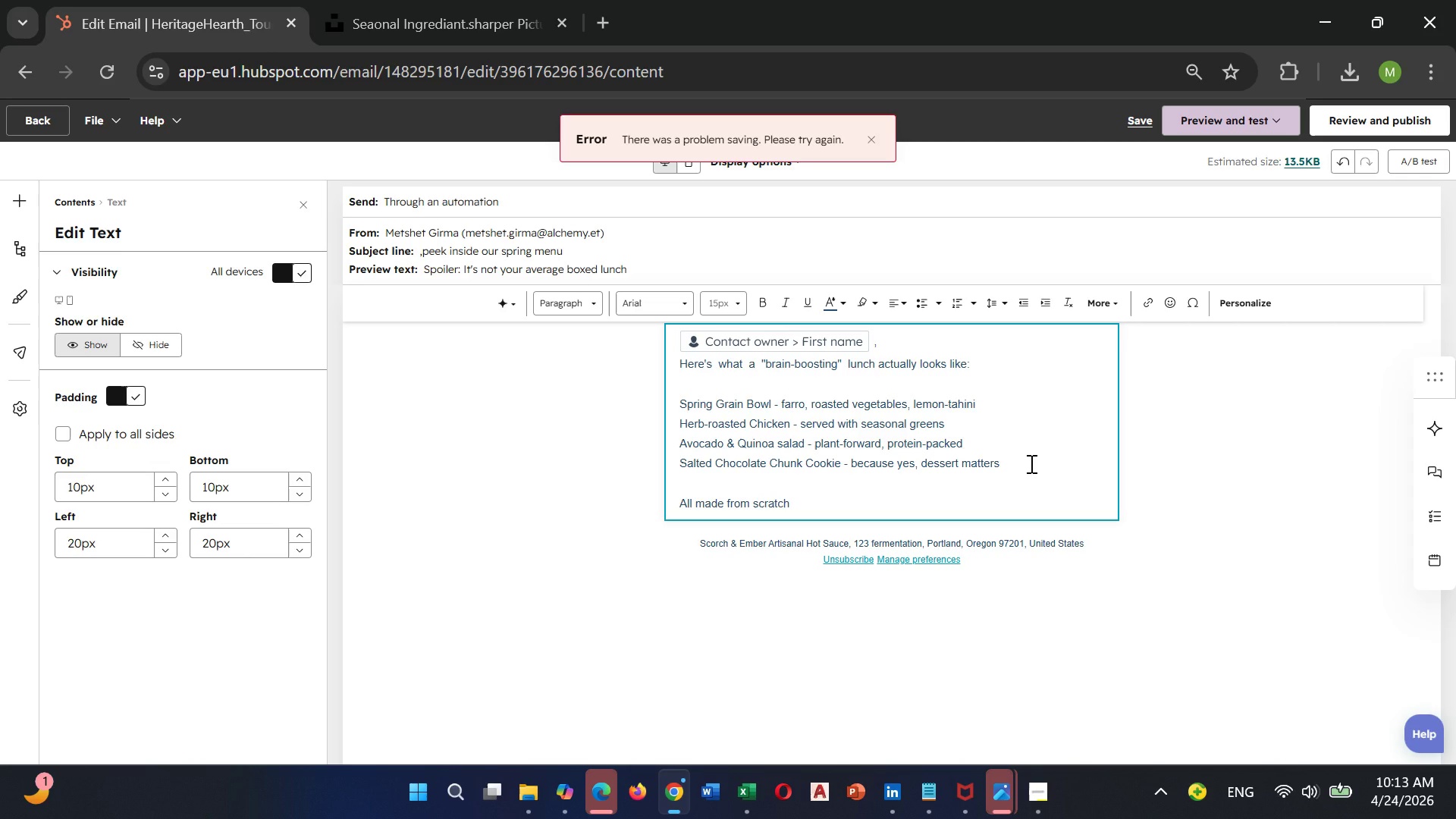 
key(Comma)
 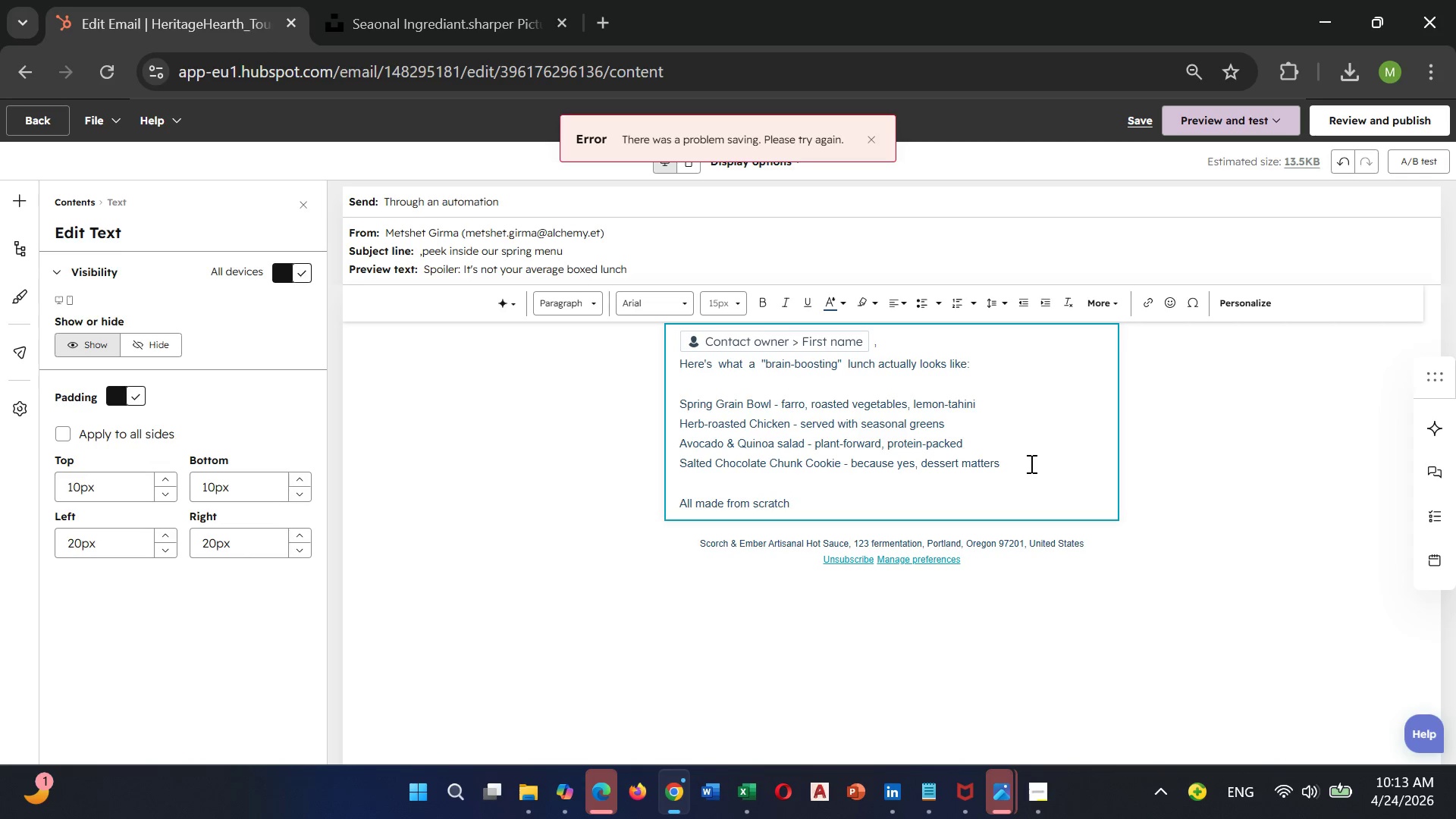 
key(Backspace)
 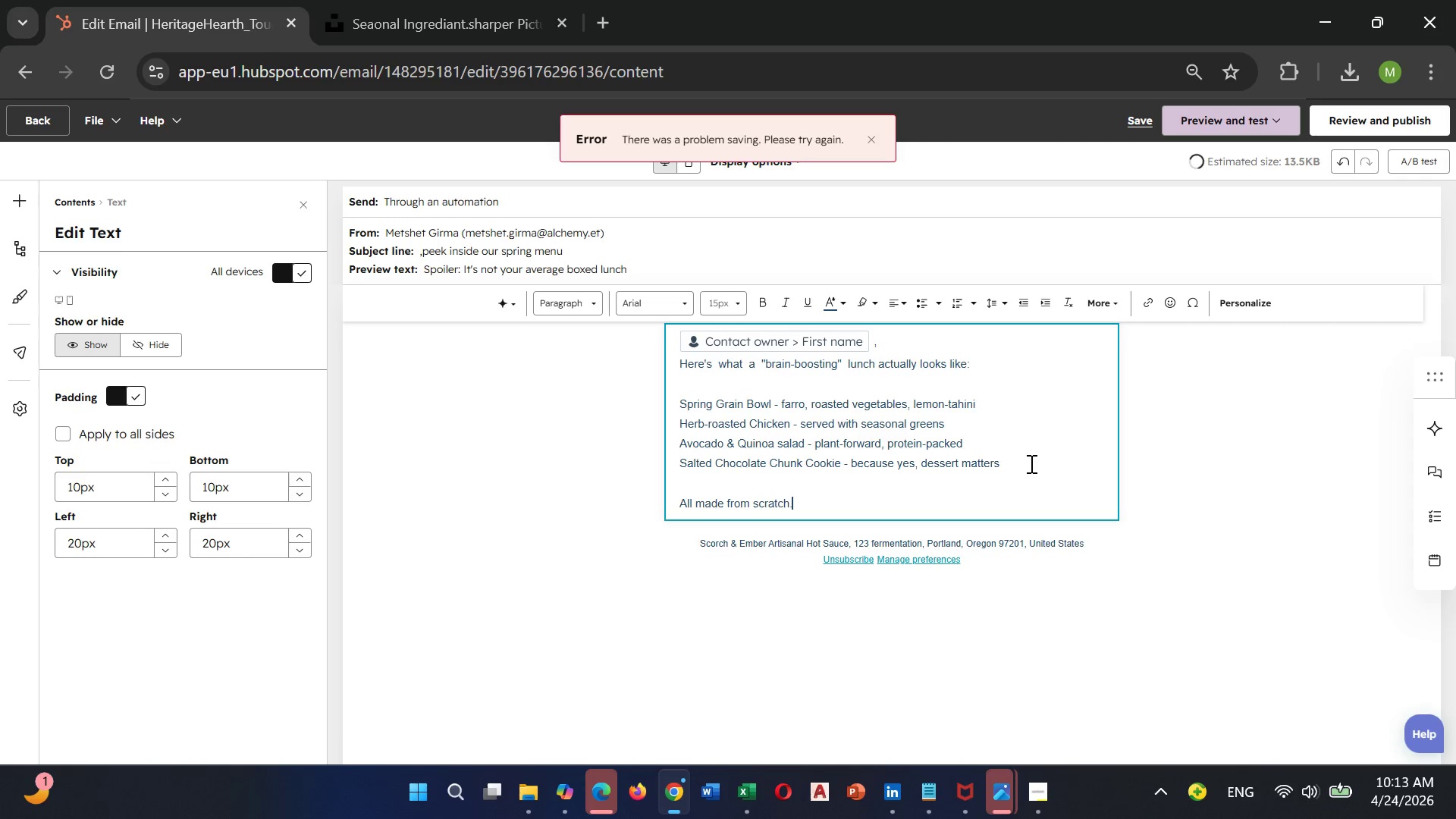 
key(Period)
 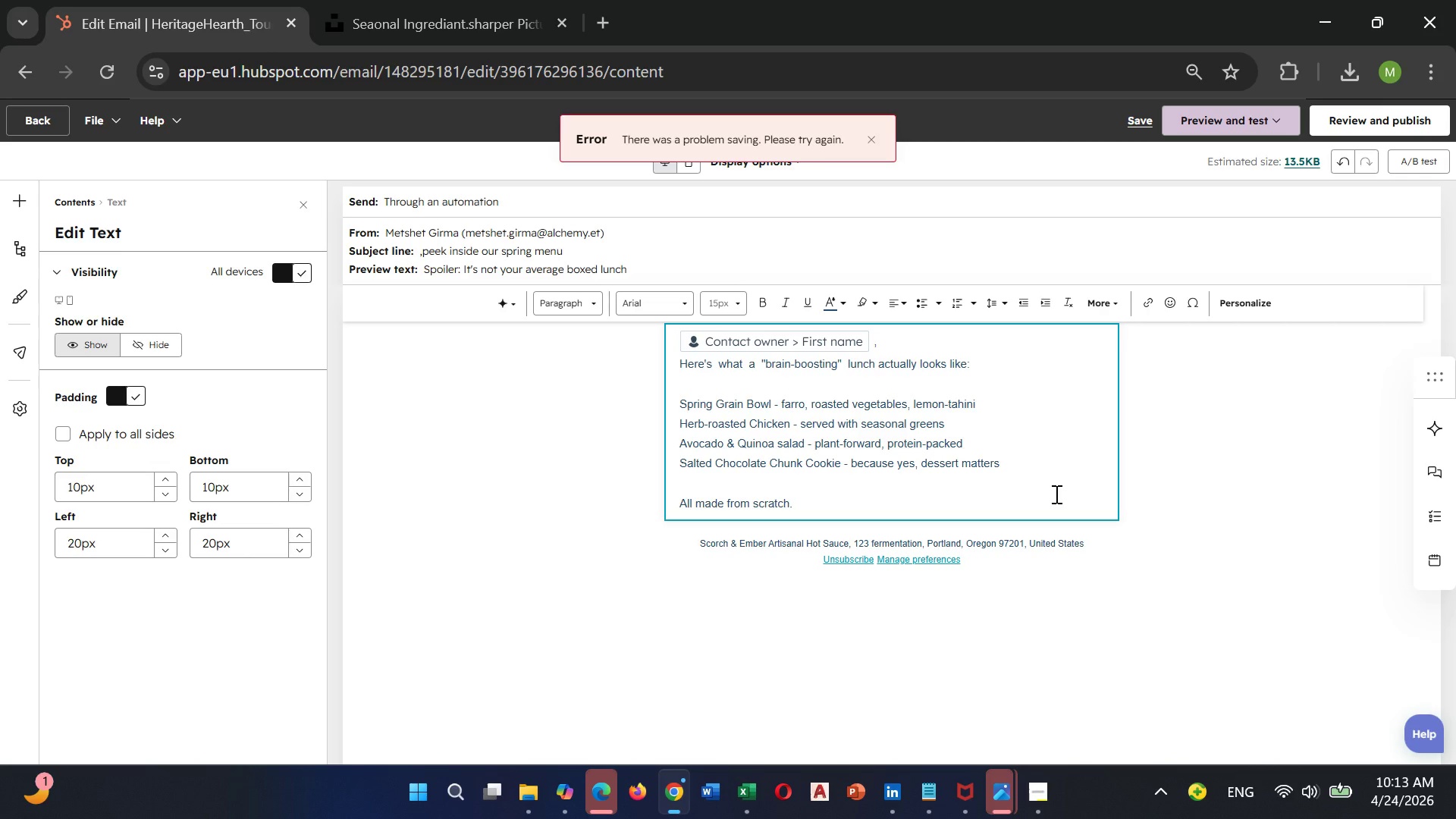 
type(All deli)
 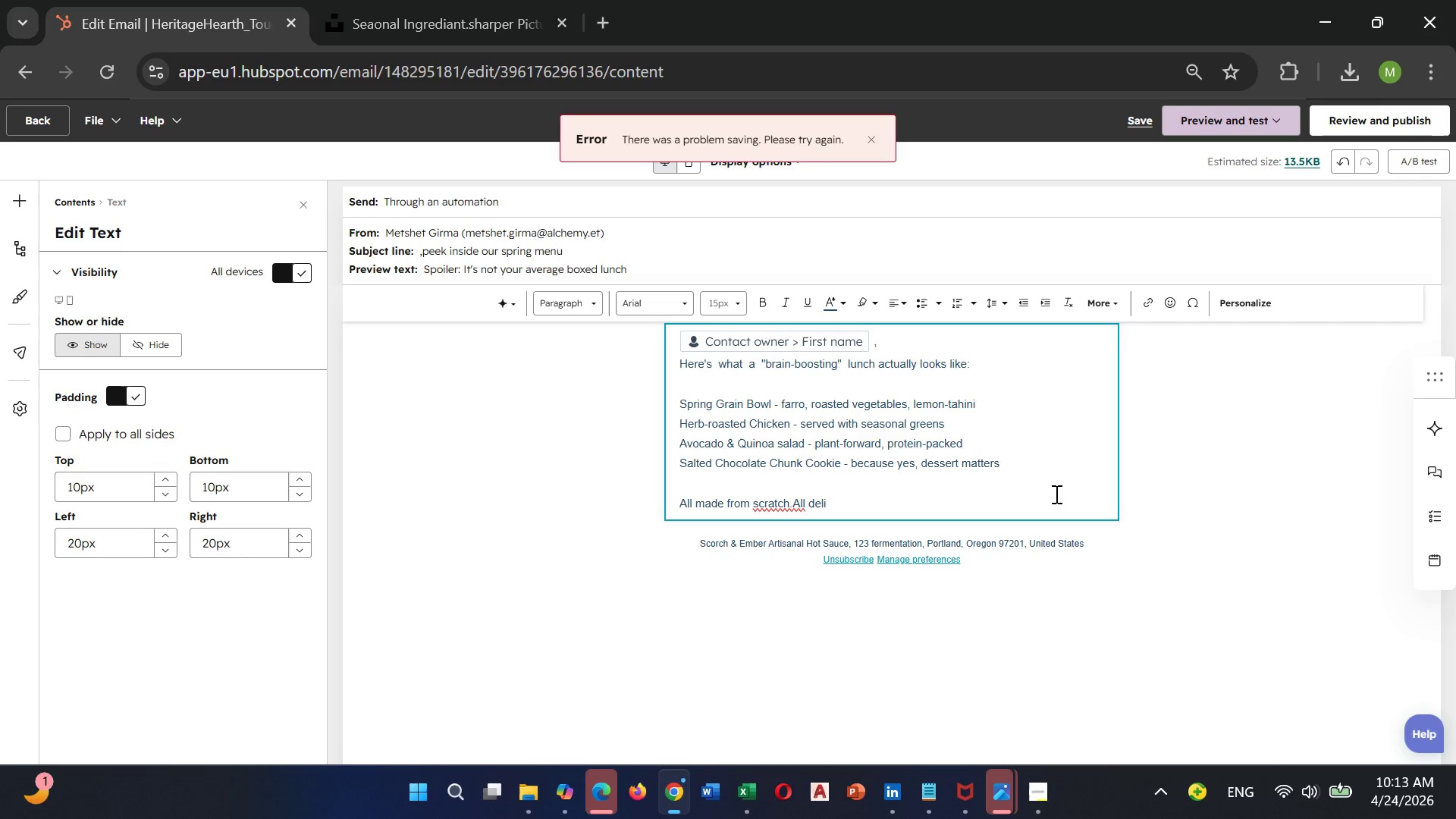 
type(vered)
 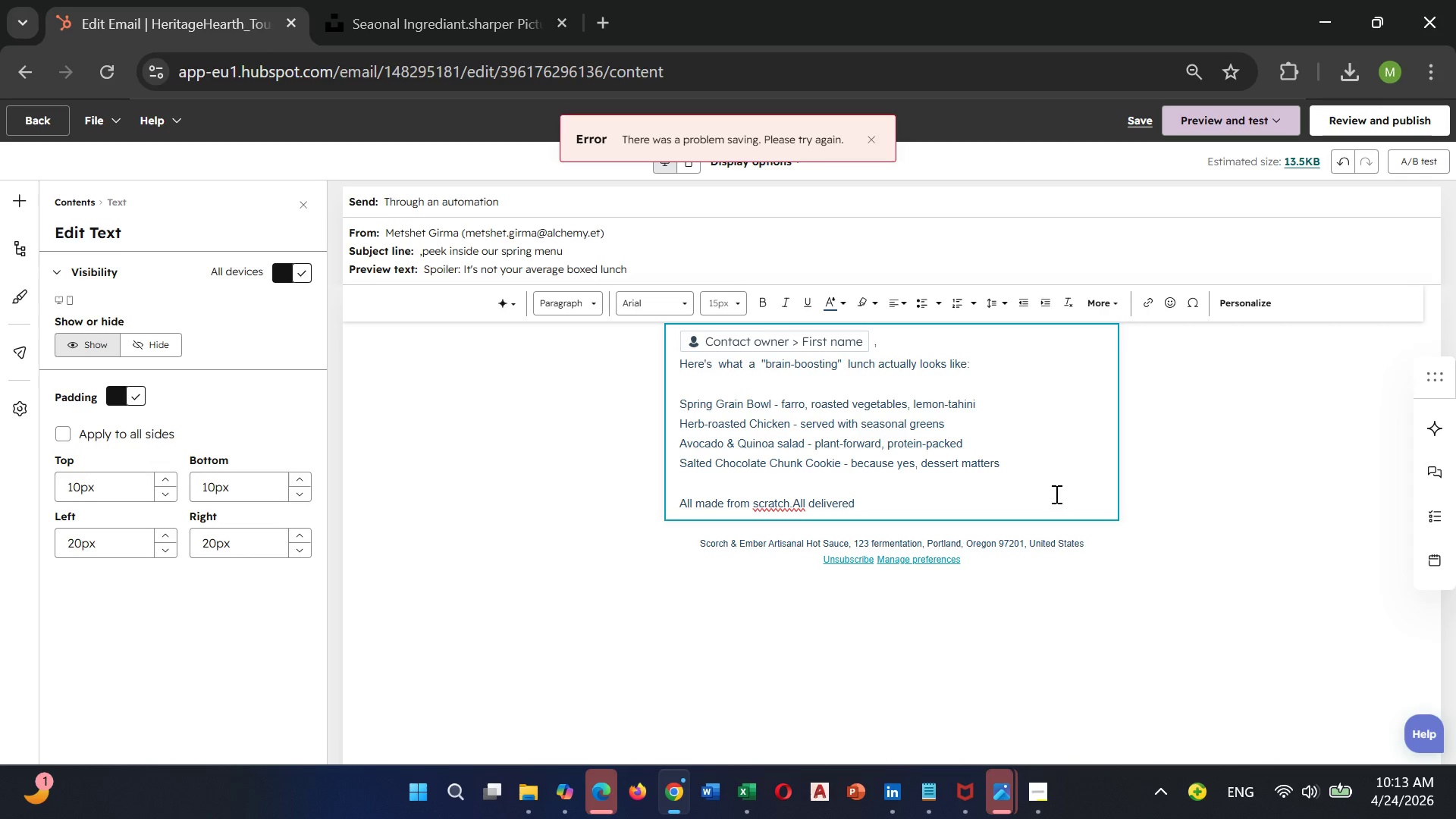 
type( with )
 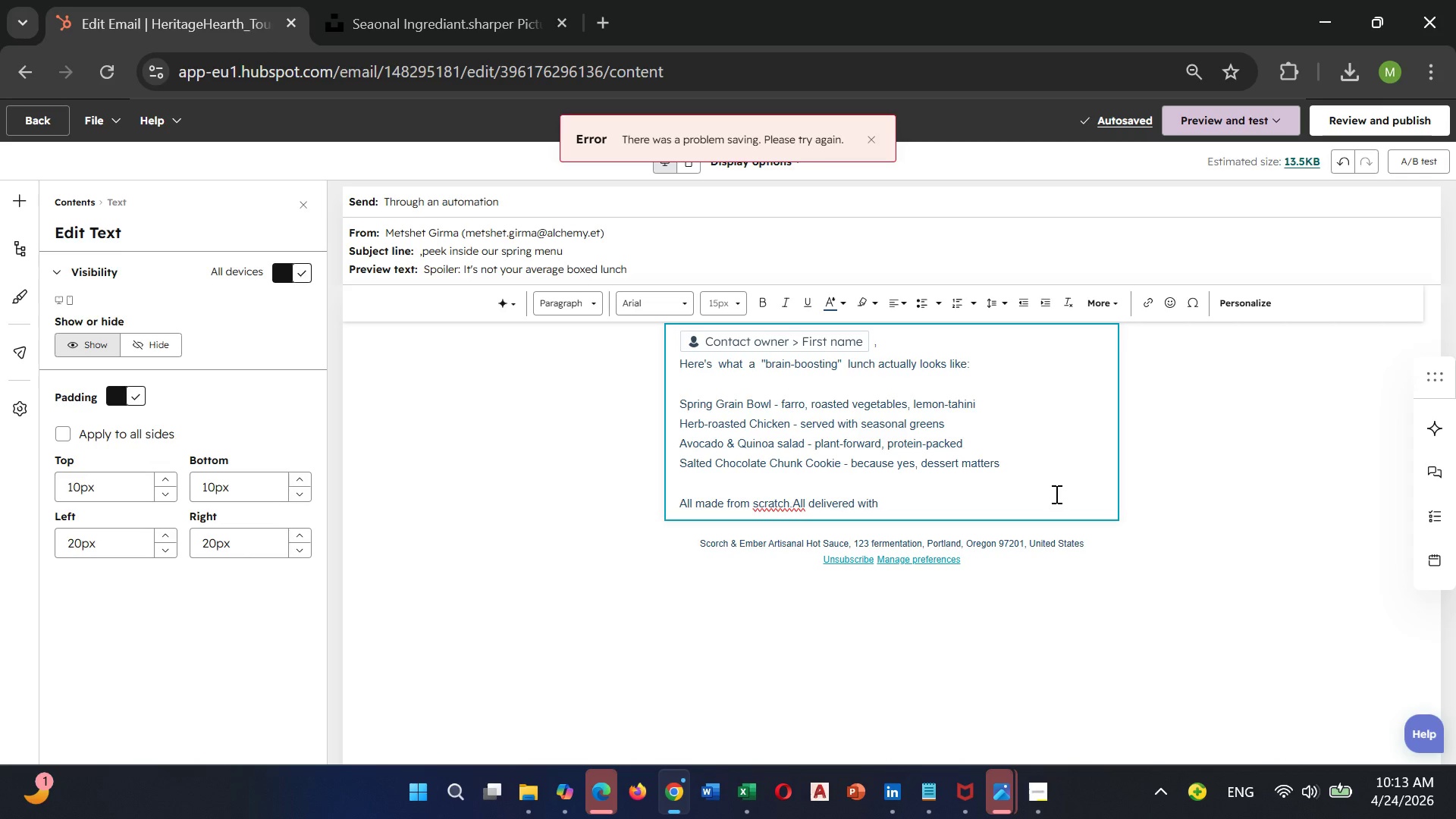 
wait(5.06)
 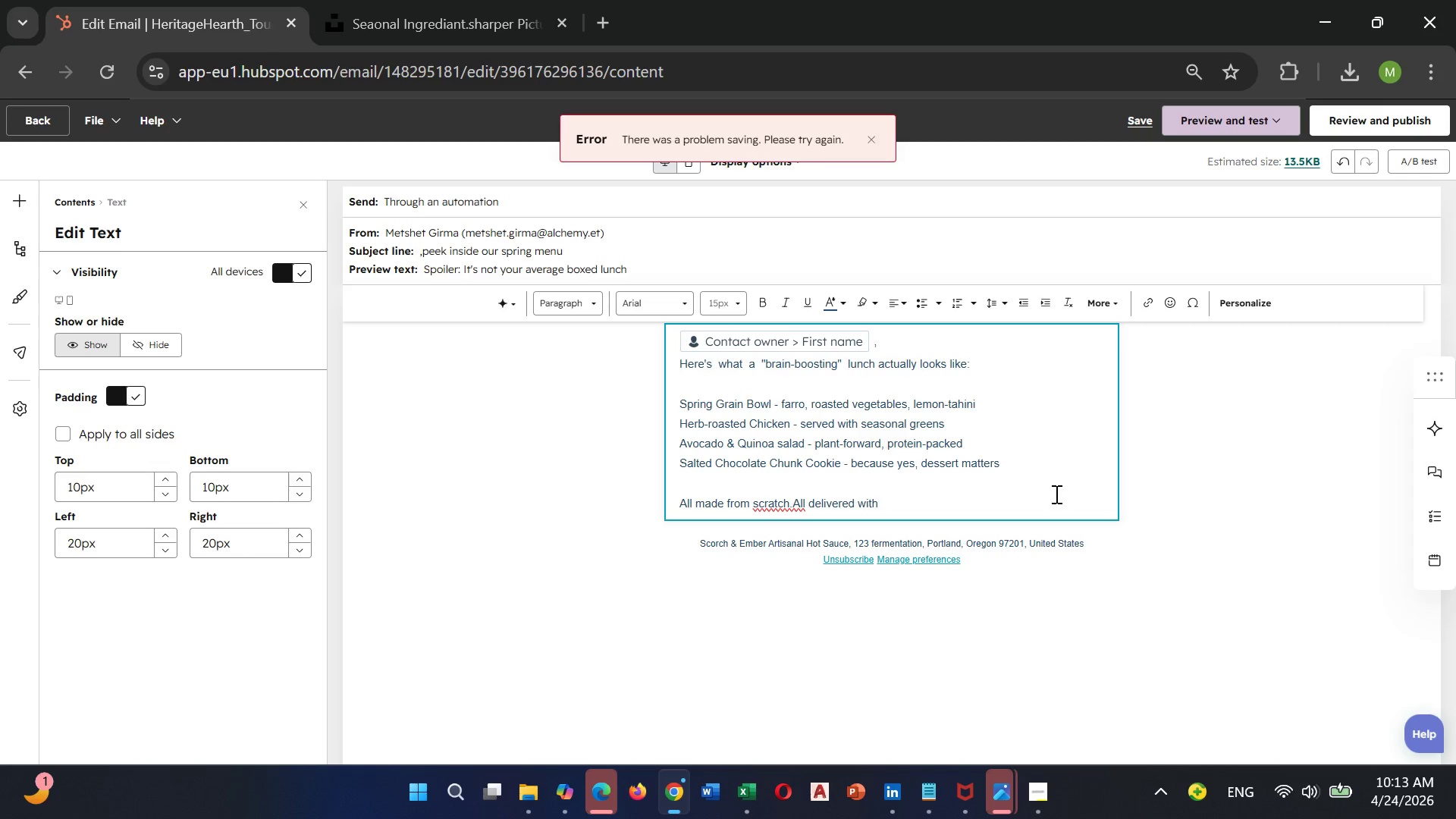 
type(real platesand)
key(Backspace)
key(Backspace)
key(Backspace)
 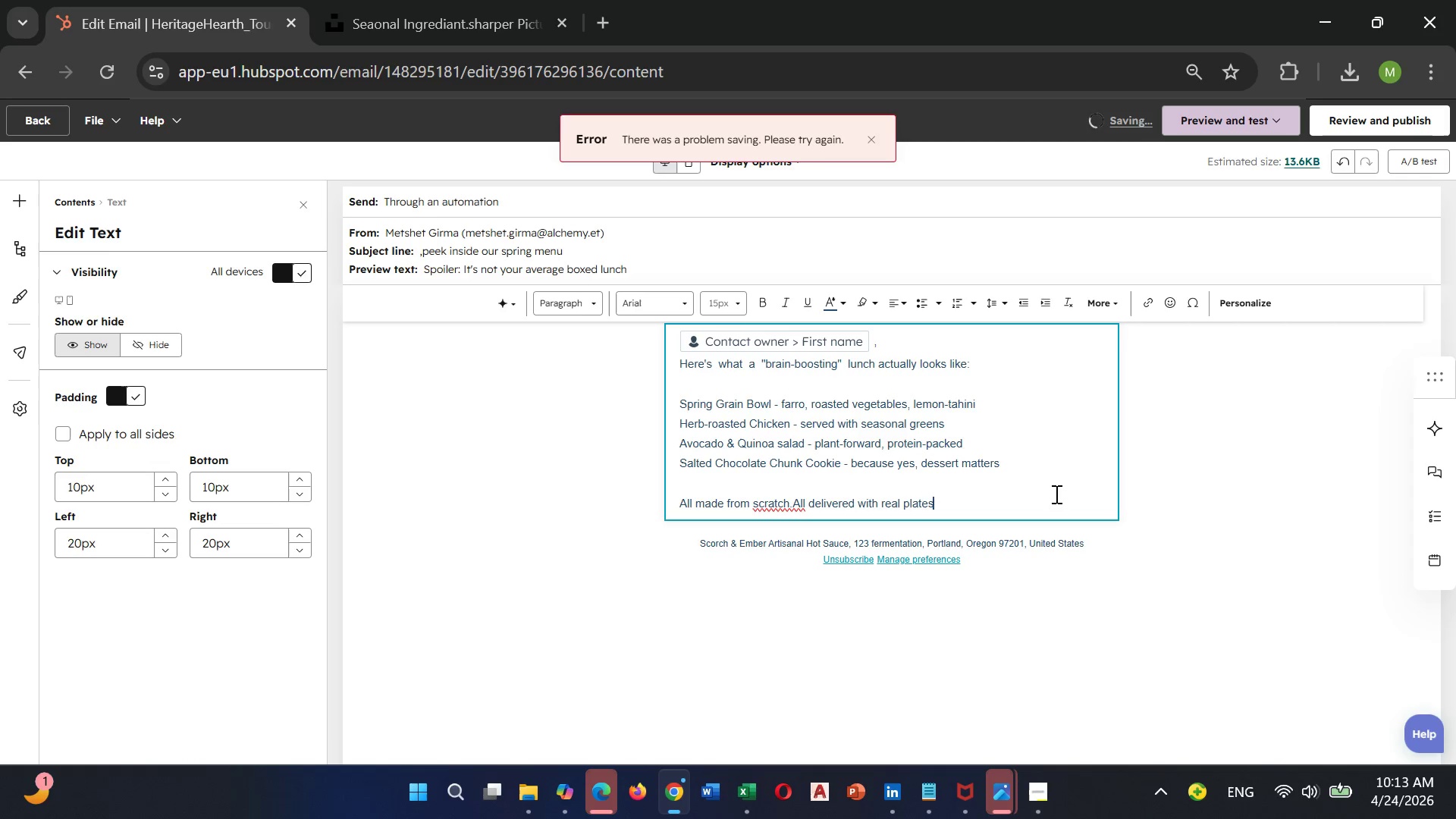 
type( and napkins. No plastic trays)
 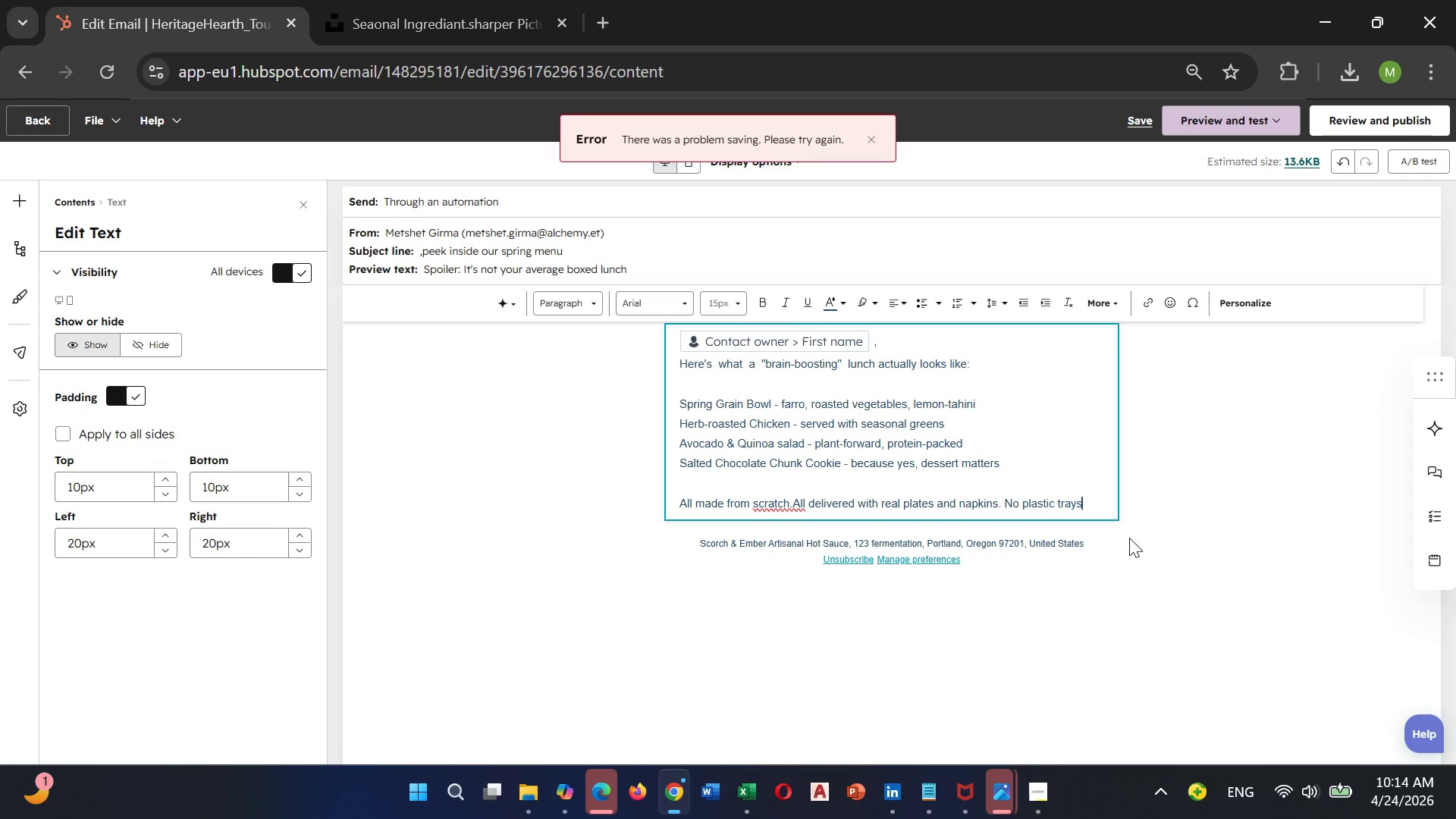 
key(Comma)
 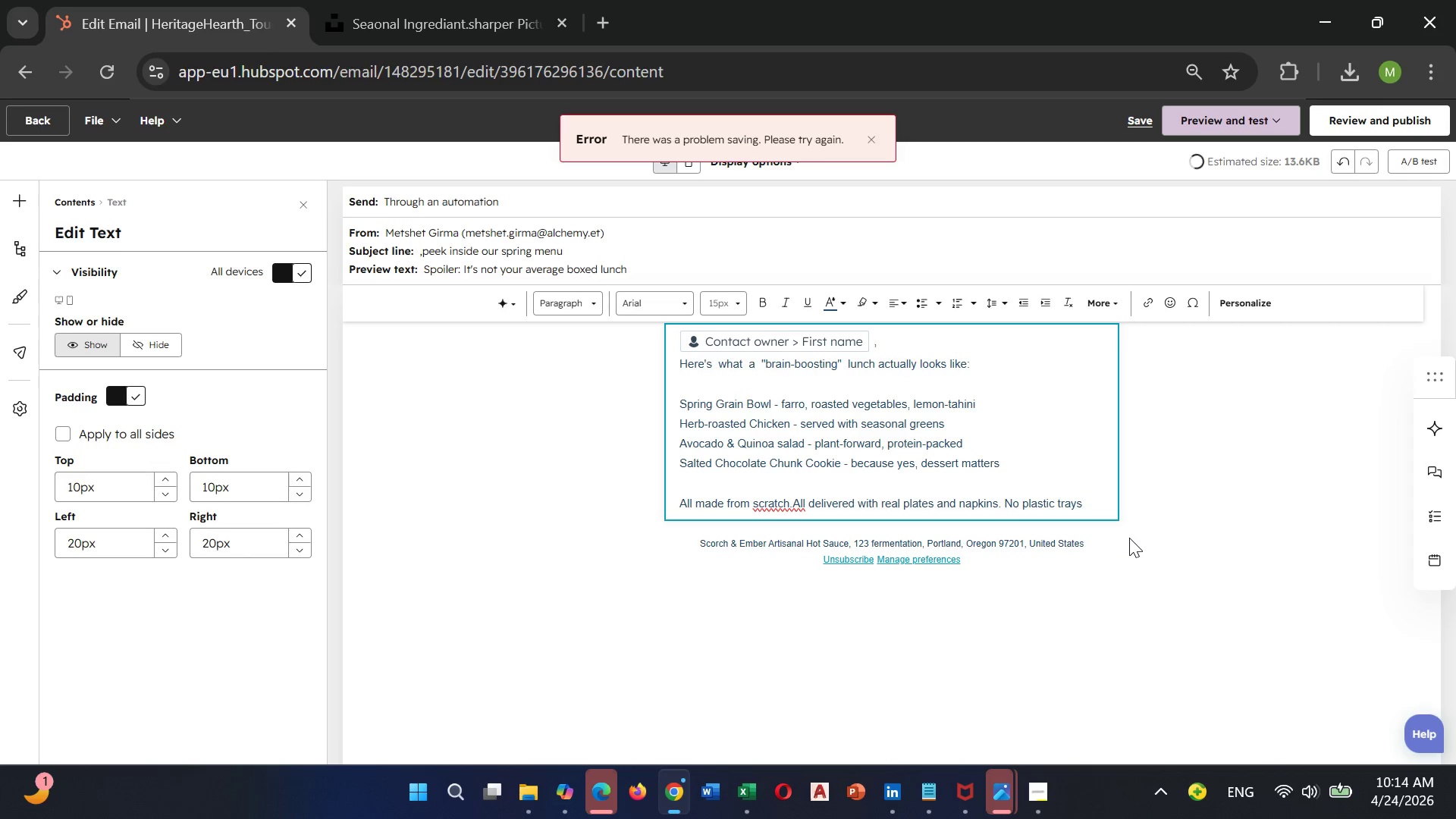 
key(Backspace)
 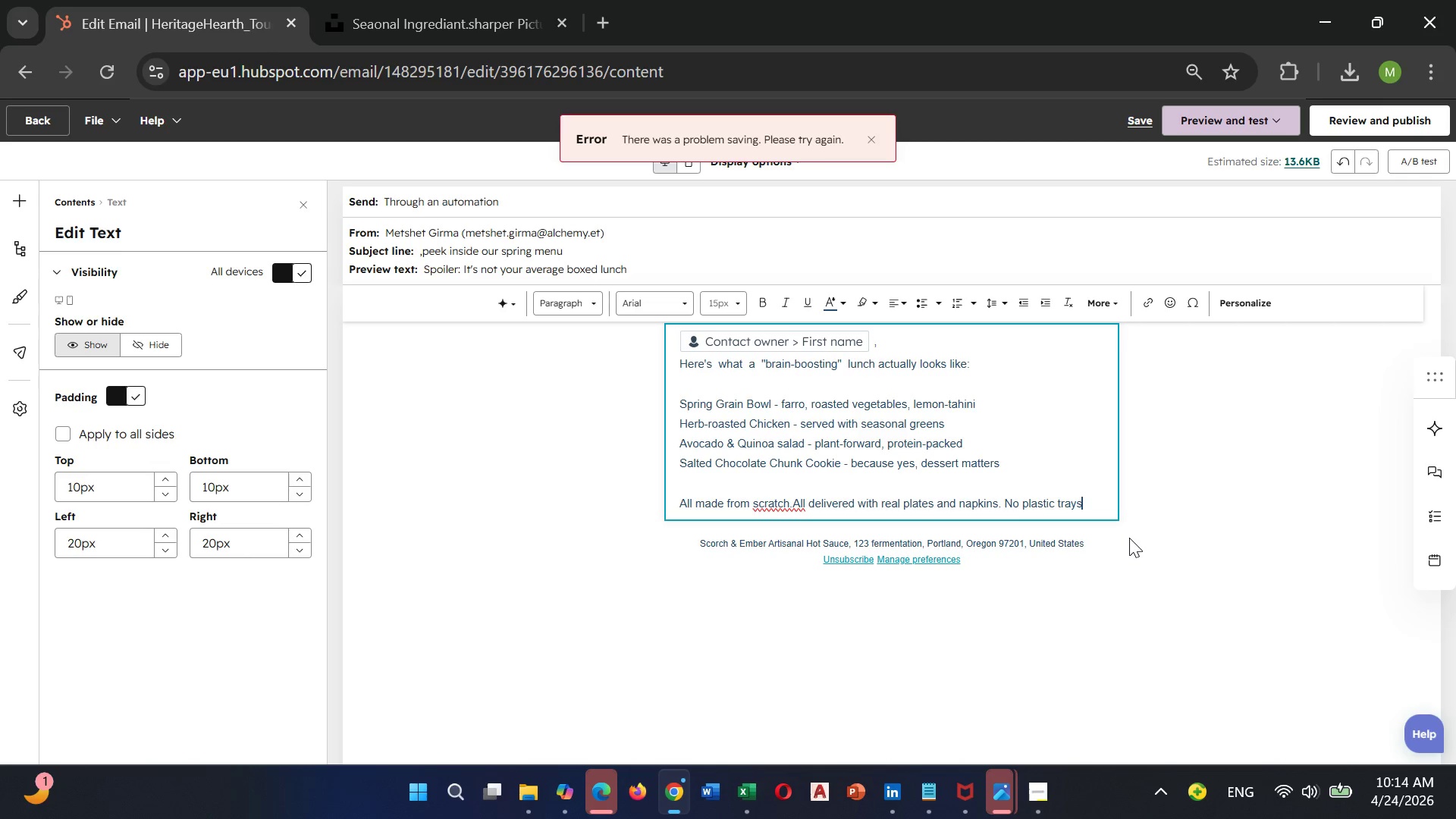 
key(Period)
 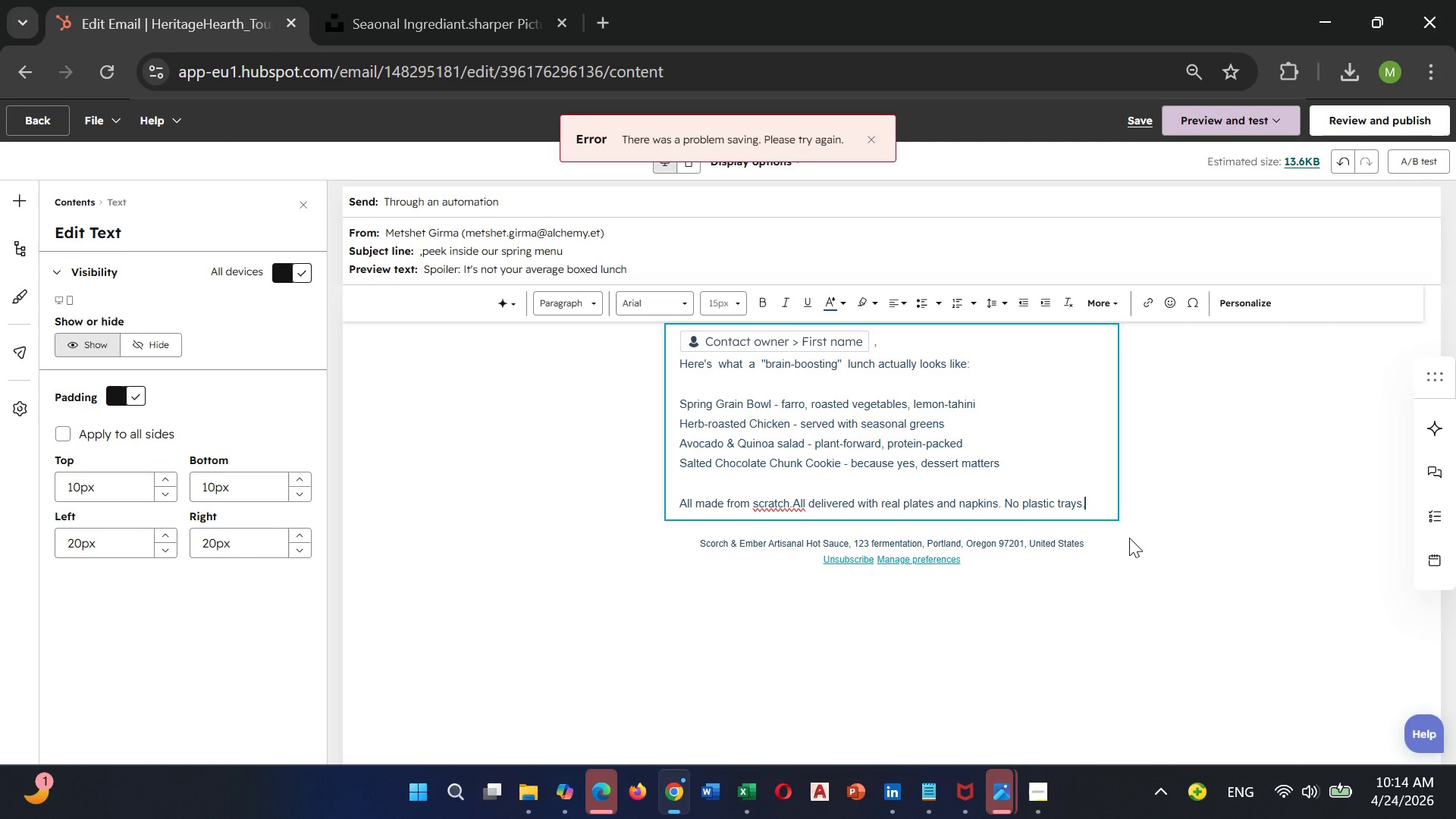 
key(Enter)
 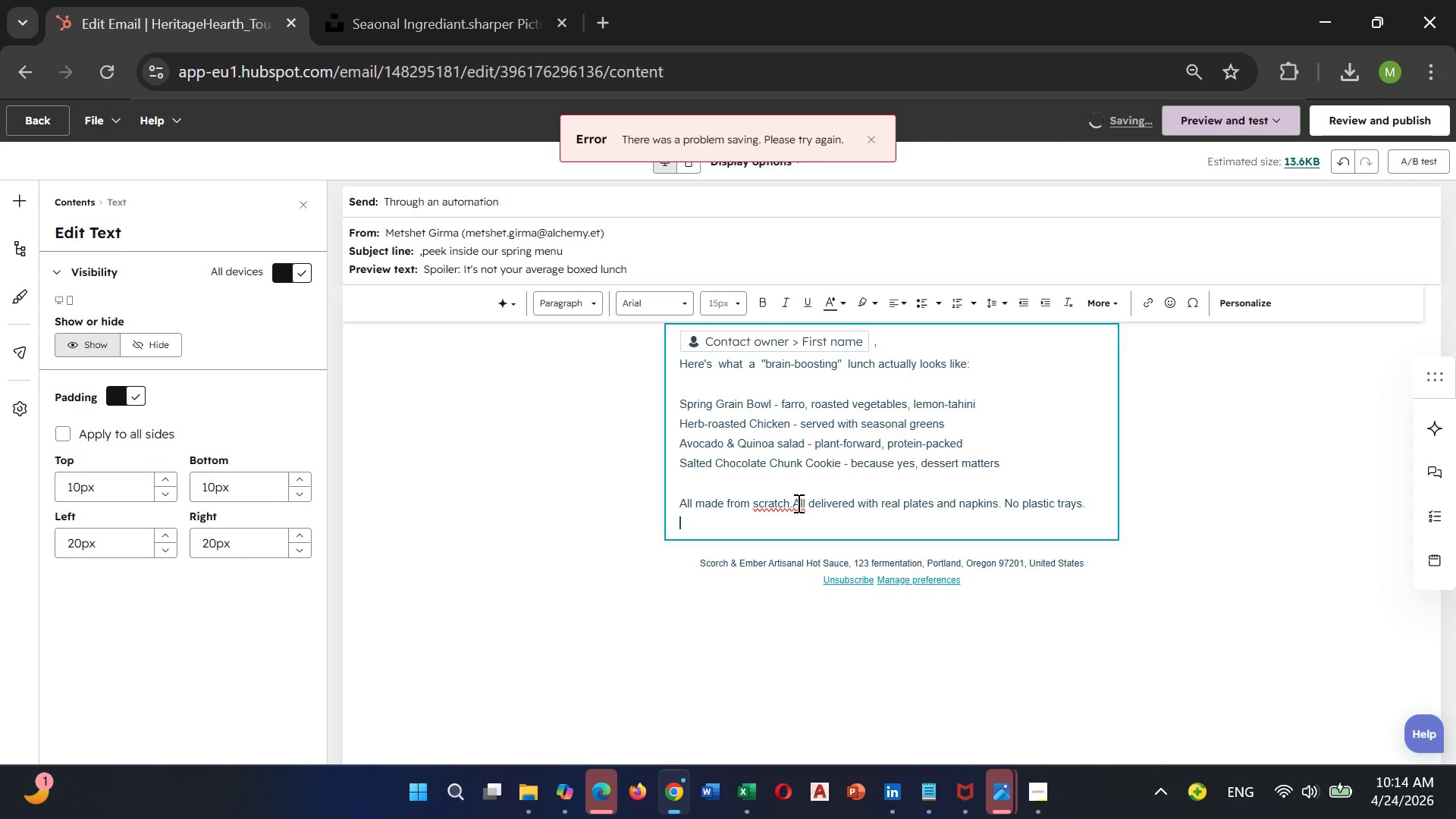 
left_click([794, 501])
 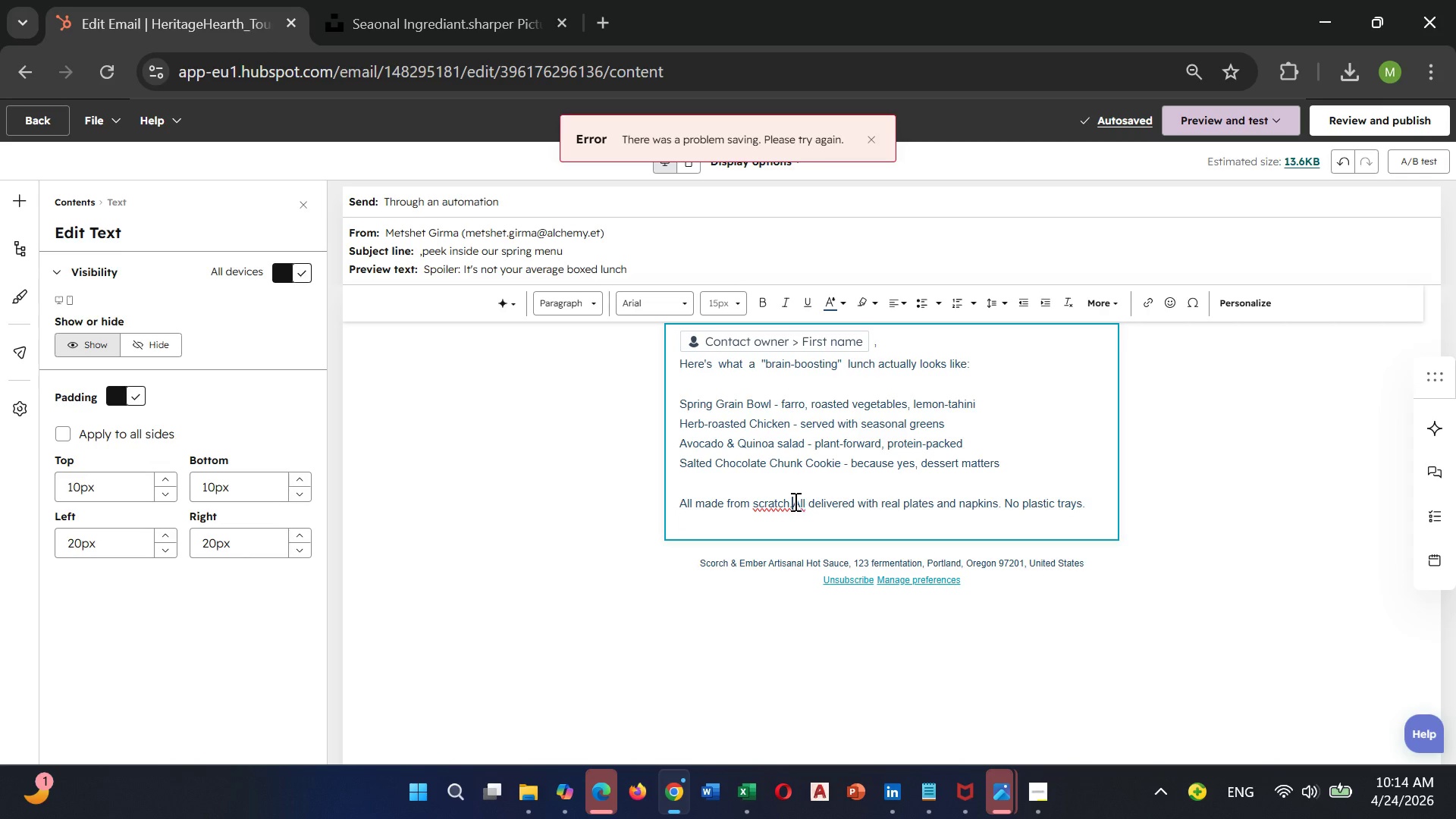 
left_click([794, 501])
 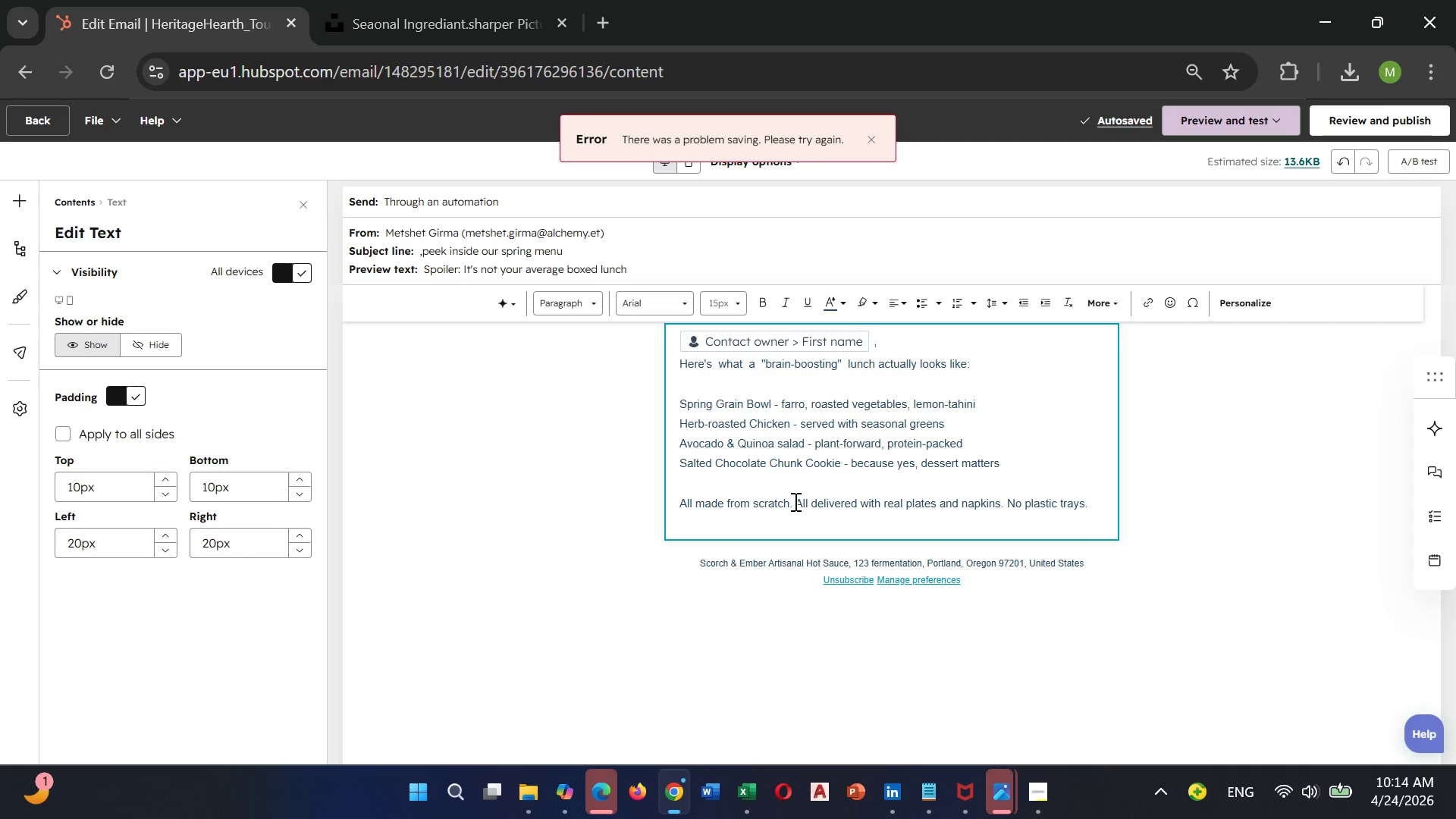 
key(Space)
 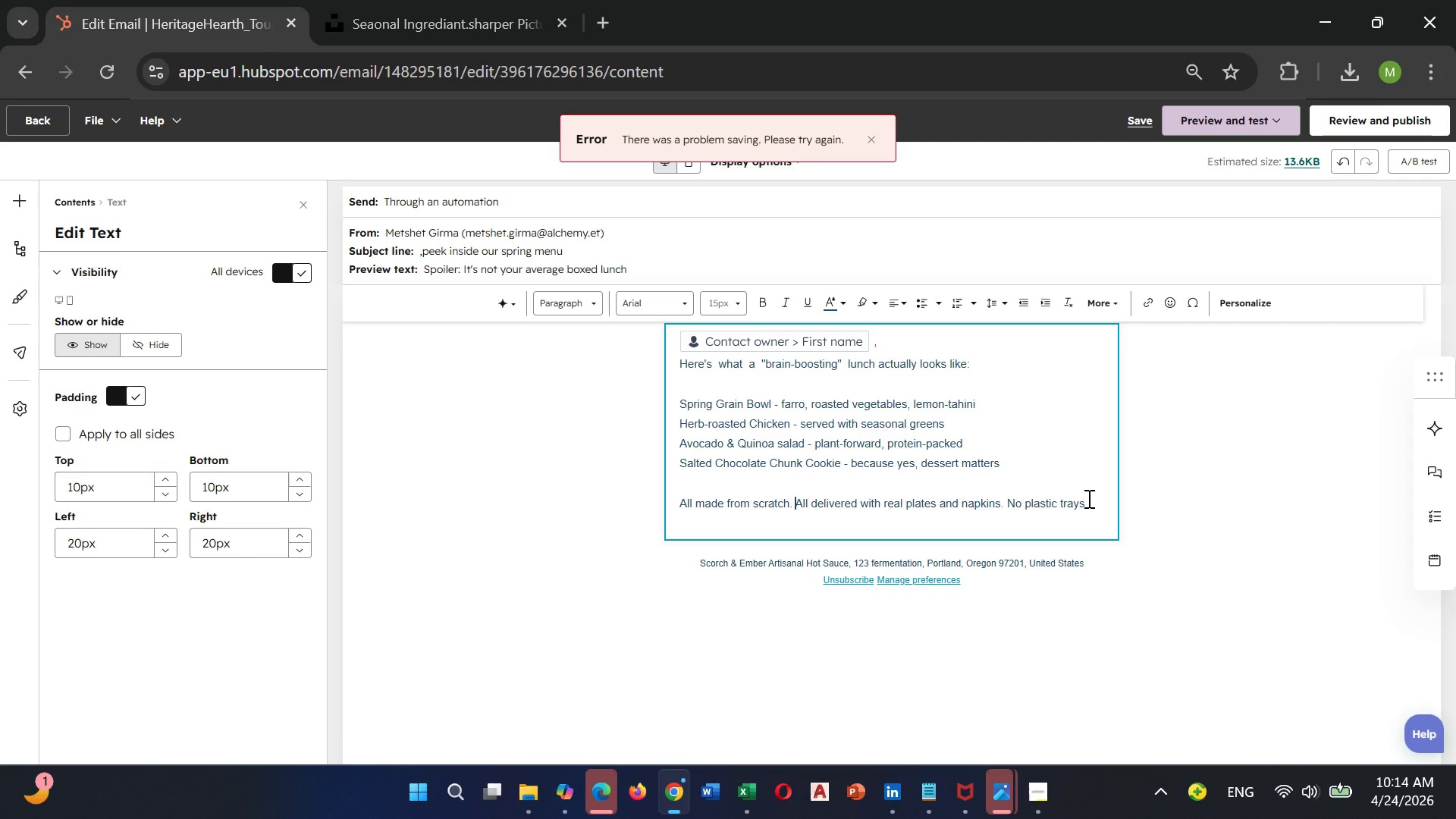 
left_click([1087, 498])
 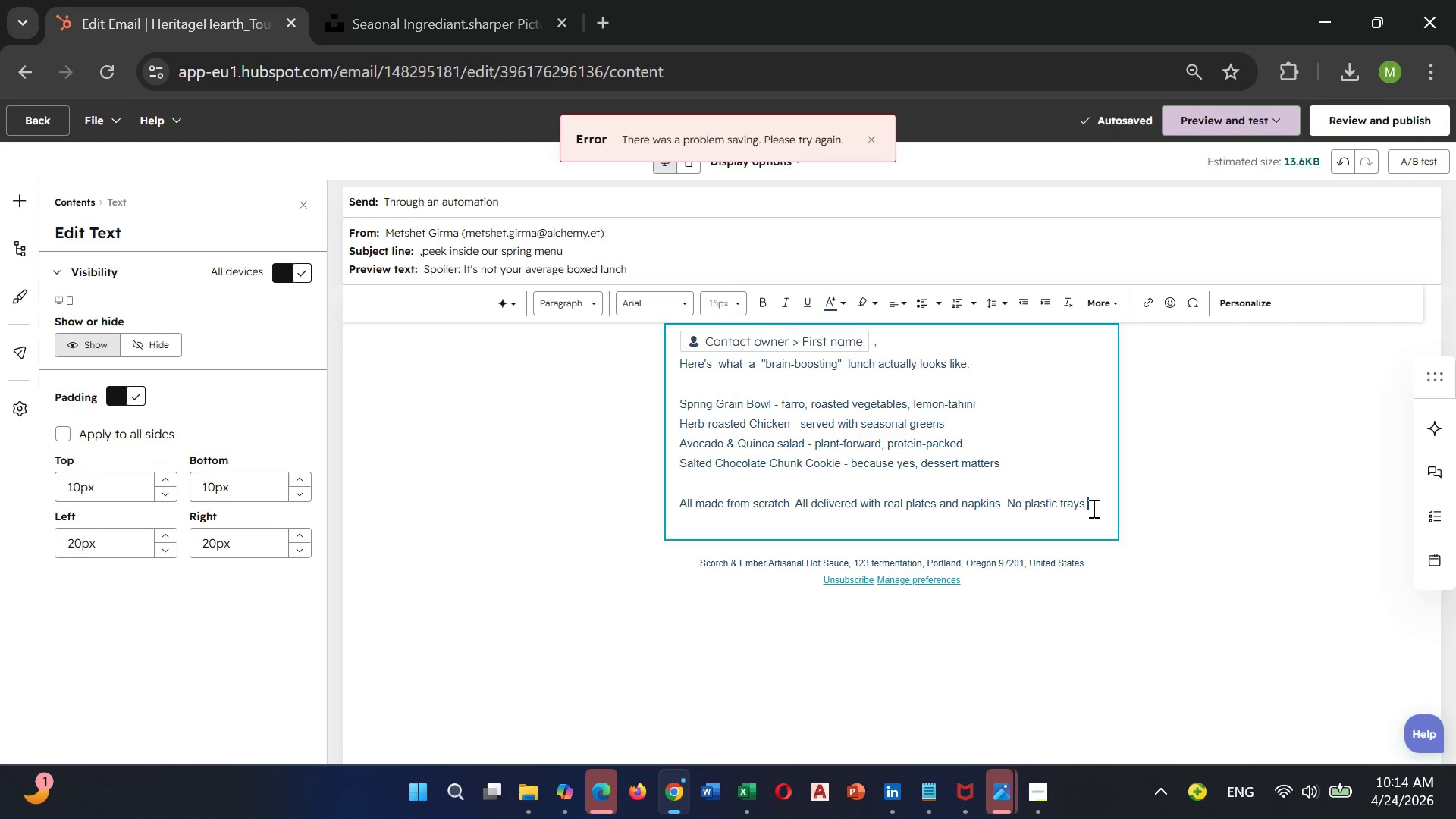 
key(Enter)
 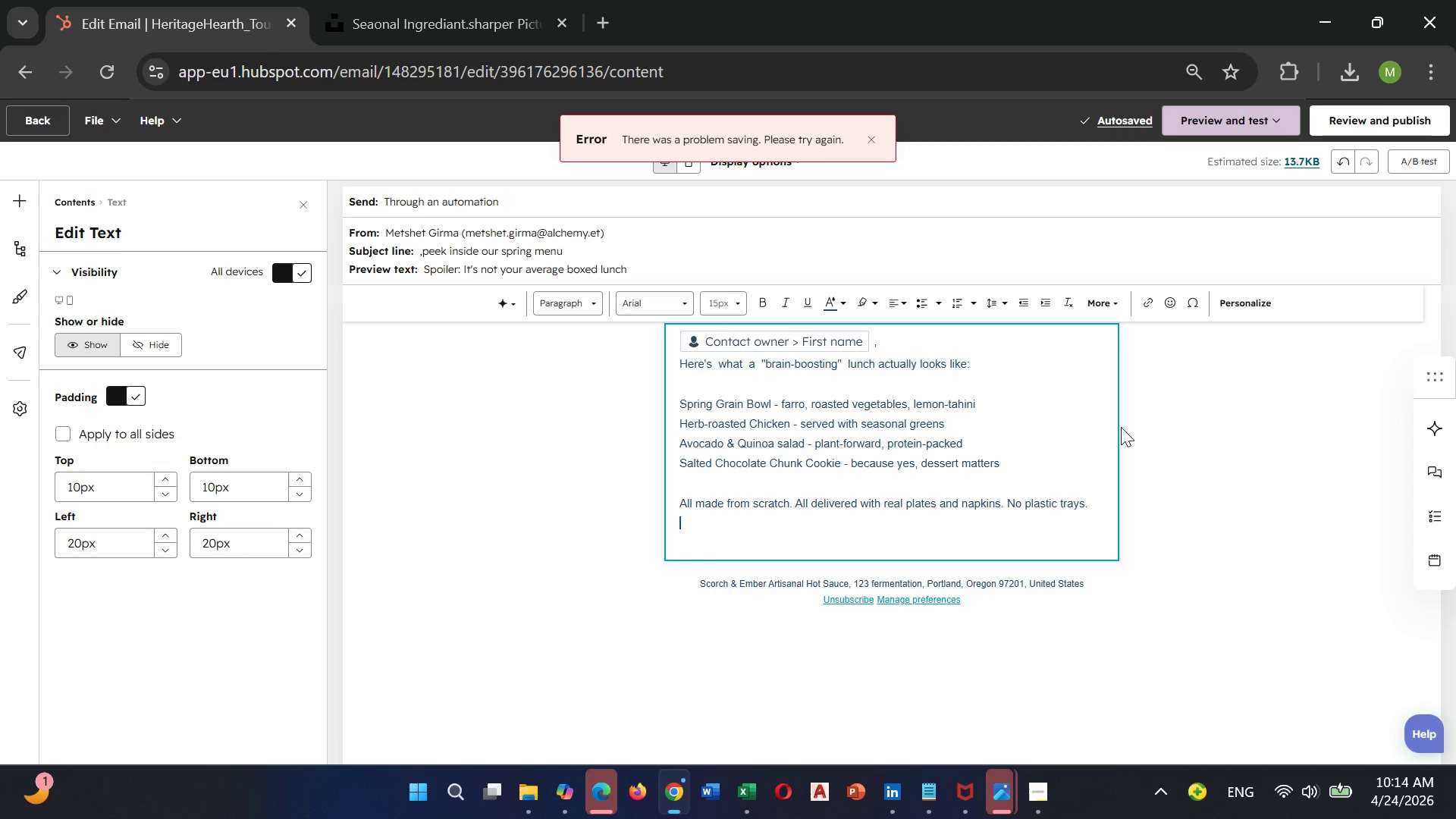 
wait(5.92)
 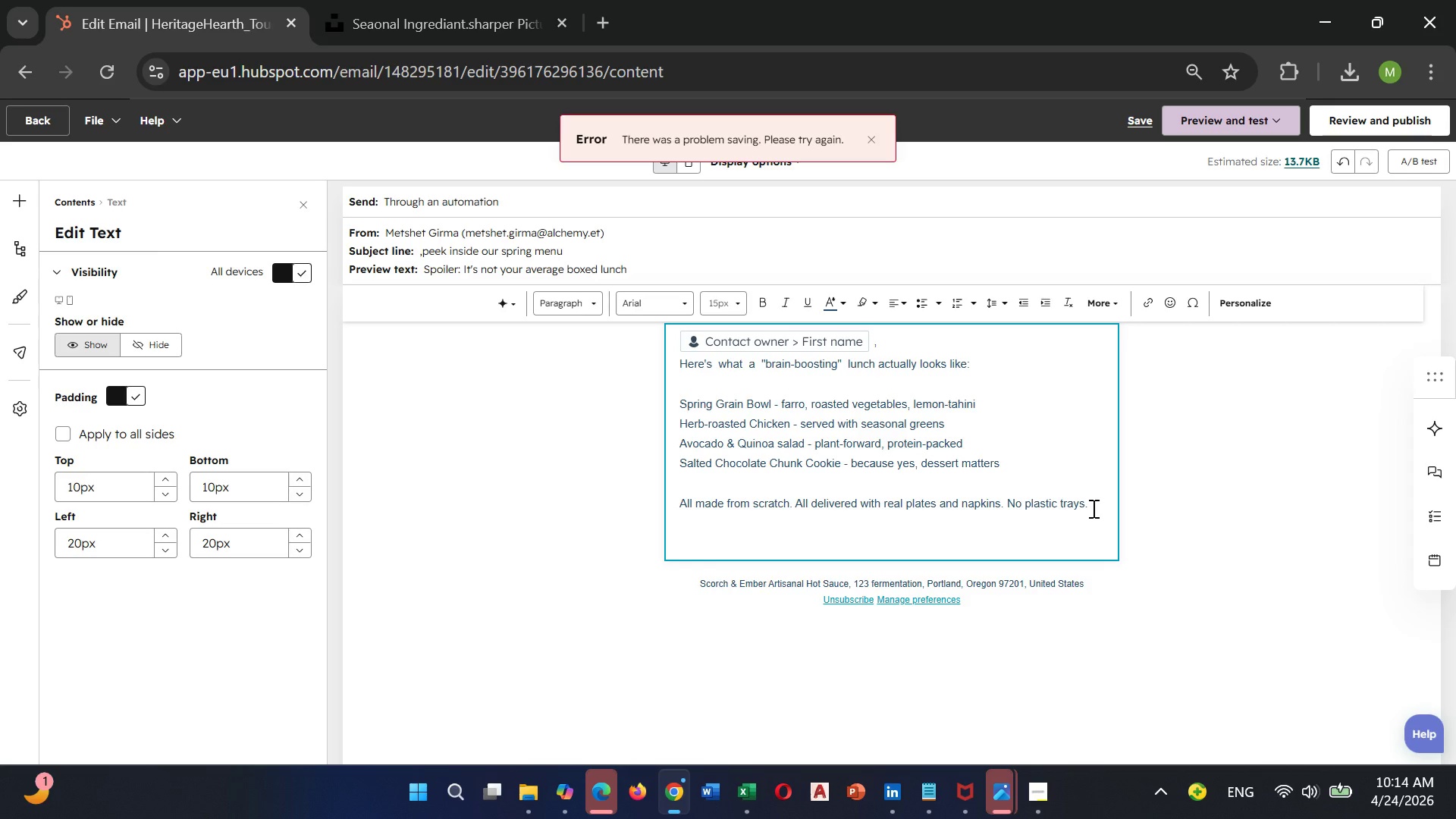 
left_click([1243, 312])
 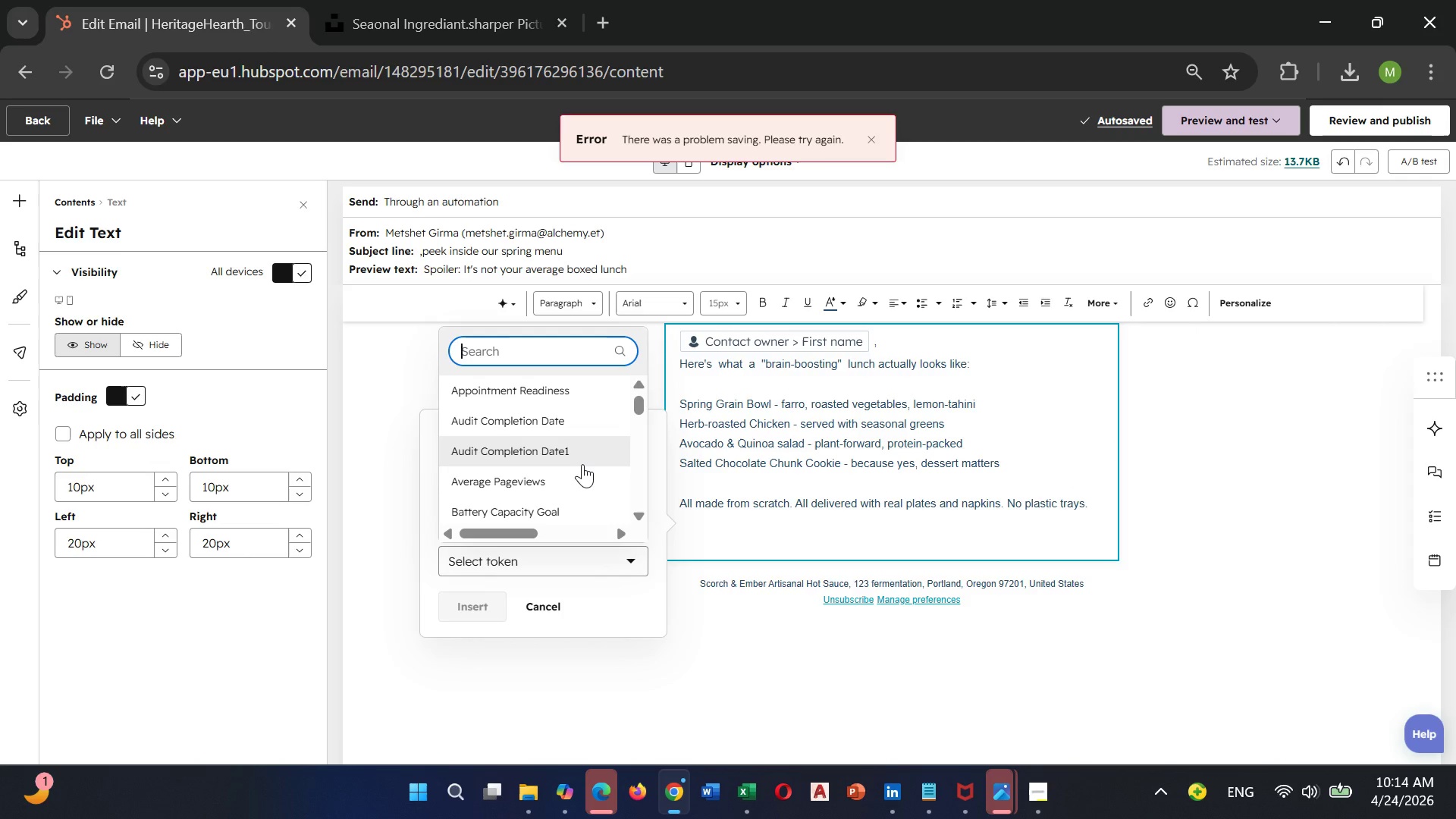 
type(conatct)
 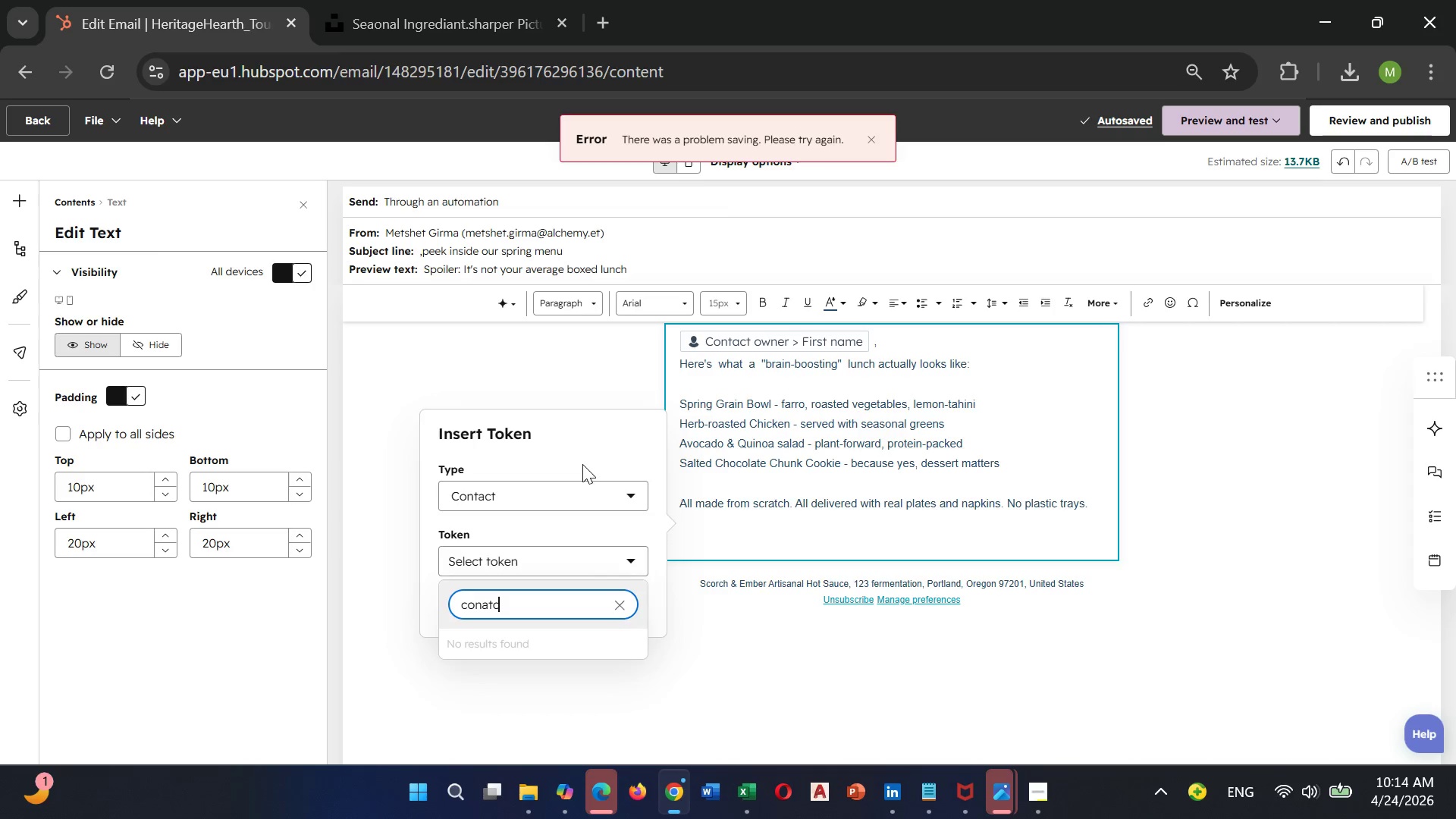 
hold_key(key=Backspace, duration=0.89)
 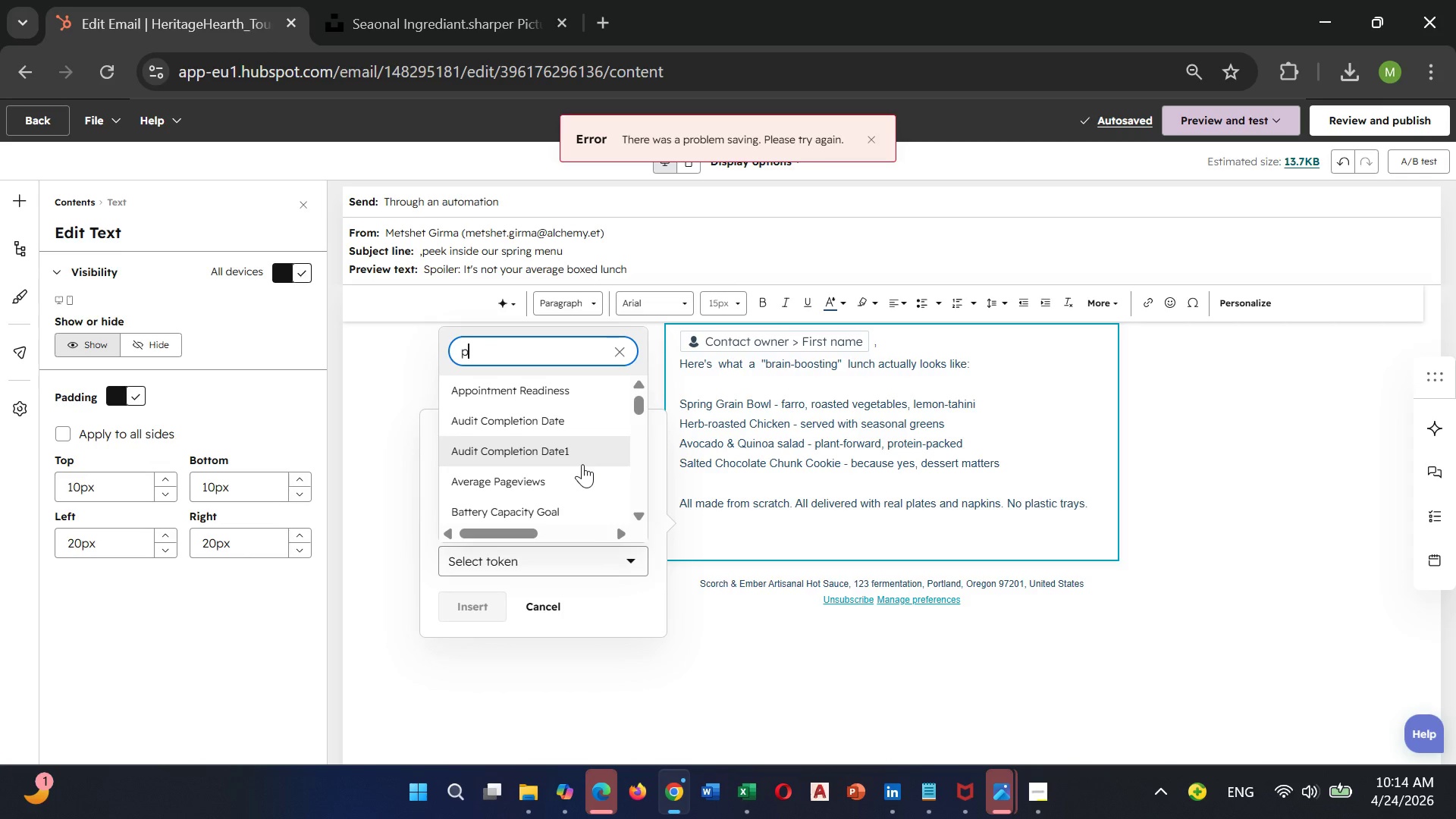 
type(prefer)
 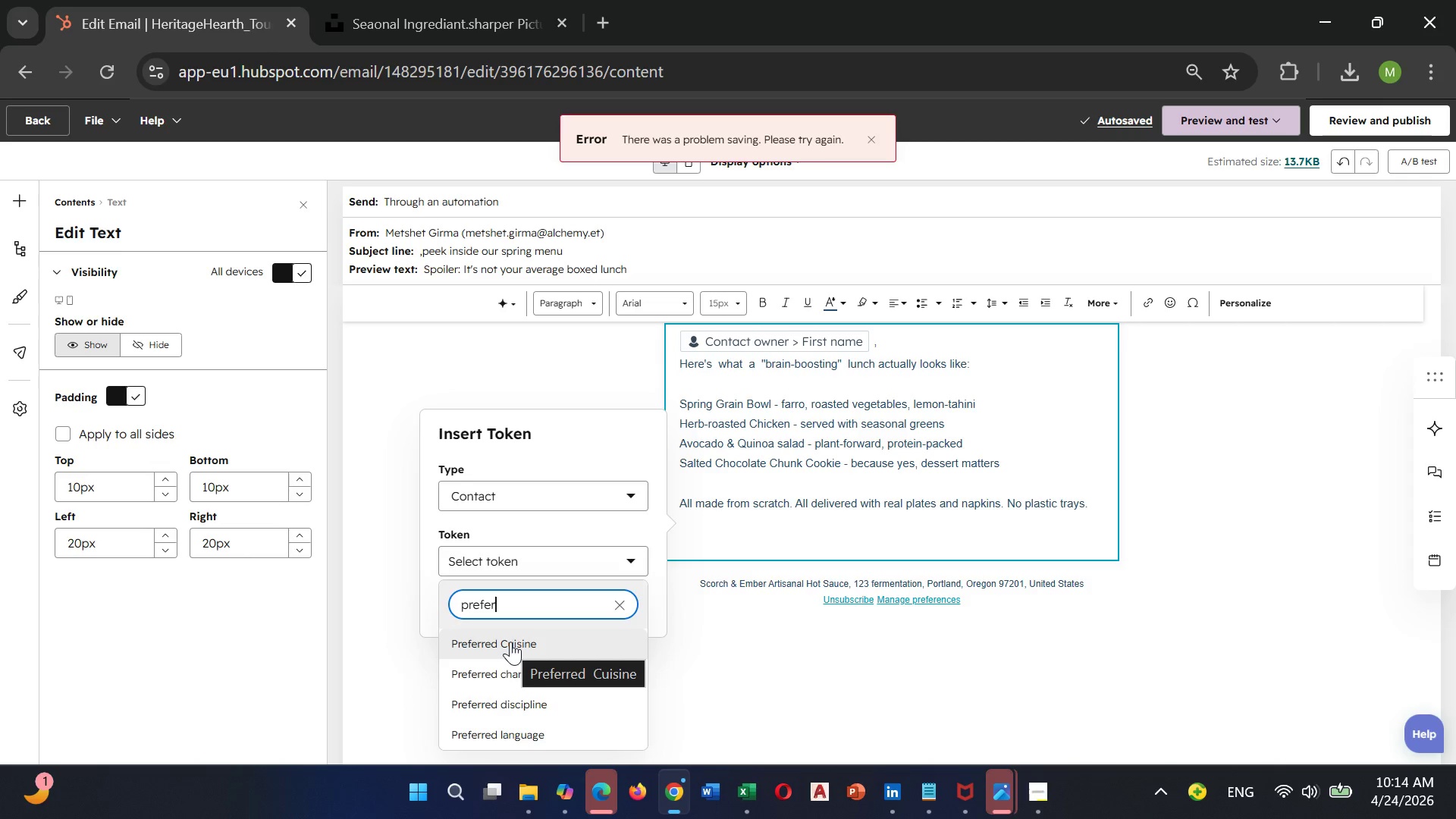 
left_click([510, 642])
 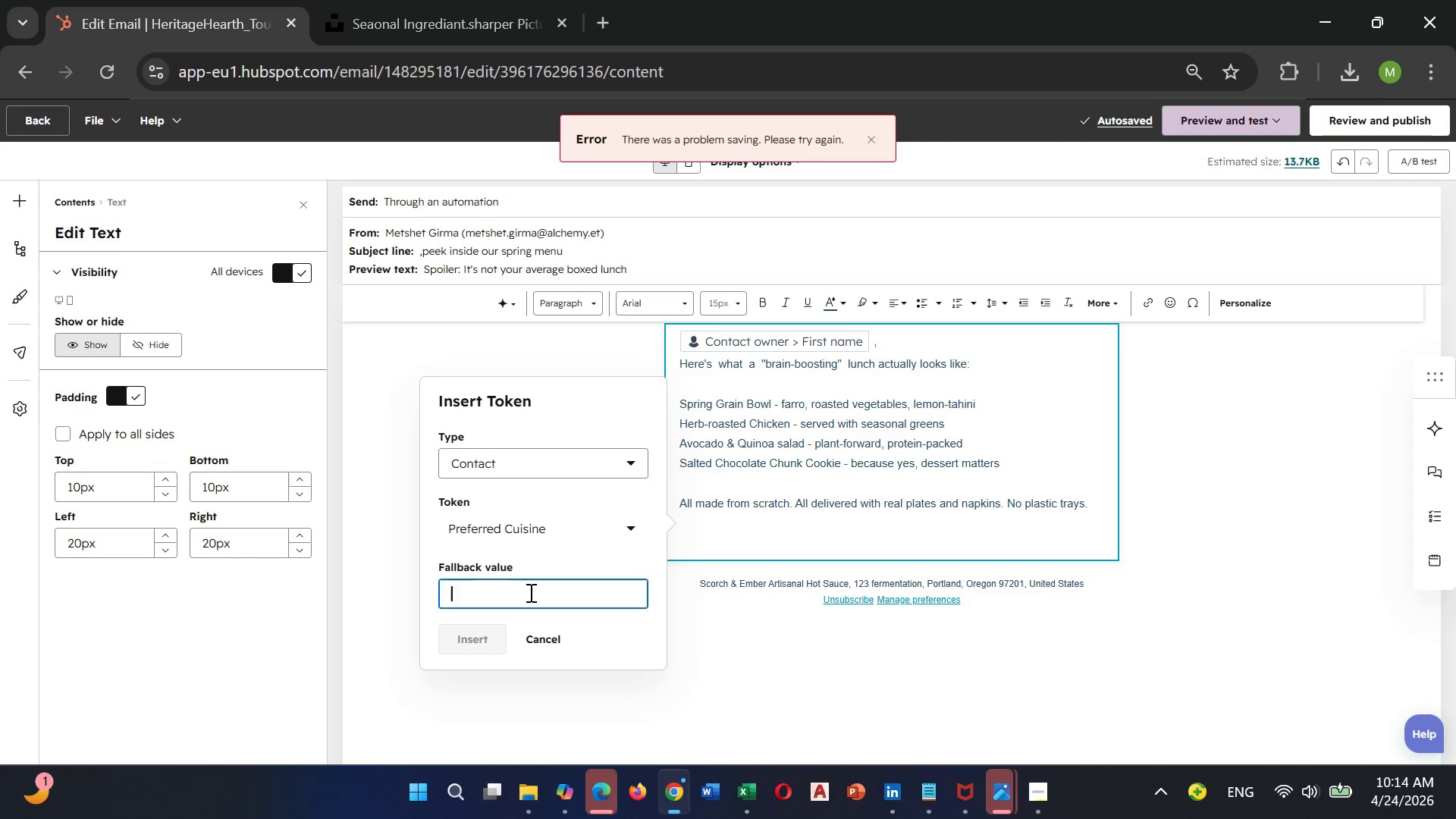 
left_click([529, 592])
 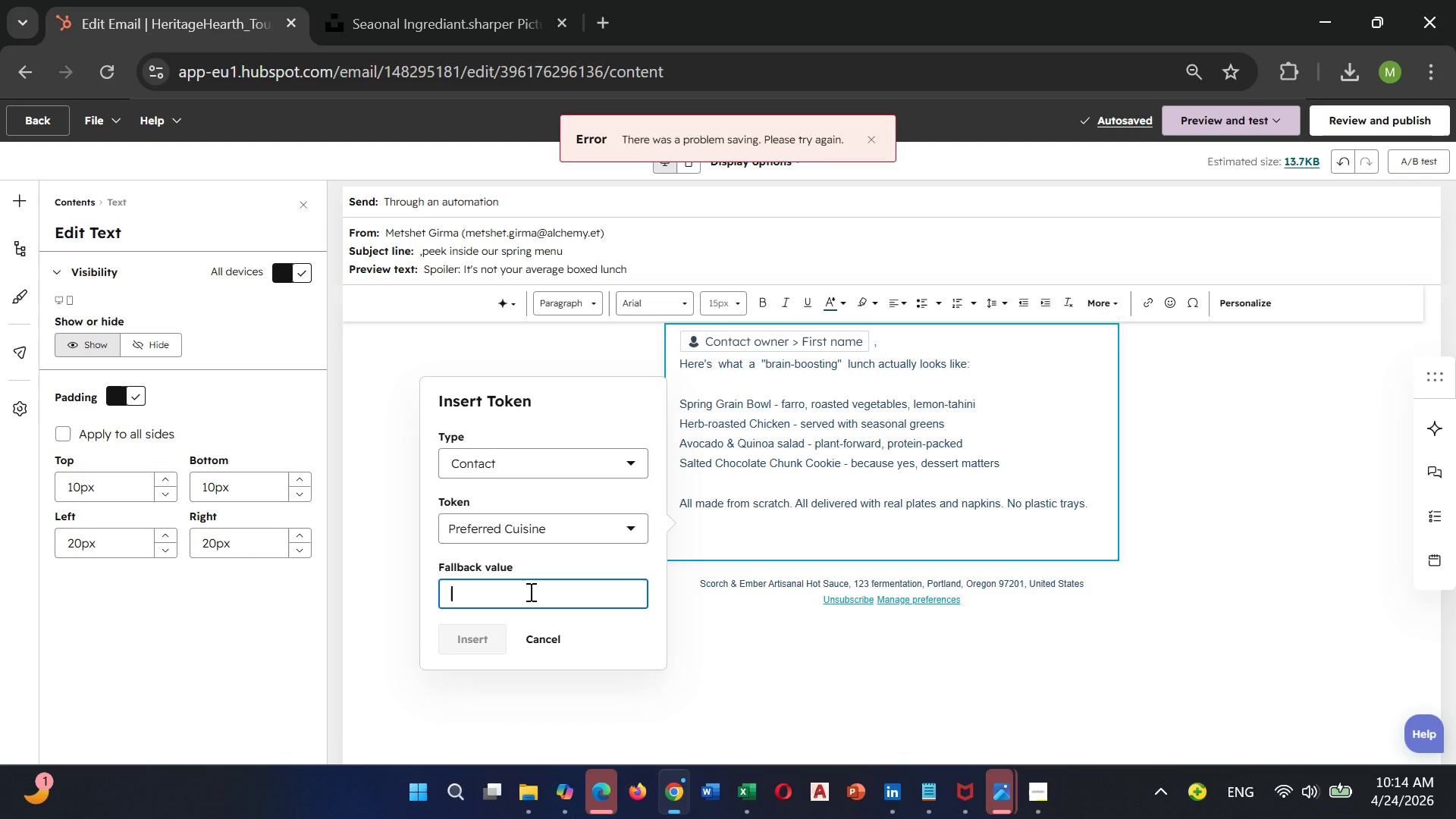 
type(preferred cusine)
 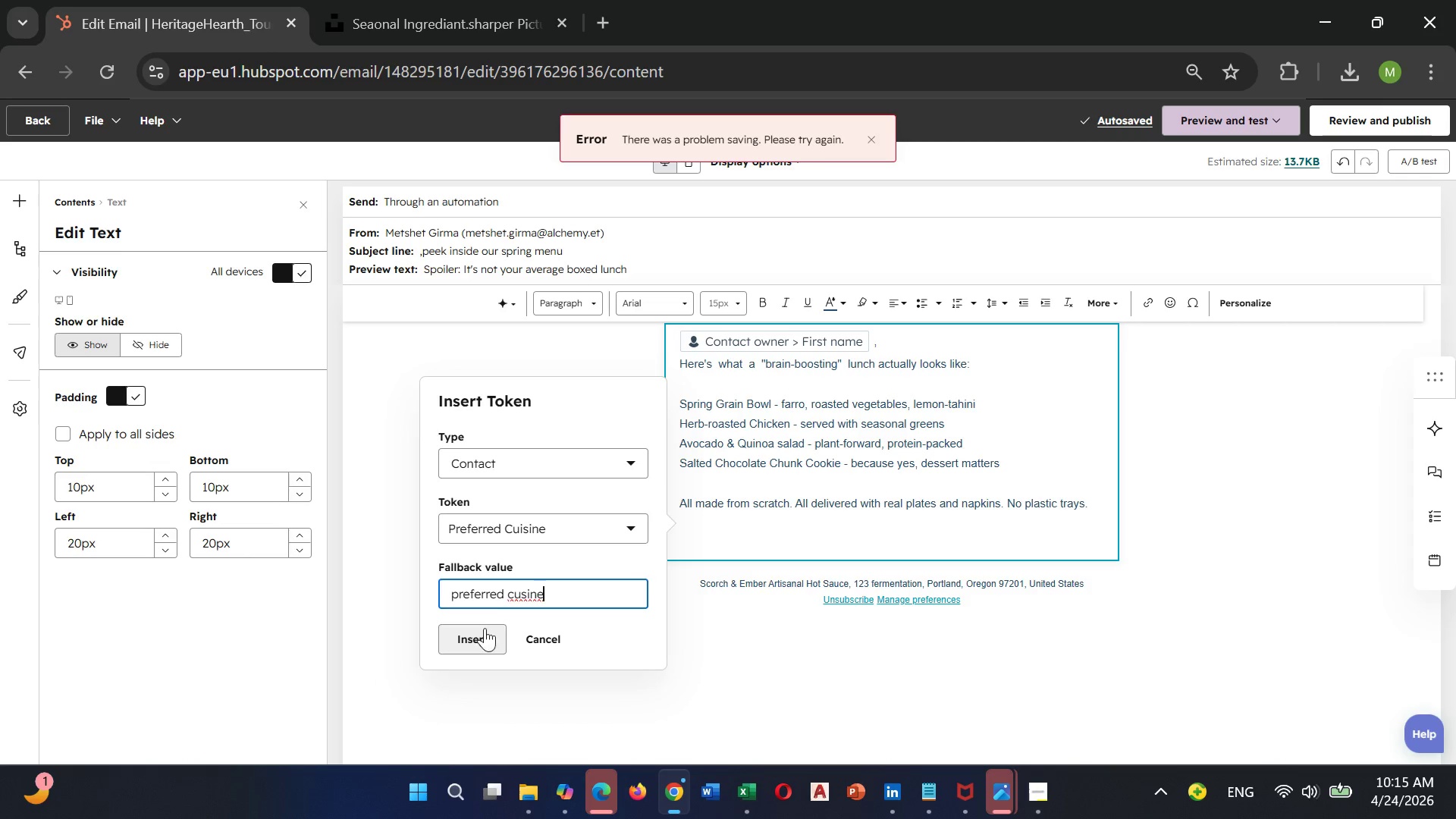 
wait(5.92)
 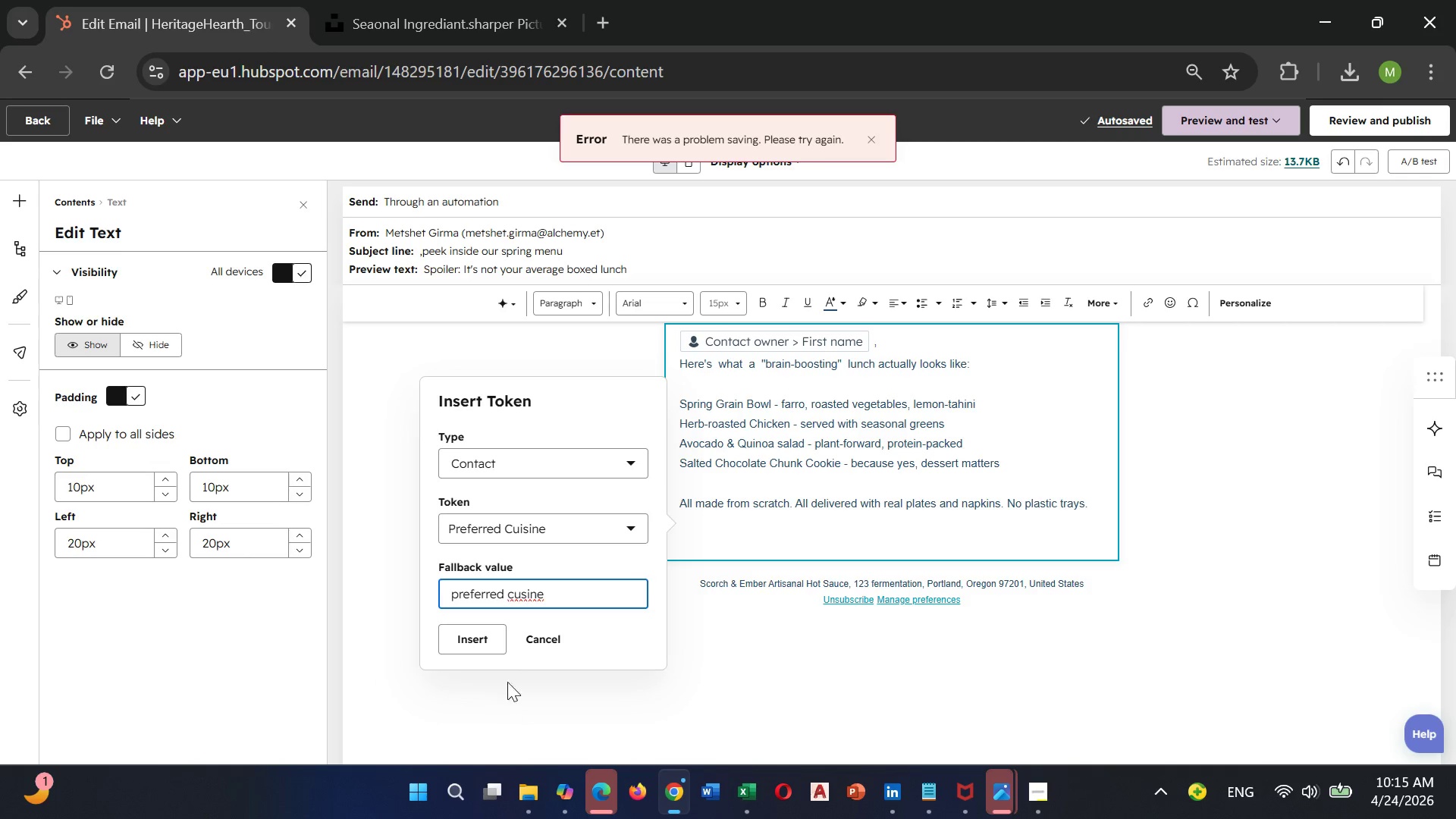 
left_click([523, 595])
 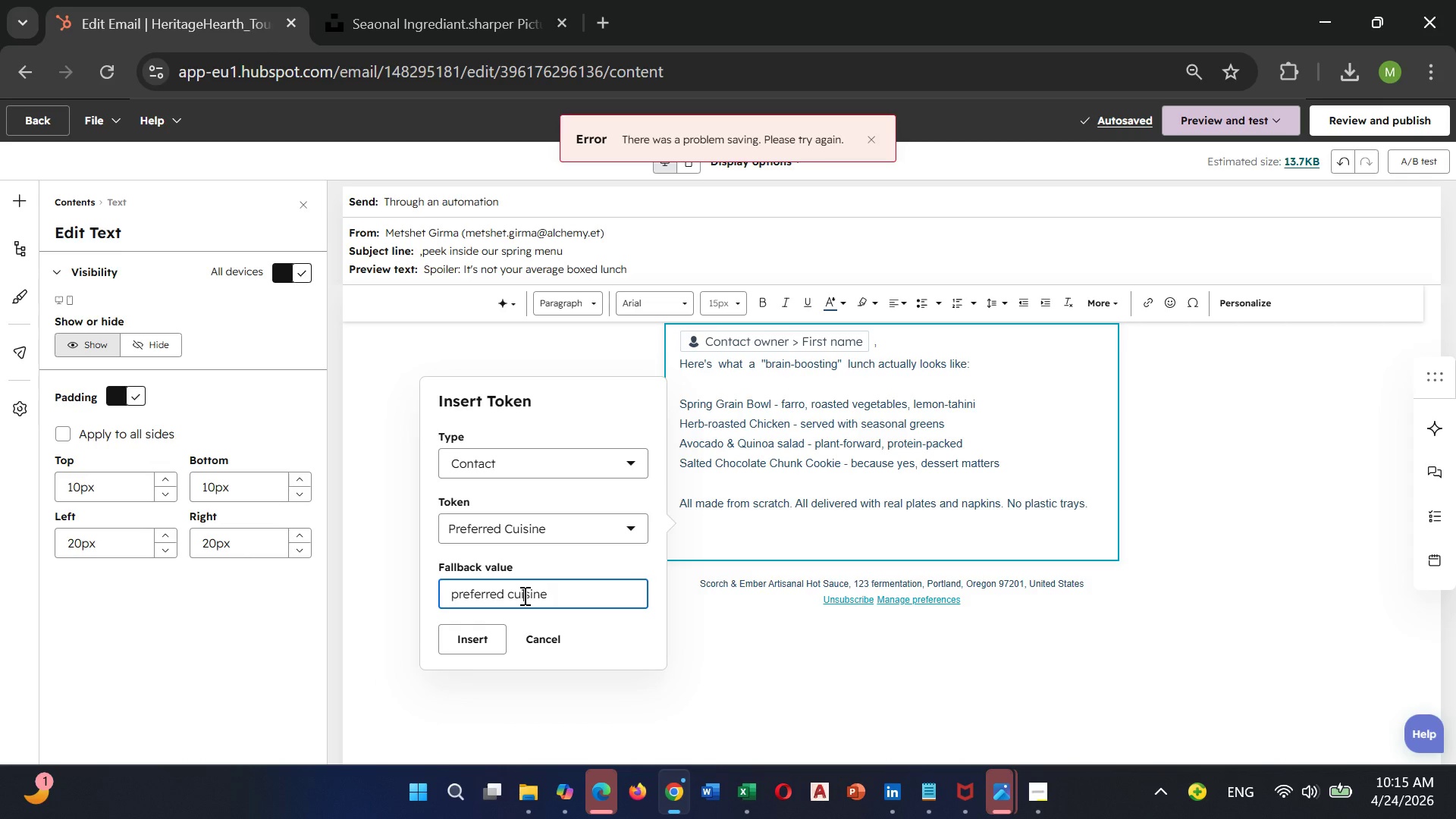 
key(I)
 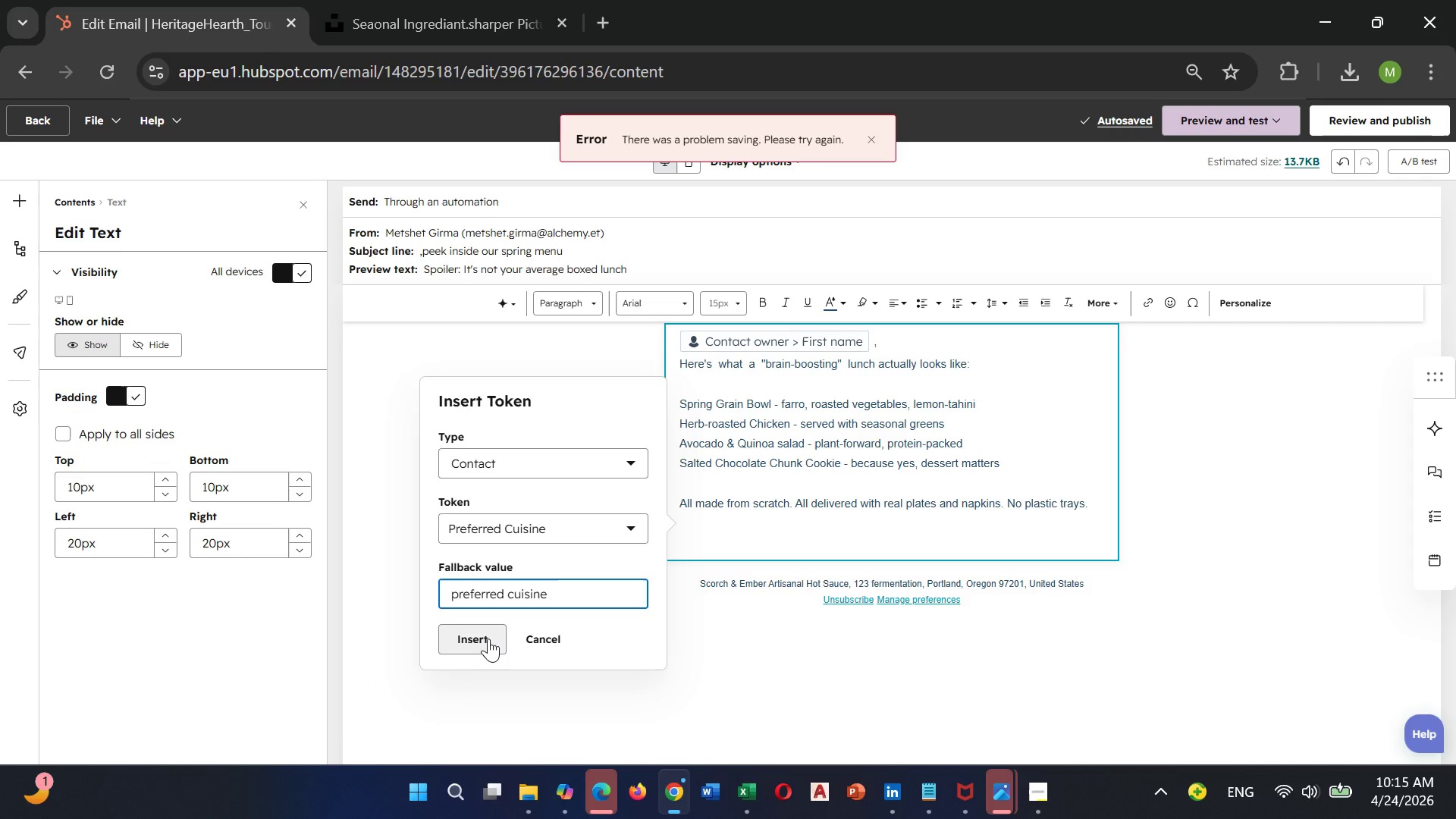 
left_click([488, 639])
 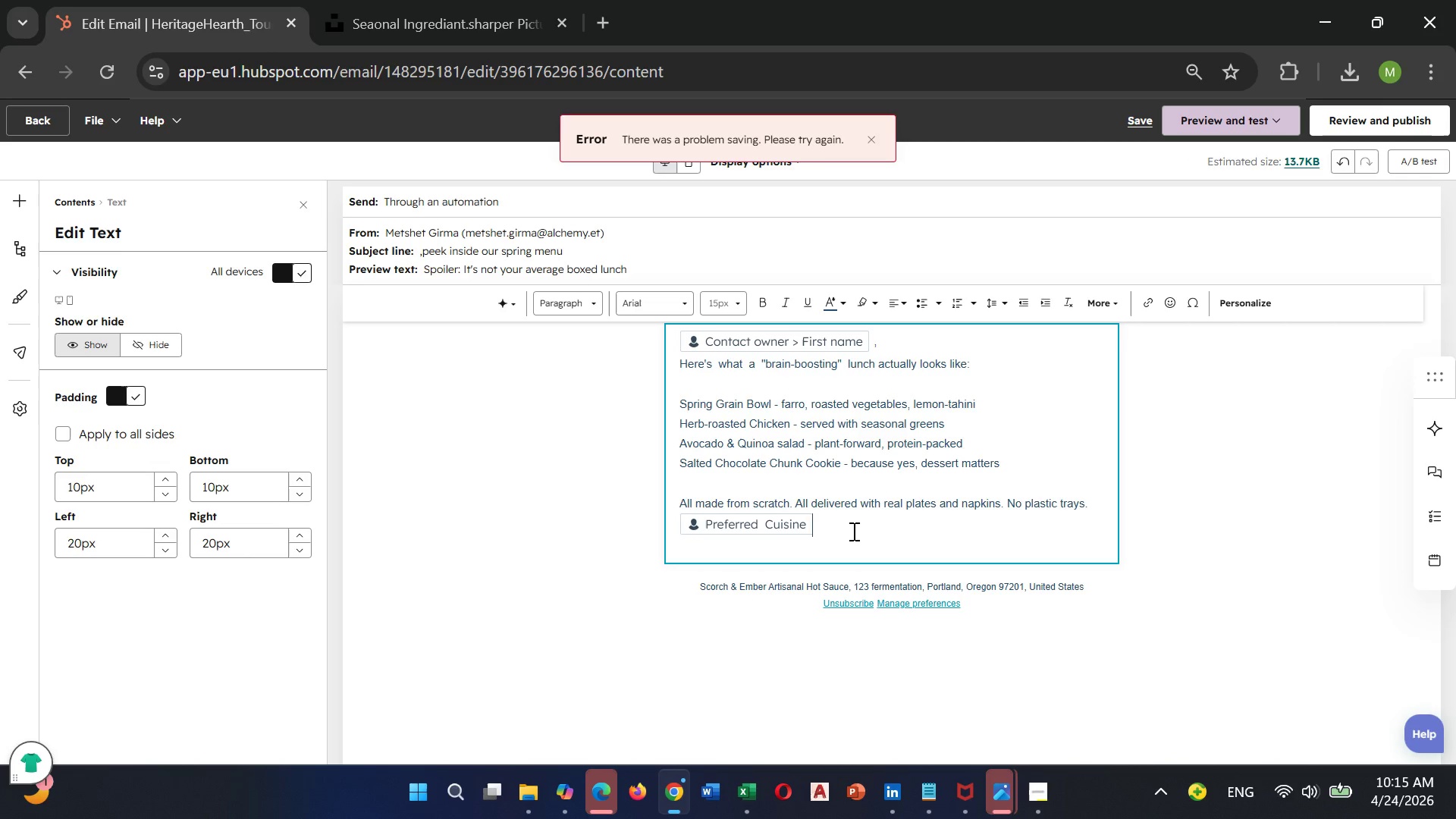 
left_click([852, 531])
 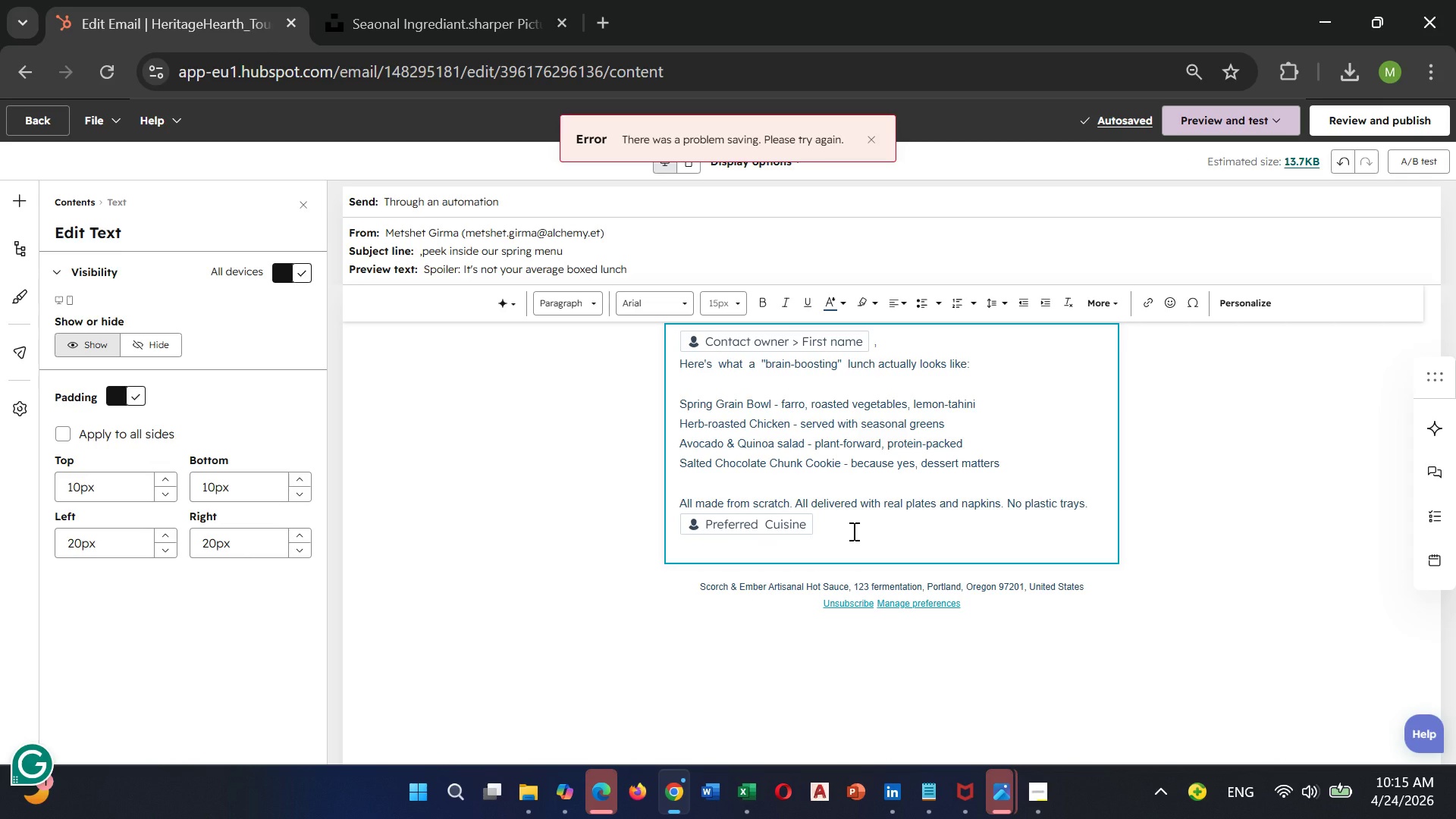 
type( options)
 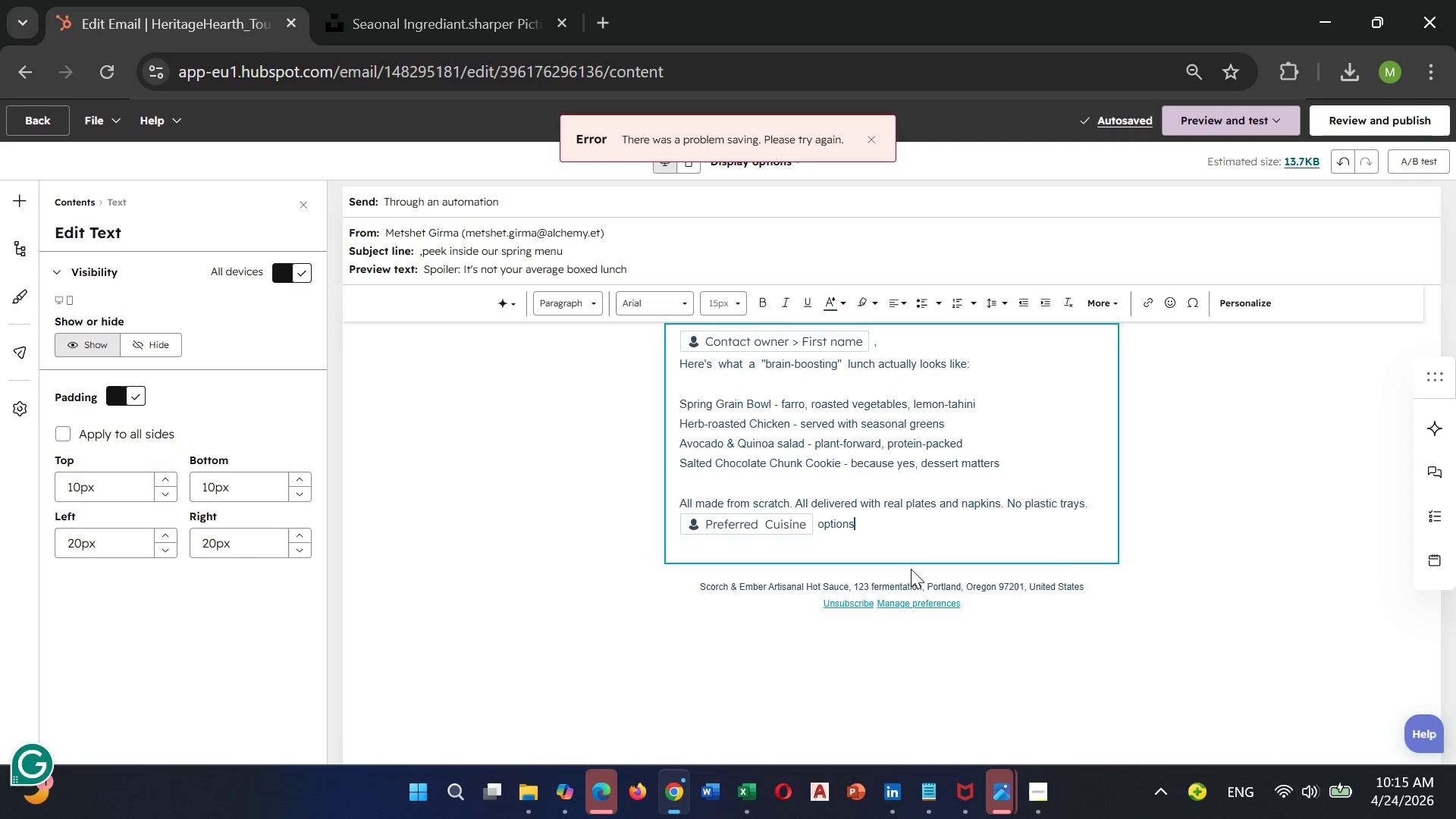 
wait(9.39)
 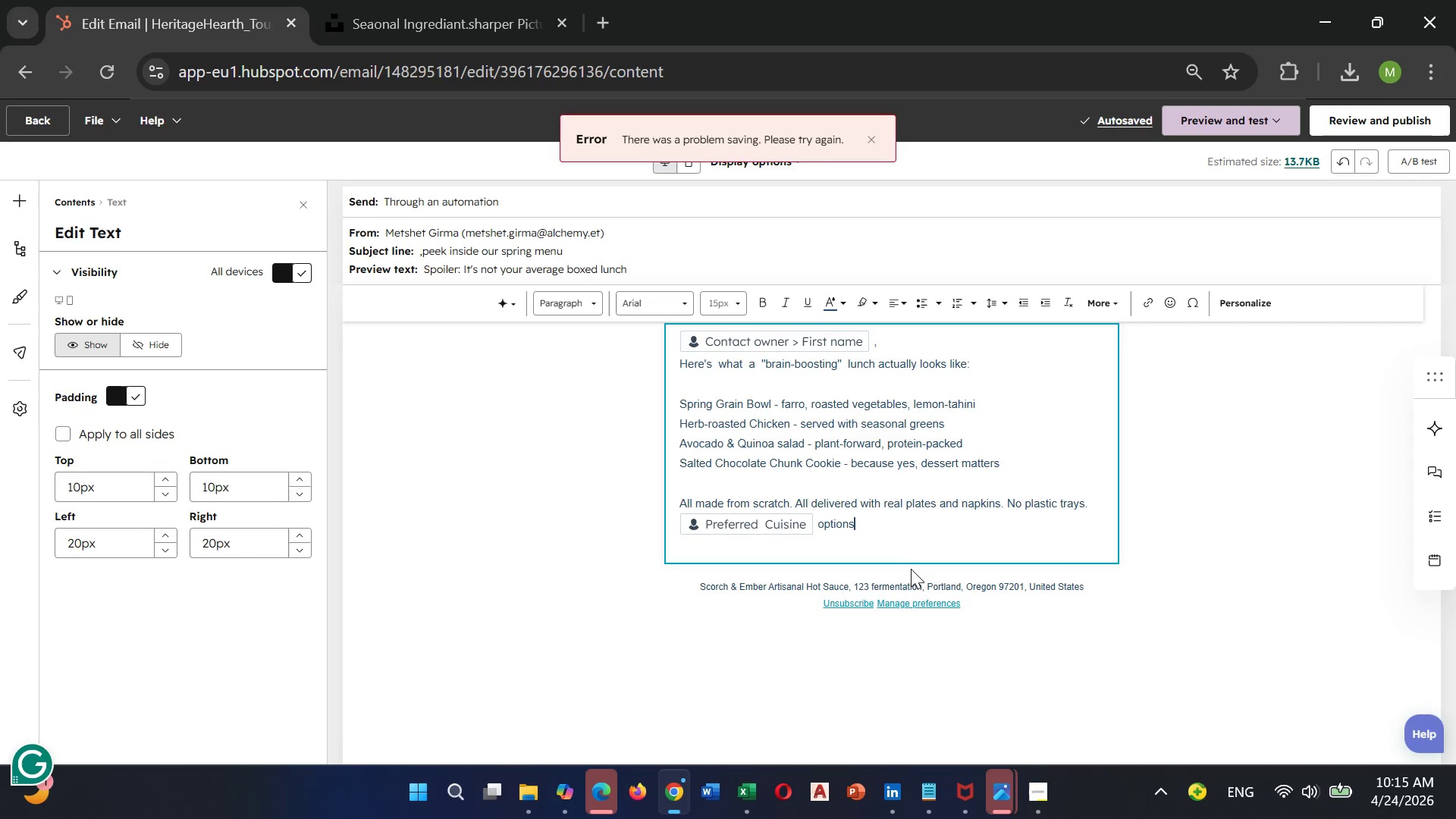 
key(Shift+Slash)
 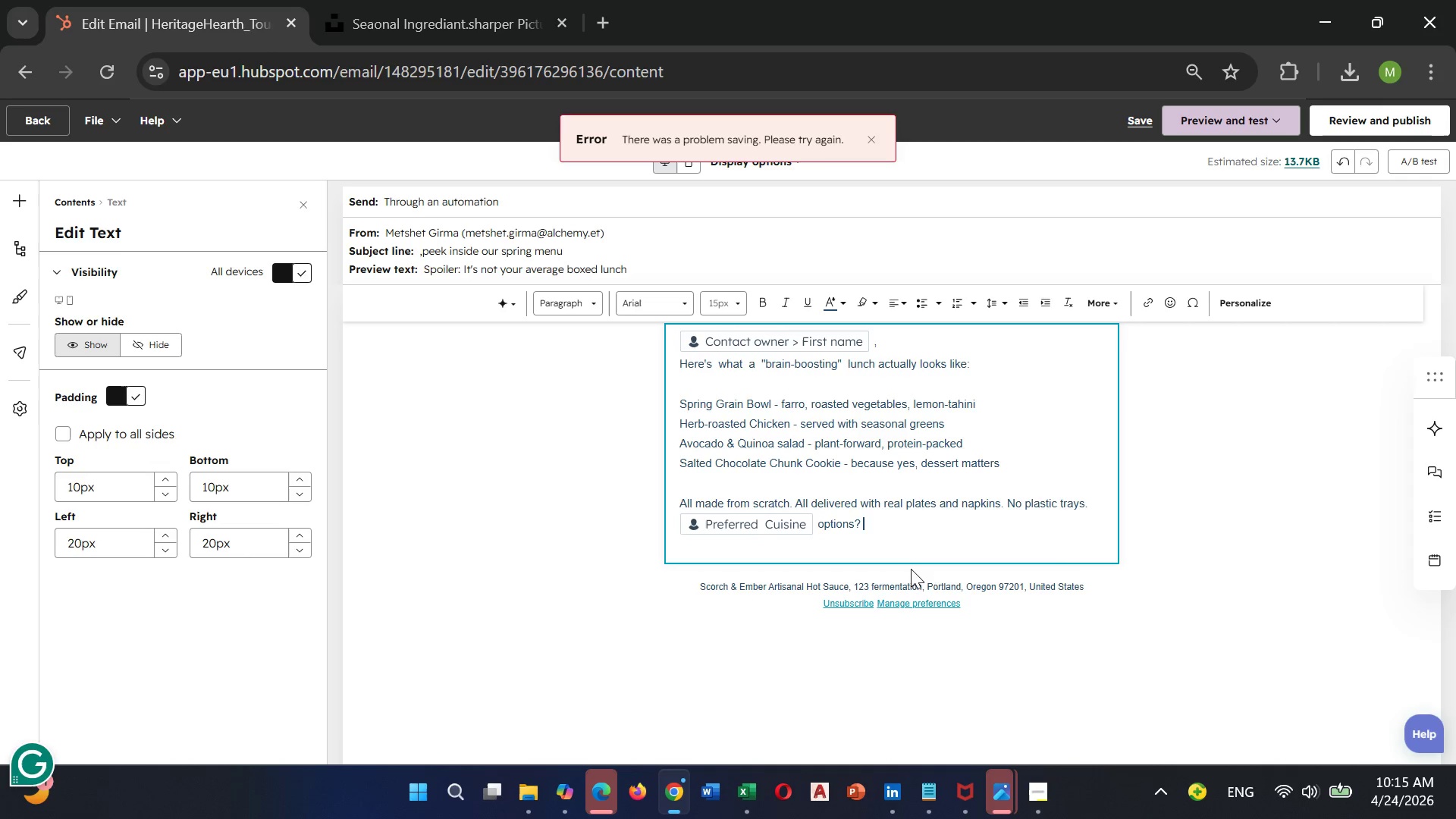 
key(Space)
 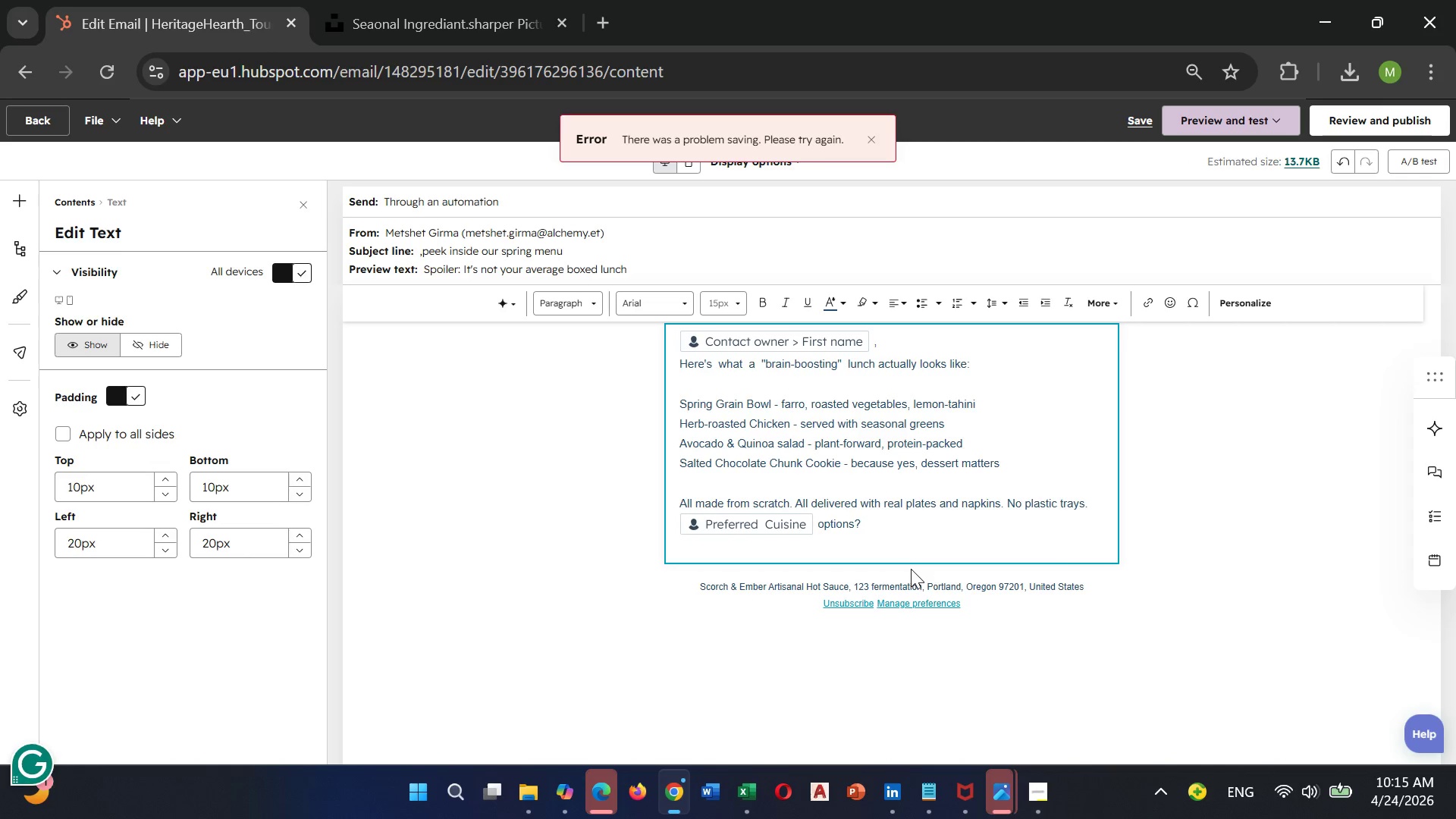 
type(We have them.)
 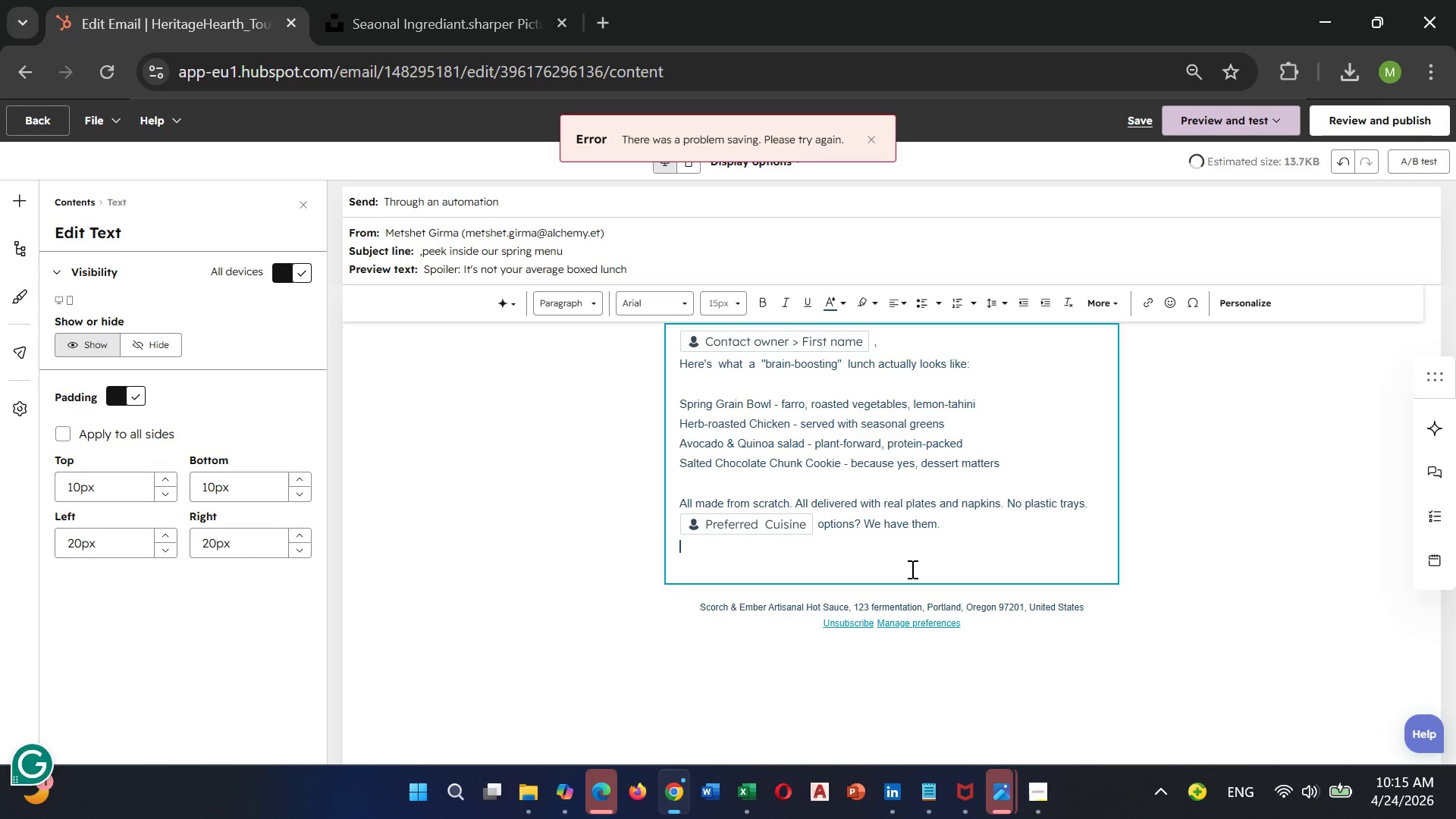 
key(Enter)
 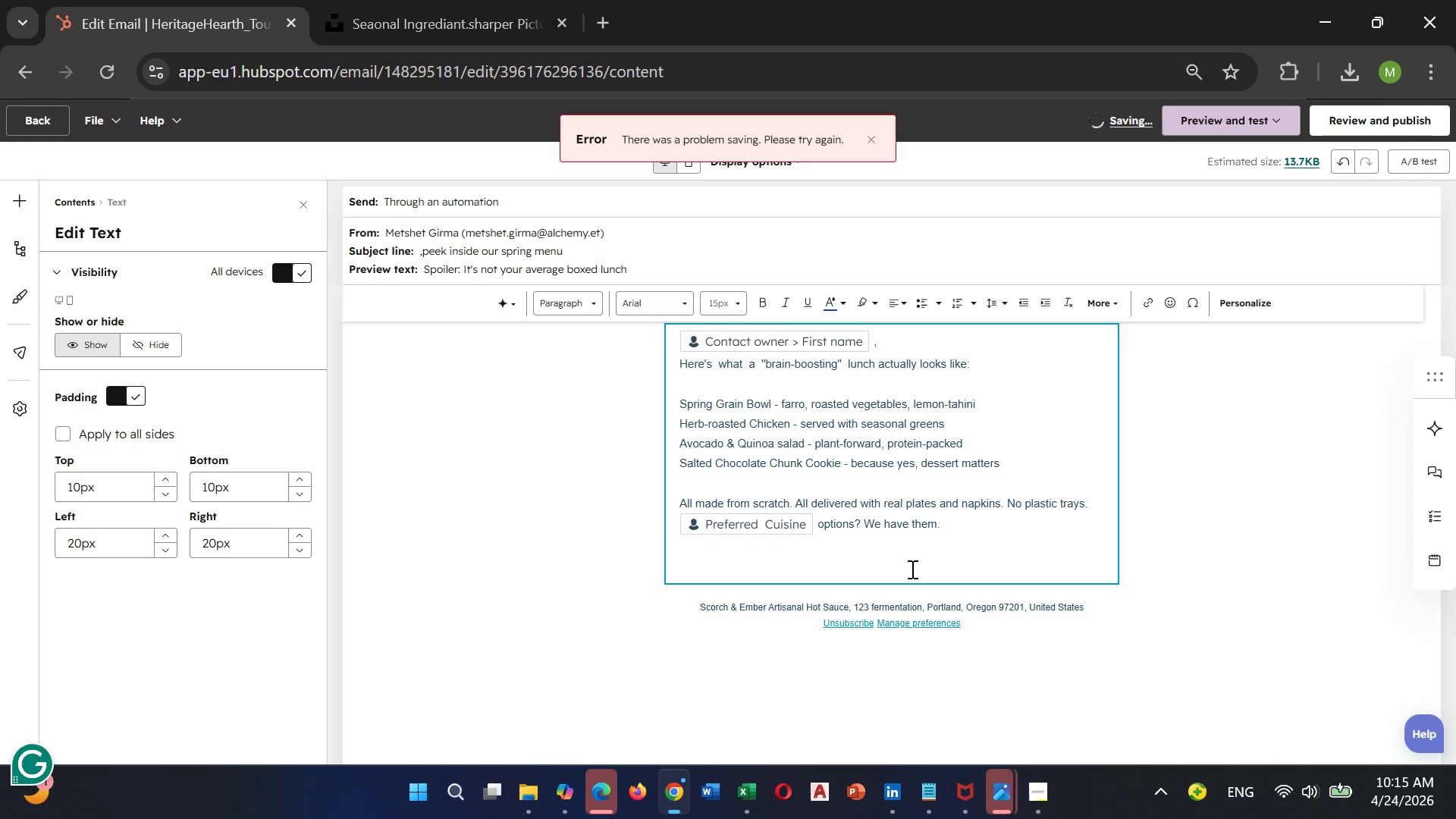 
type(Click below to explore our)
 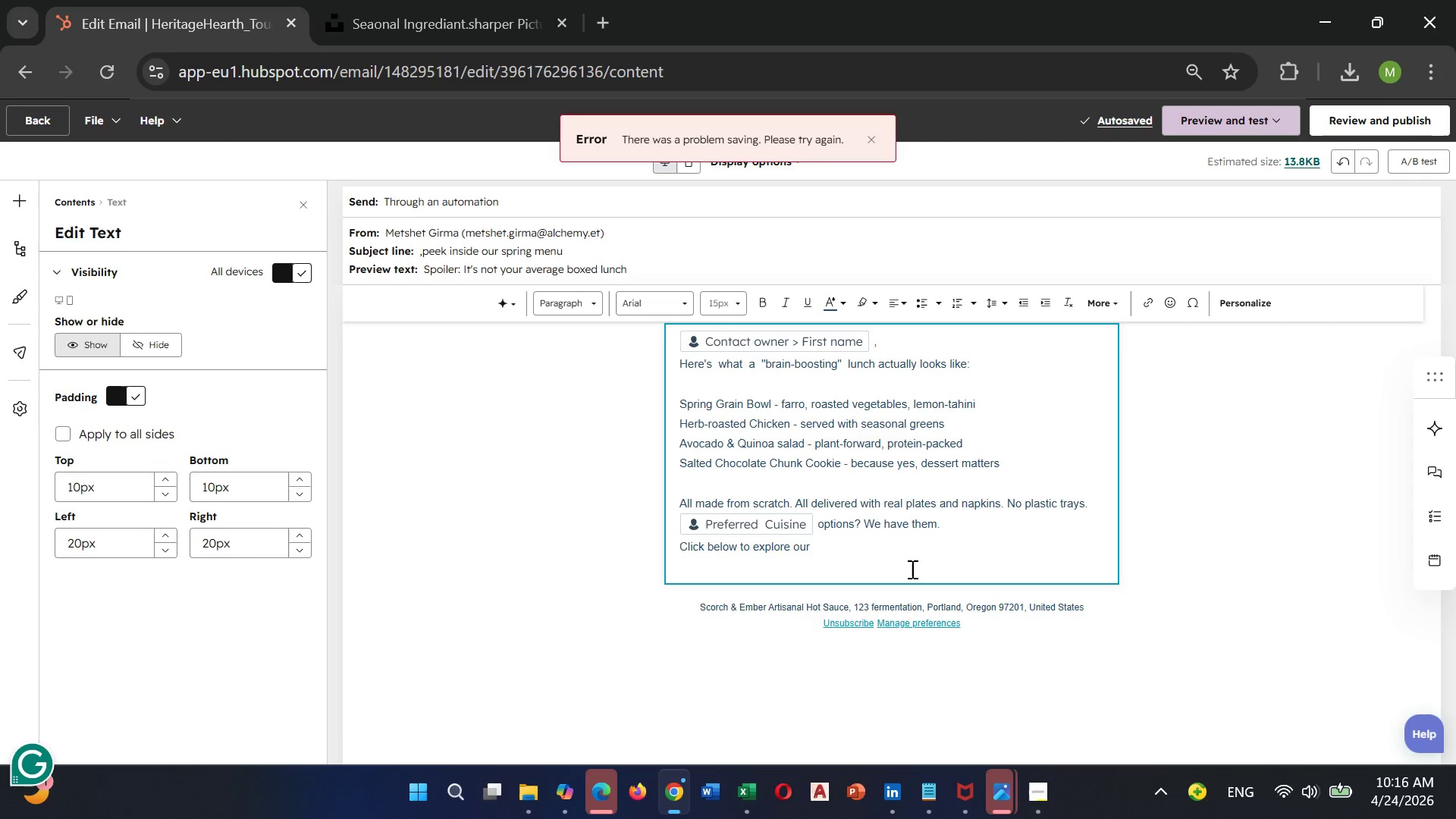 
type( interactive)
 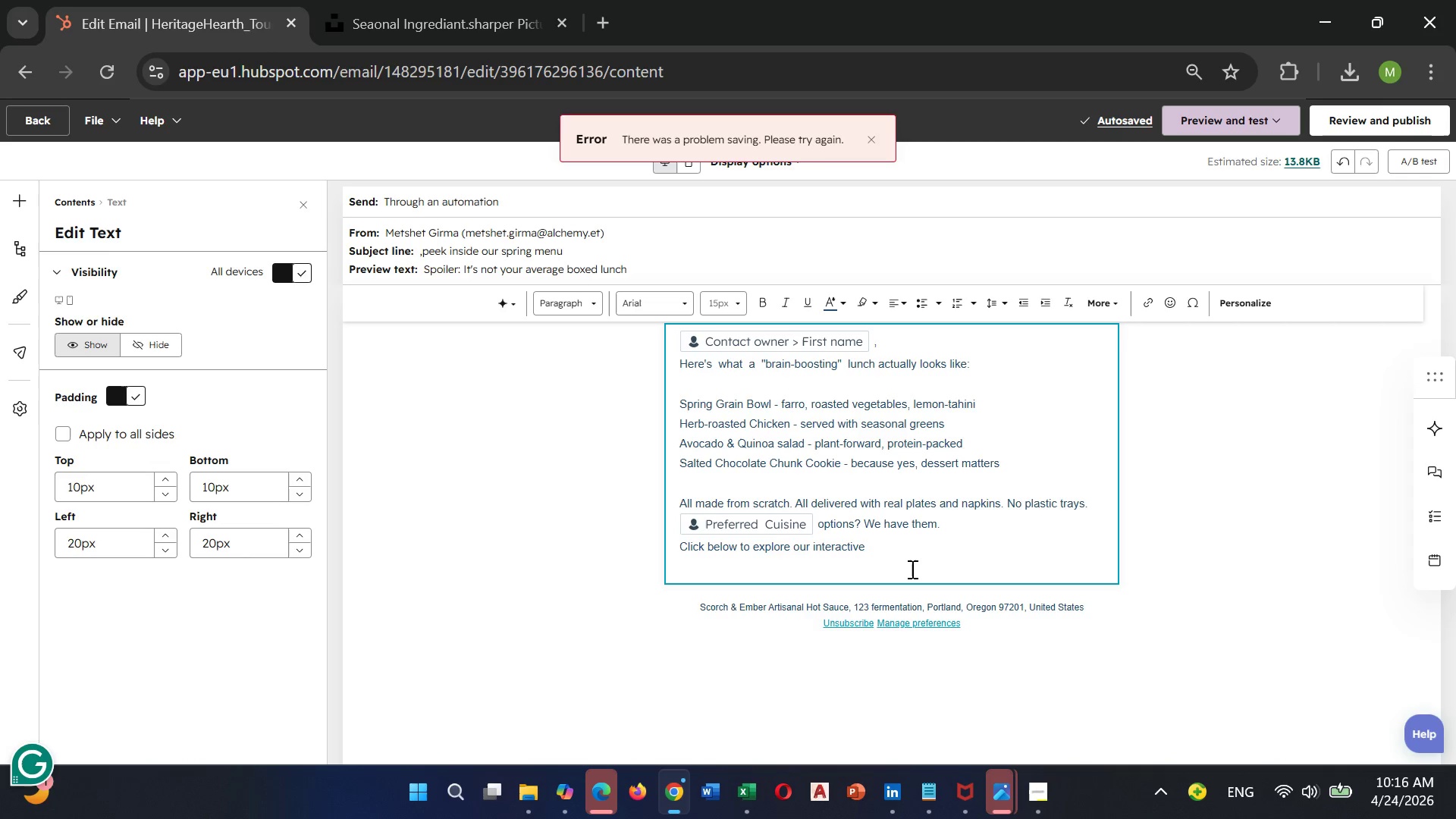 
wait(5.08)
 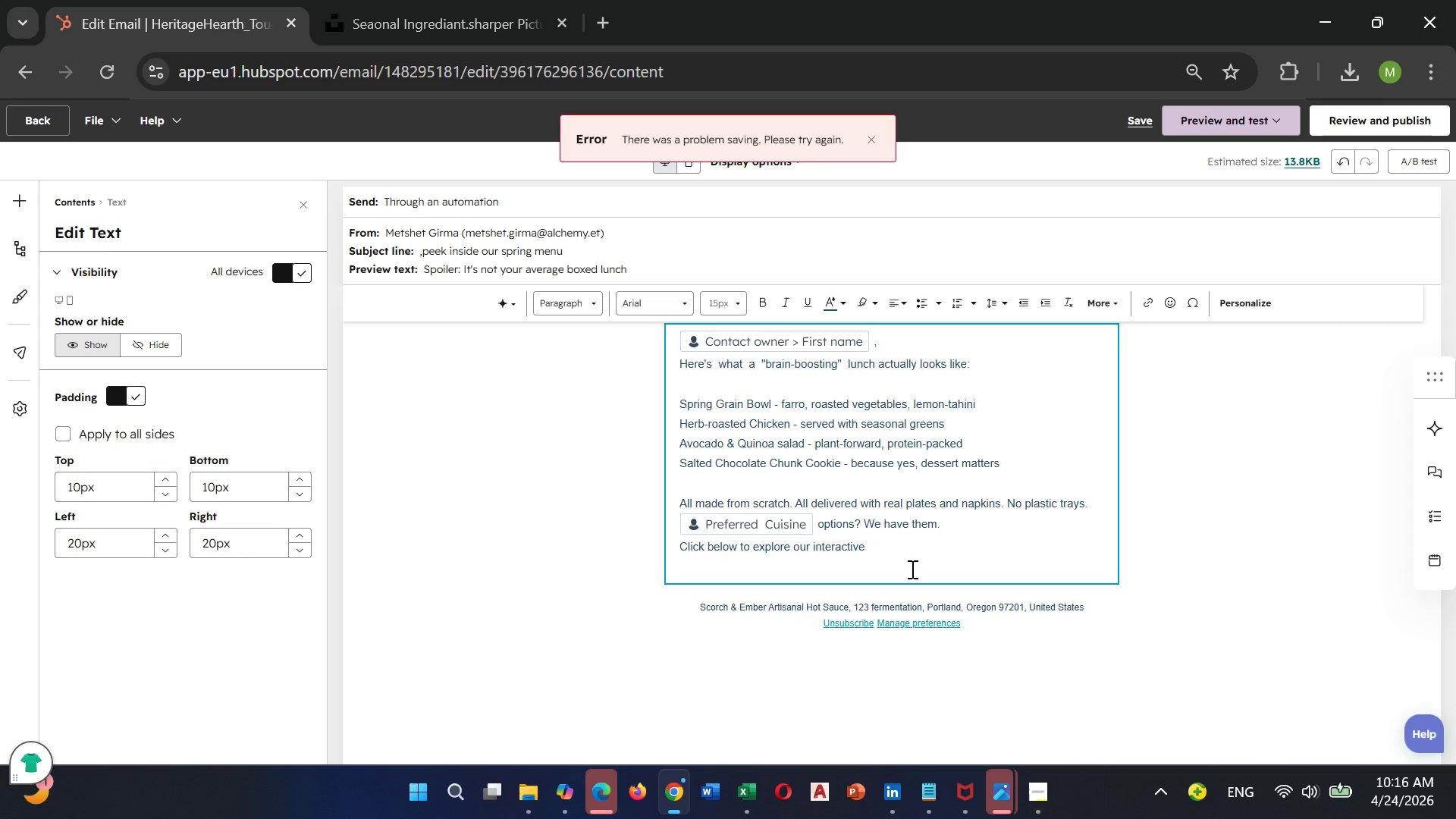 
type( menu)
 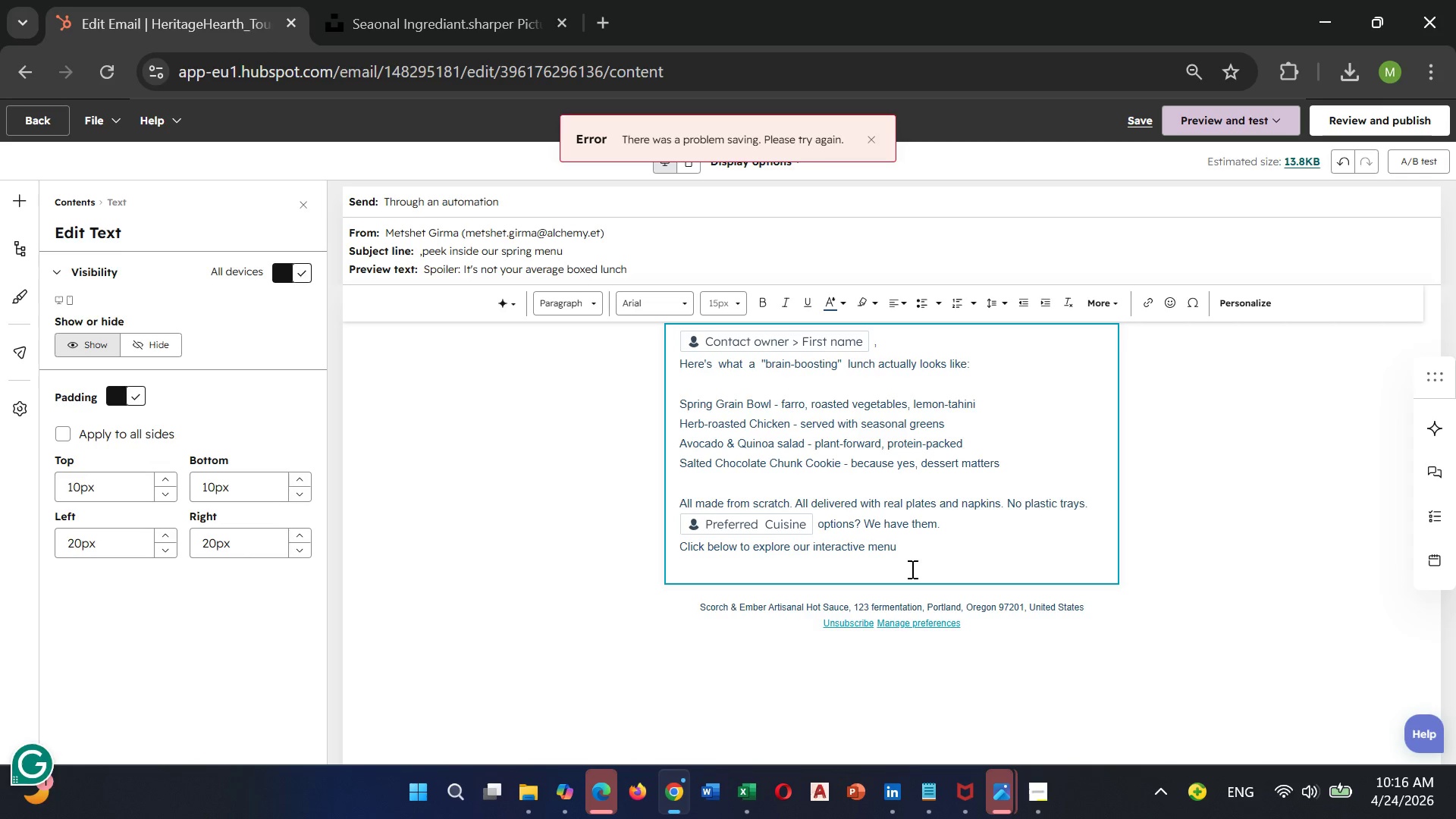 
type( (and see pricing)
 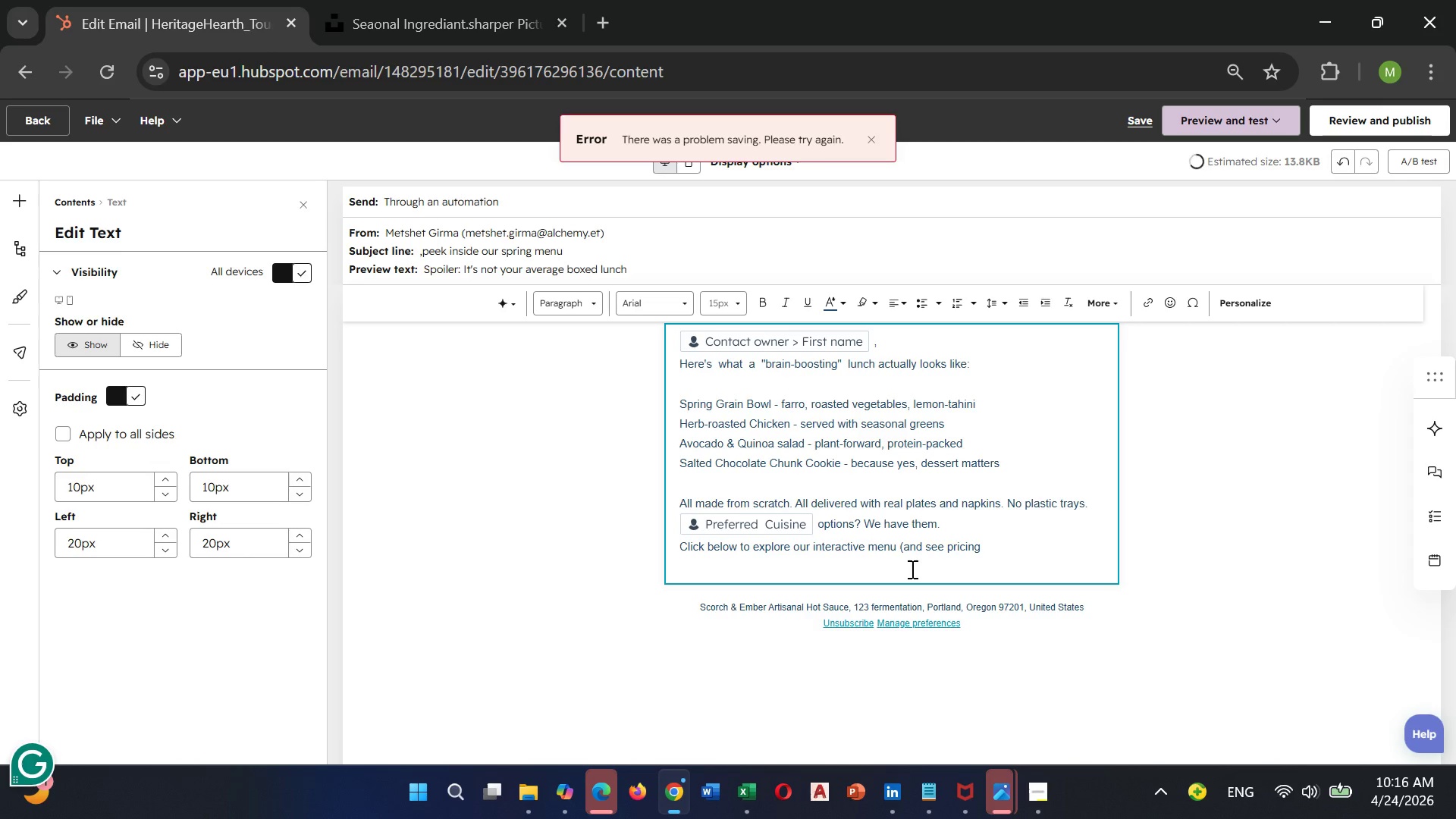 
key(Shift+0)
 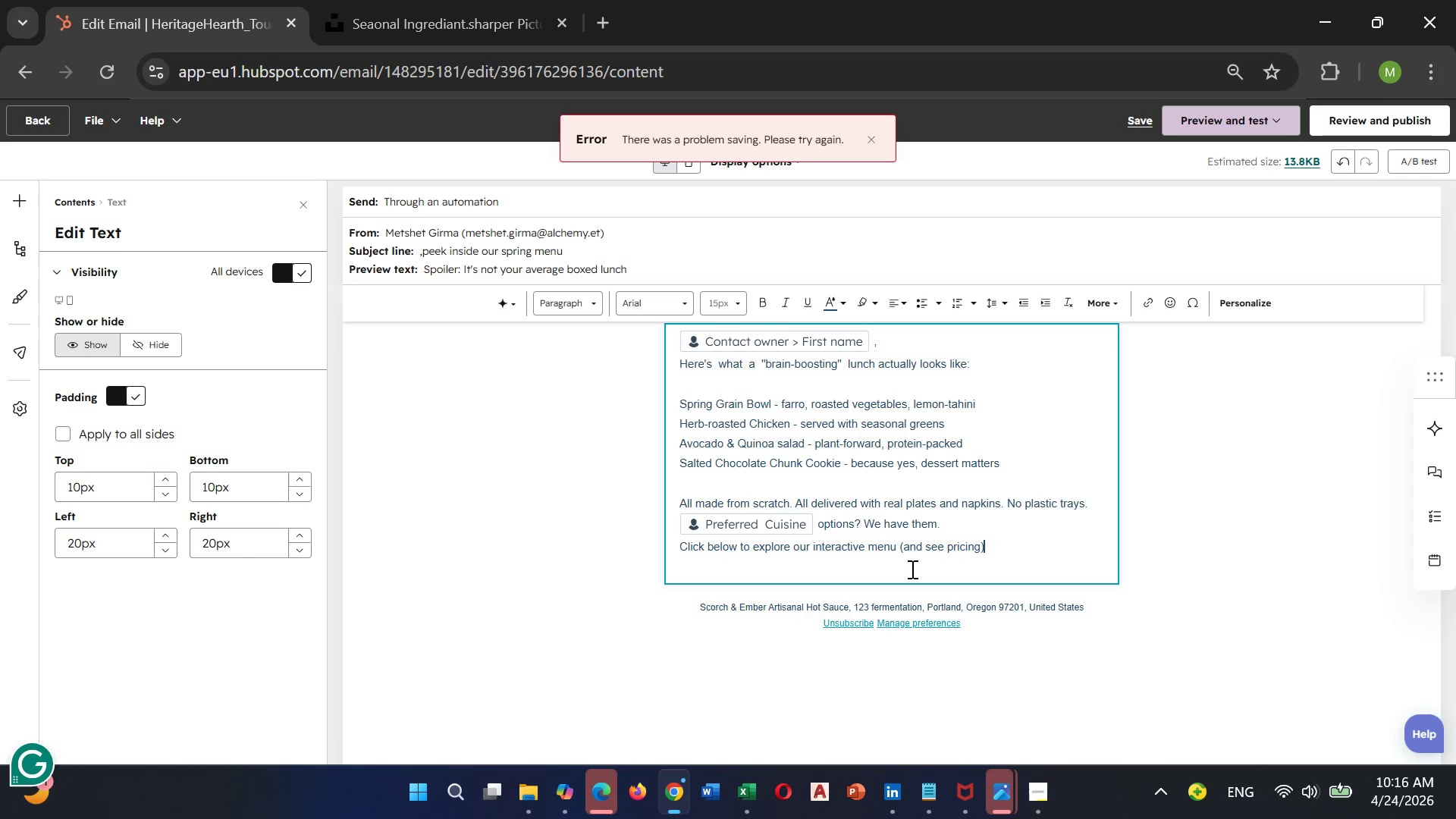 
key(Period)
 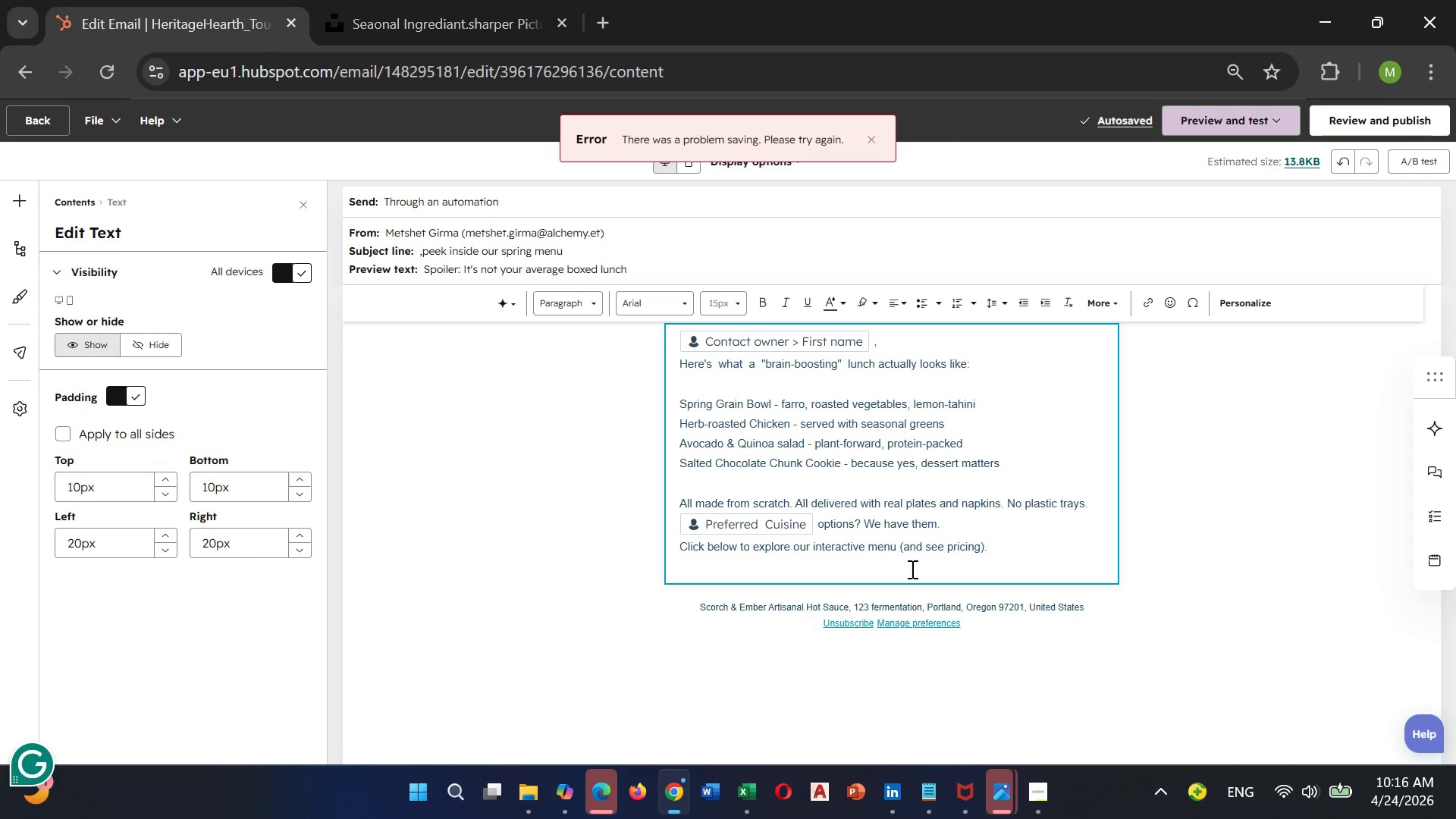 
wait(5.12)
 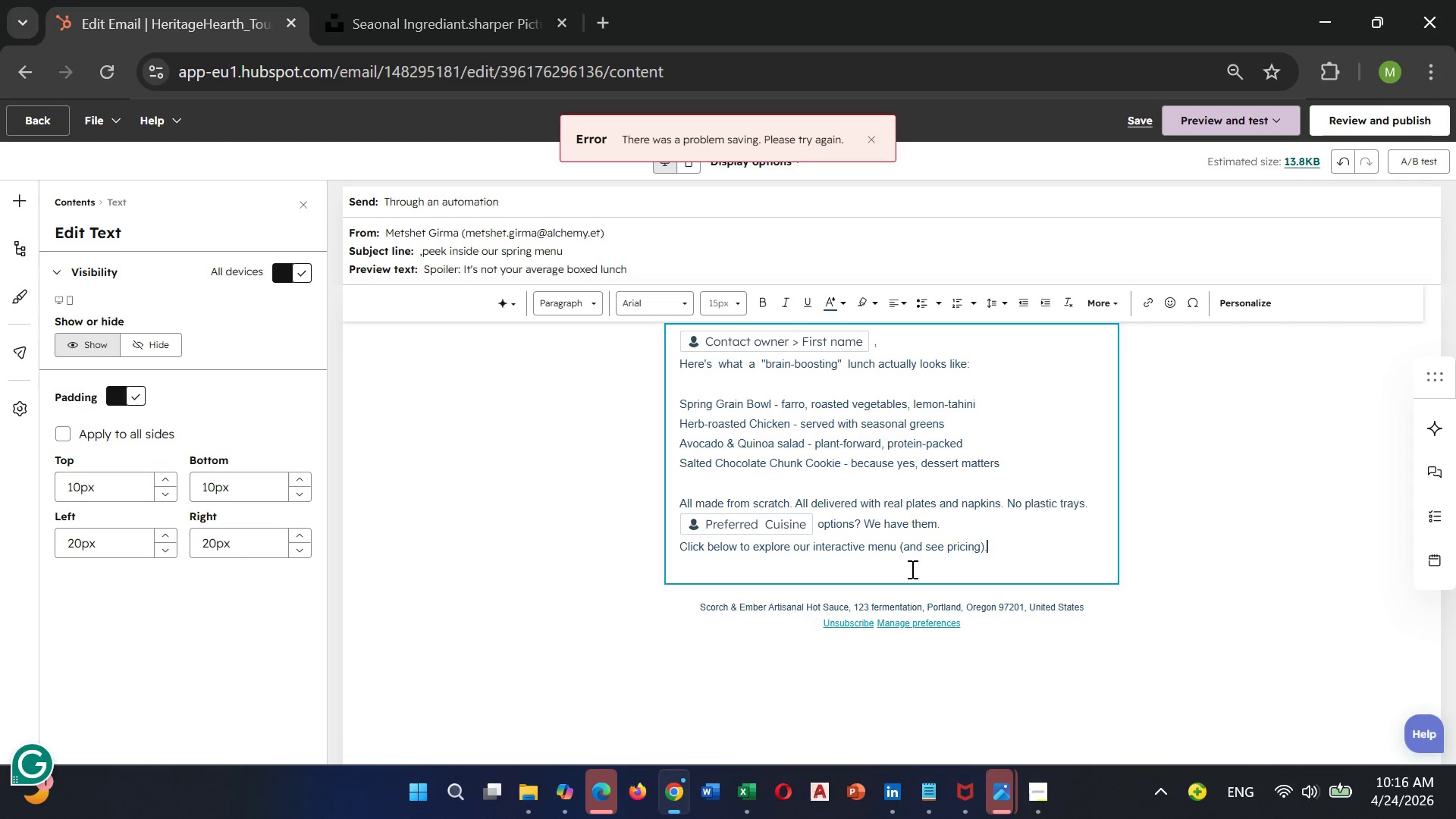 
left_click([684, 570])
 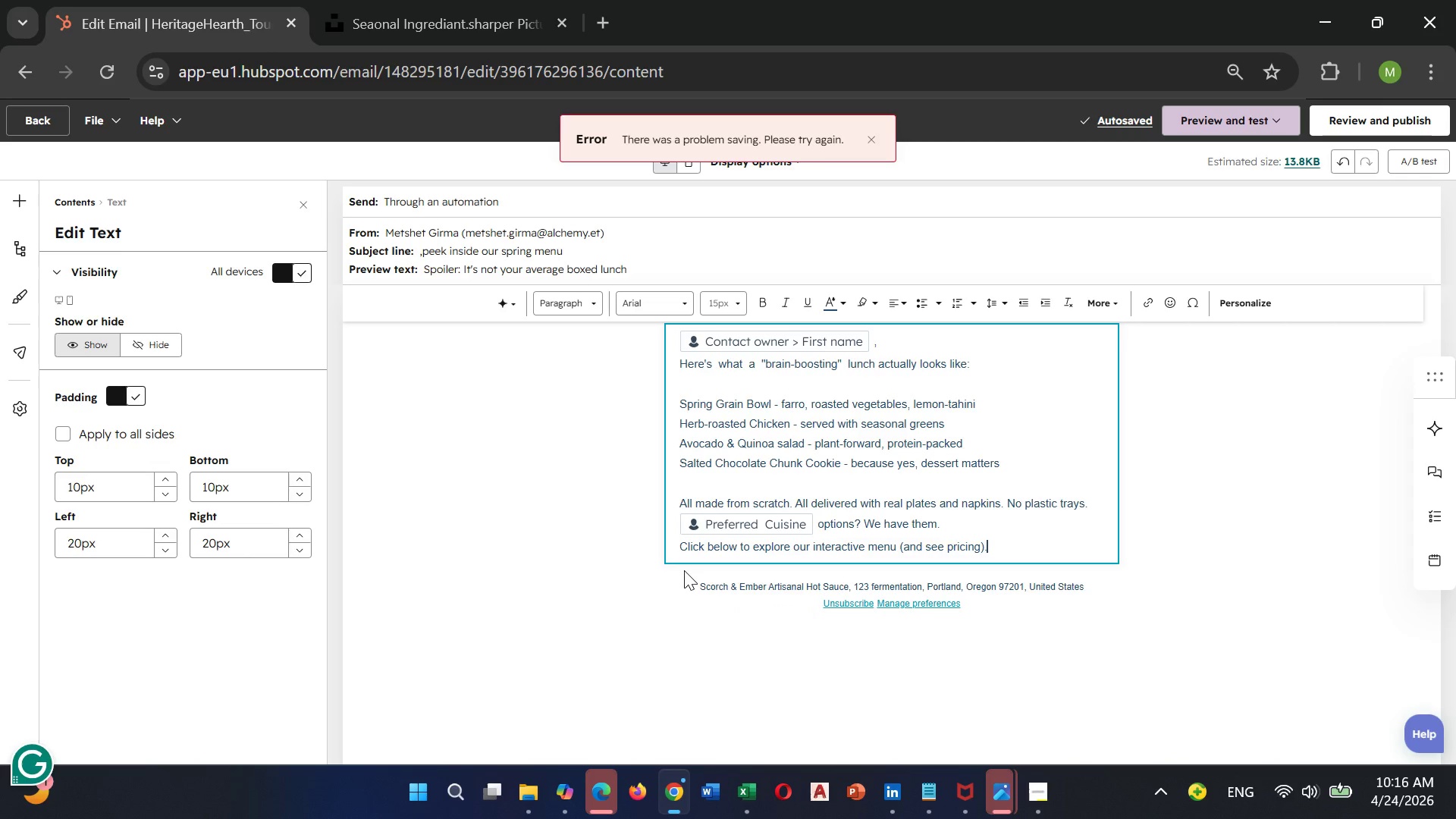 
key(Backspace)
 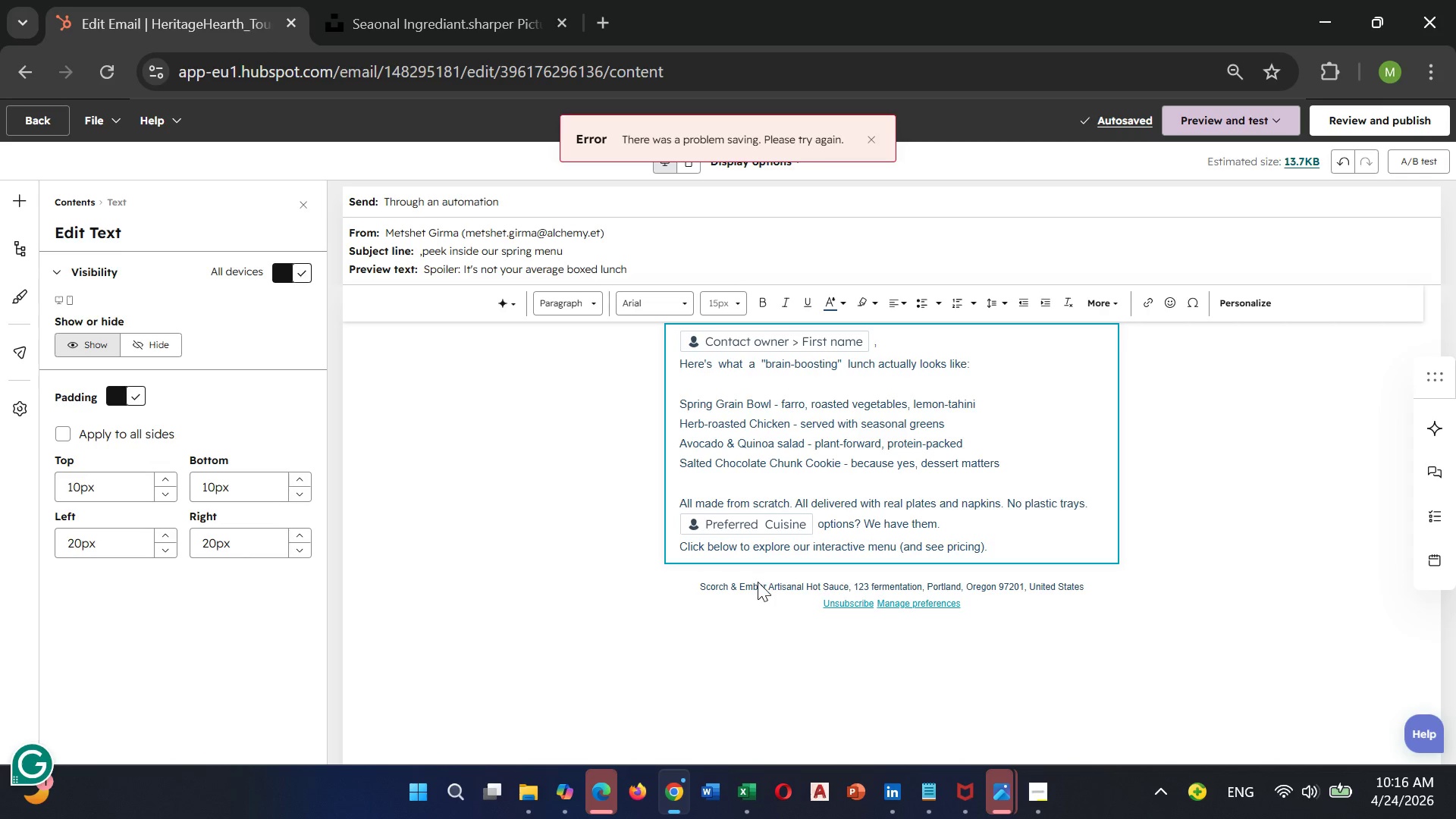 
wait(21.42)
 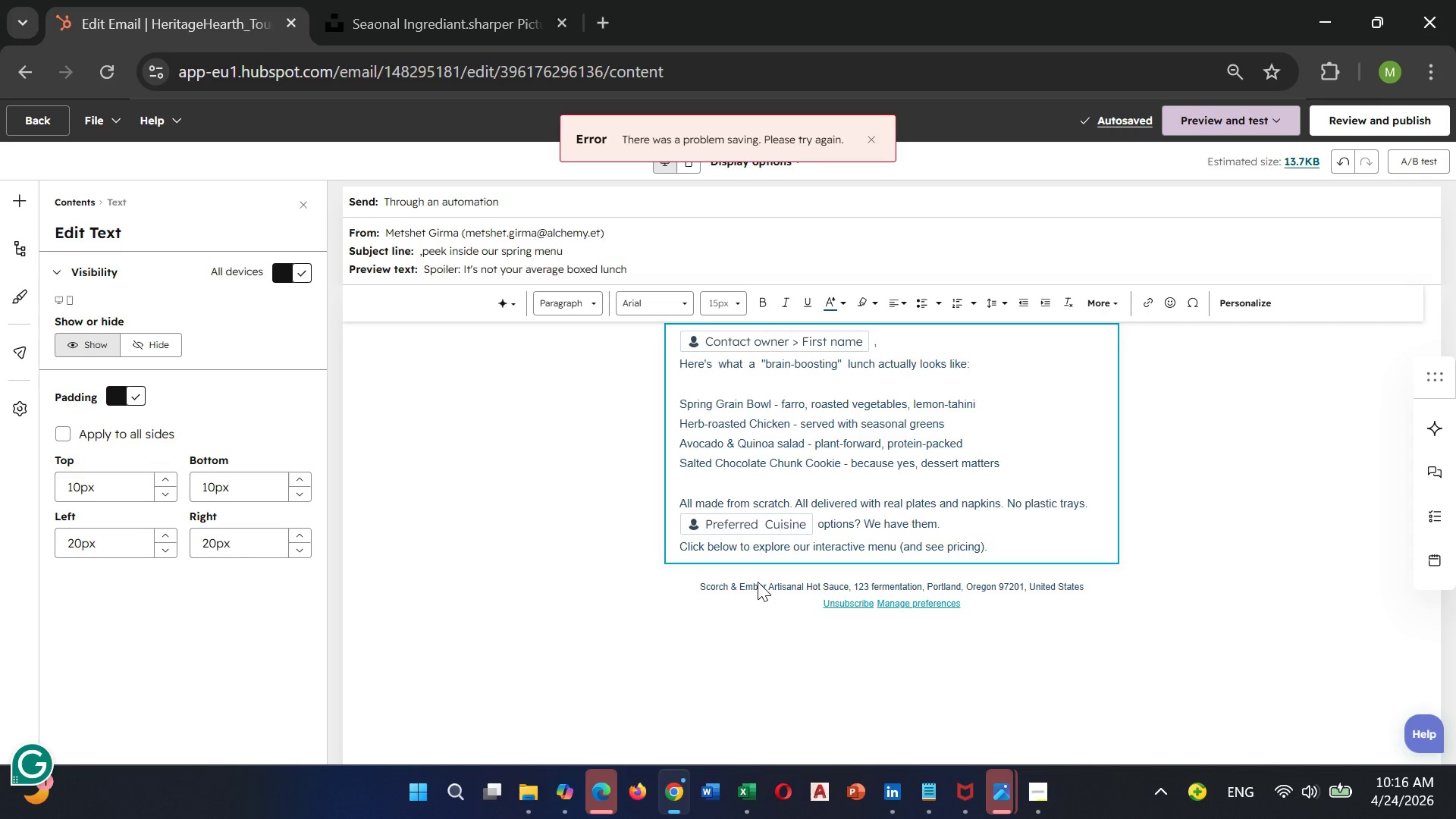 
left_click([866, 135])
 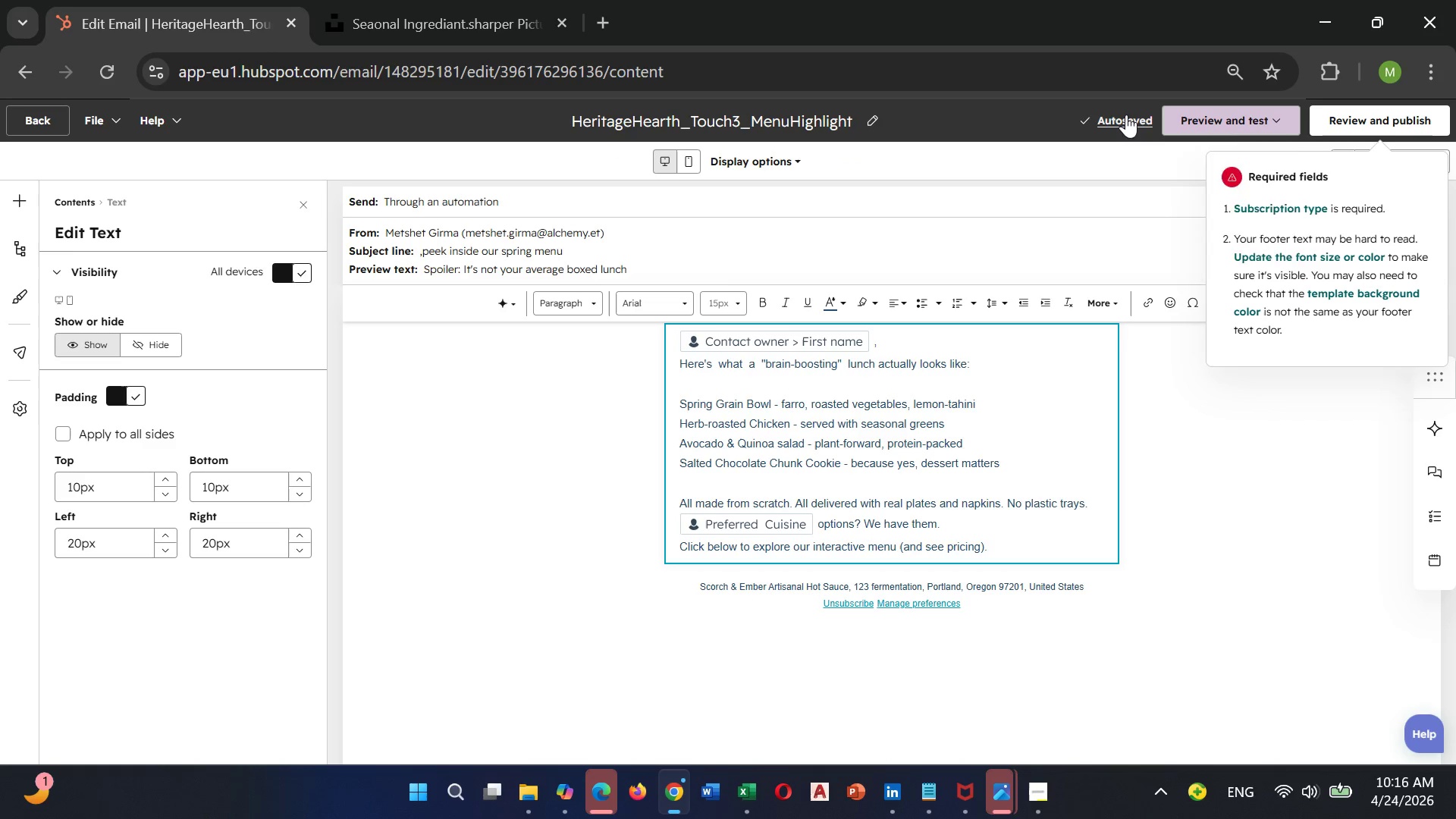 
left_click([1126, 115])
 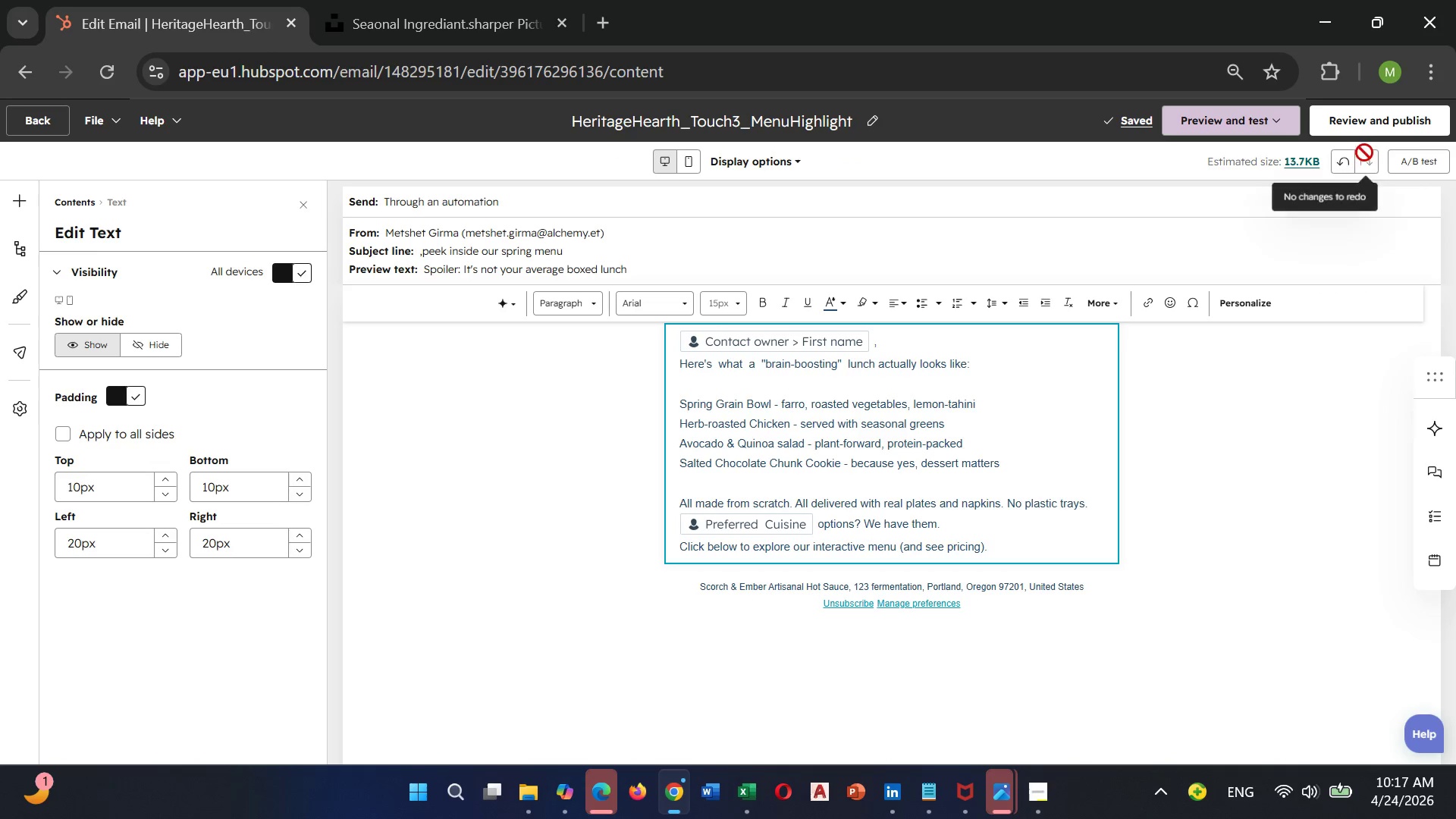 
left_click([1358, 120])
 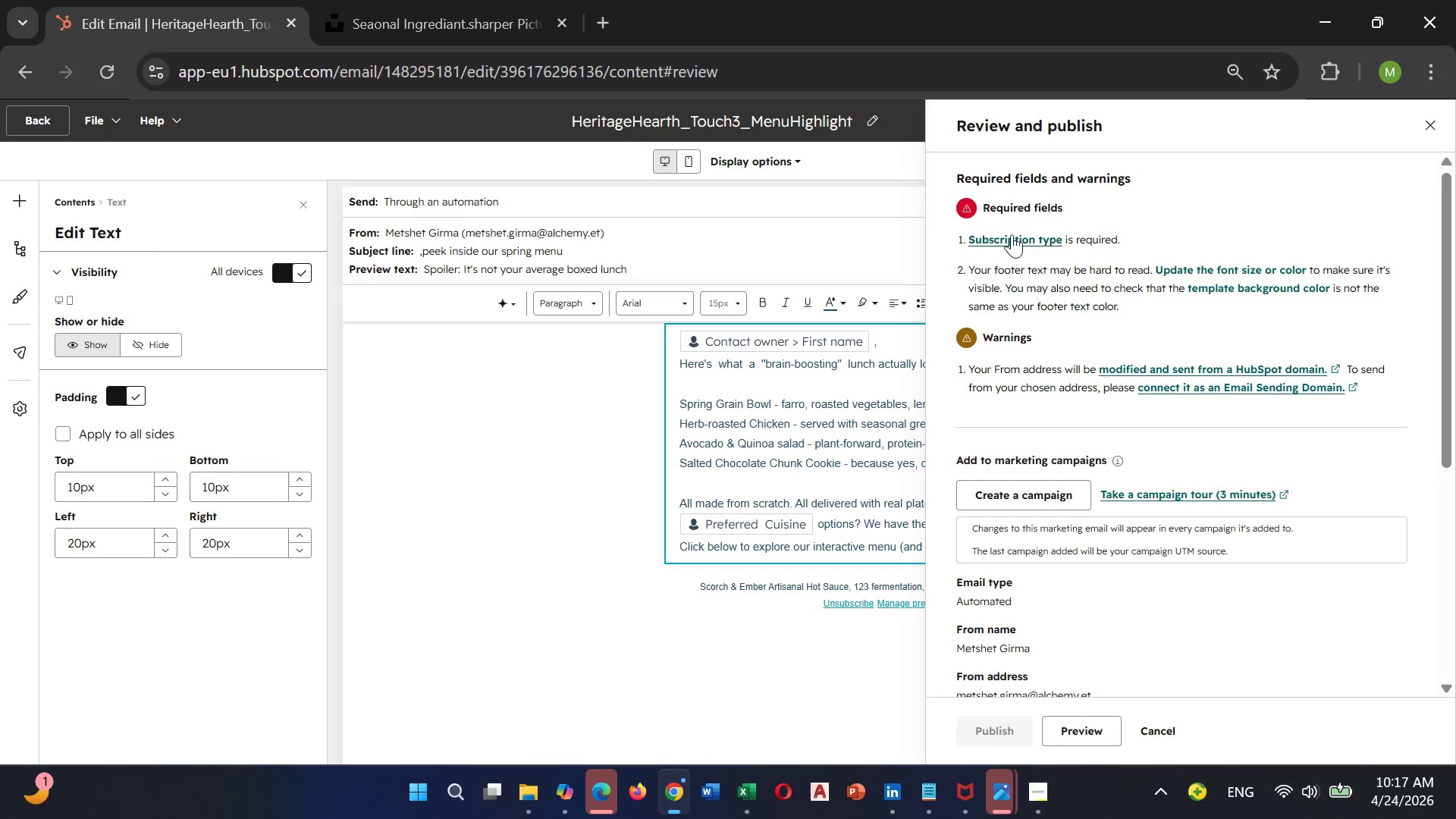 
left_click([1012, 234])
 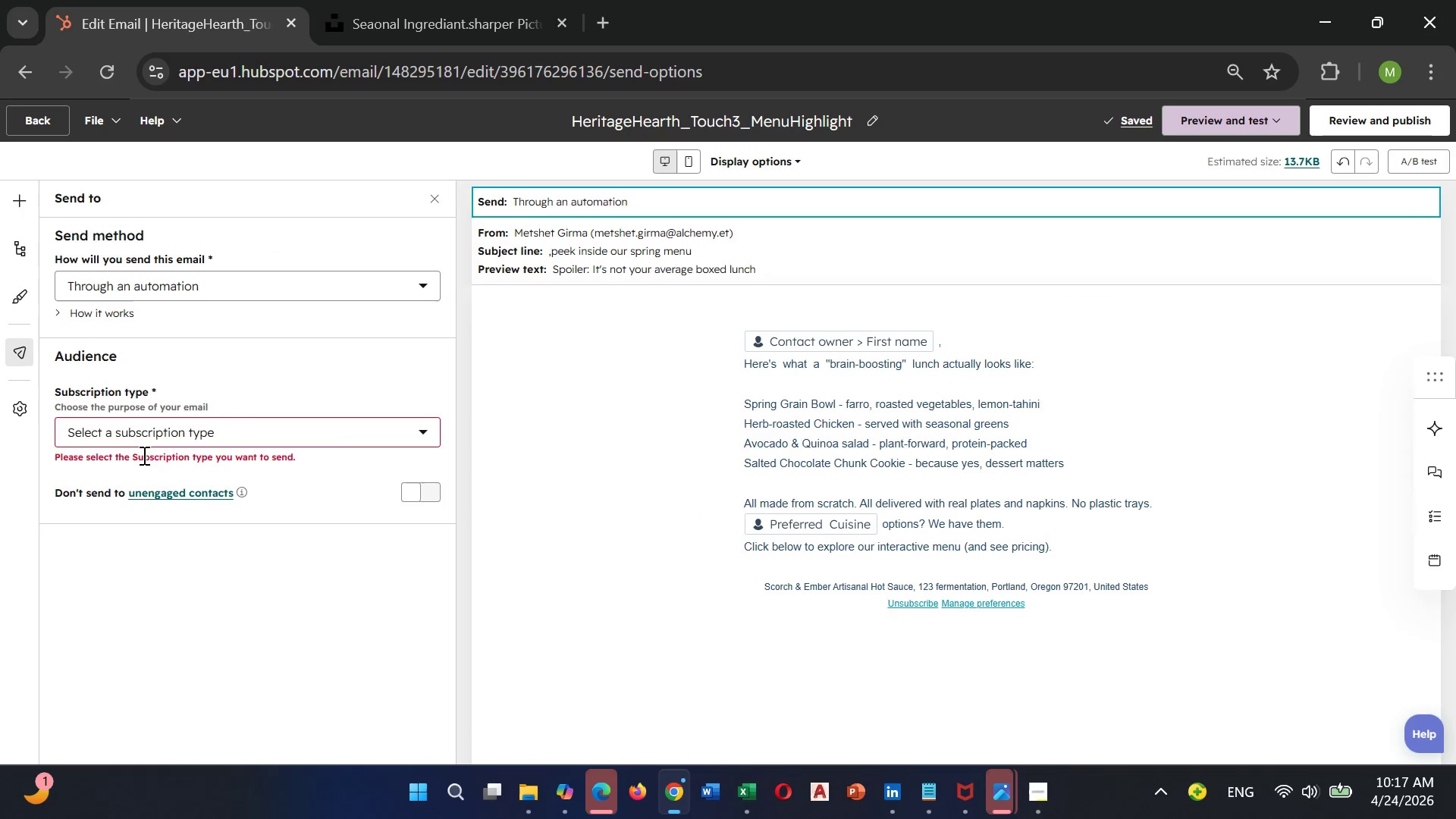 
left_click([153, 430])
 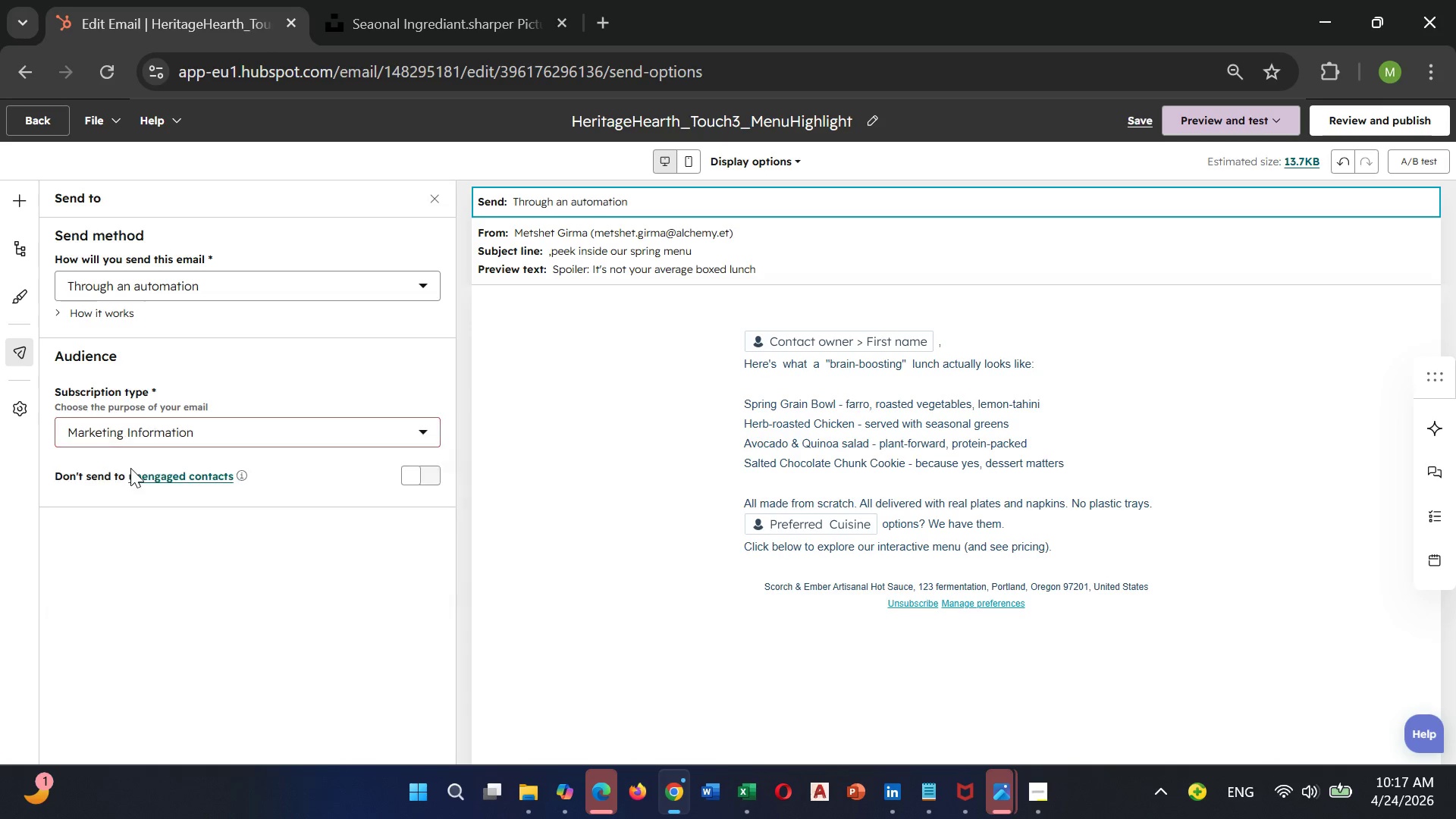 
left_click([130, 468])
 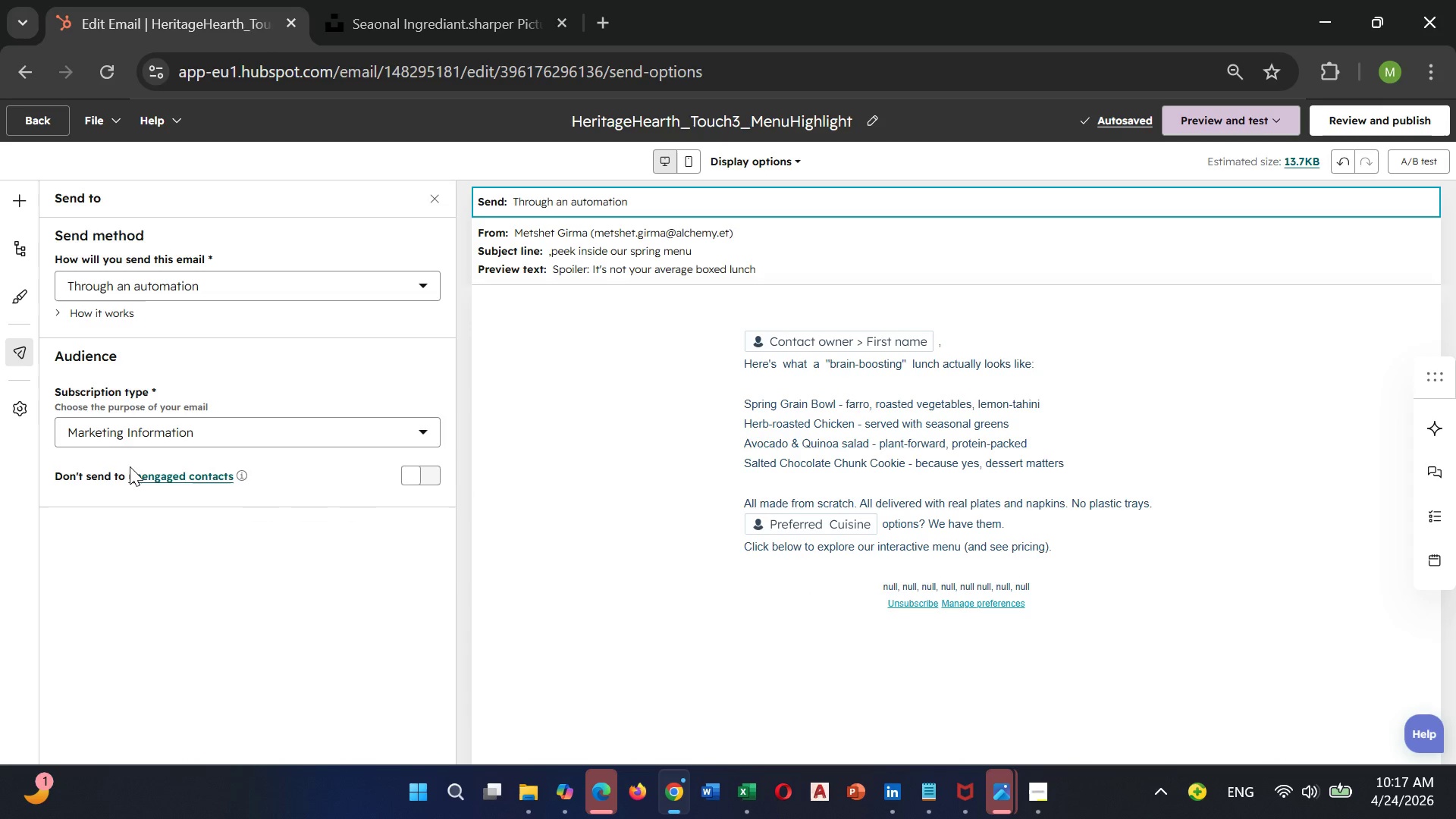 
left_click([29, 204])
 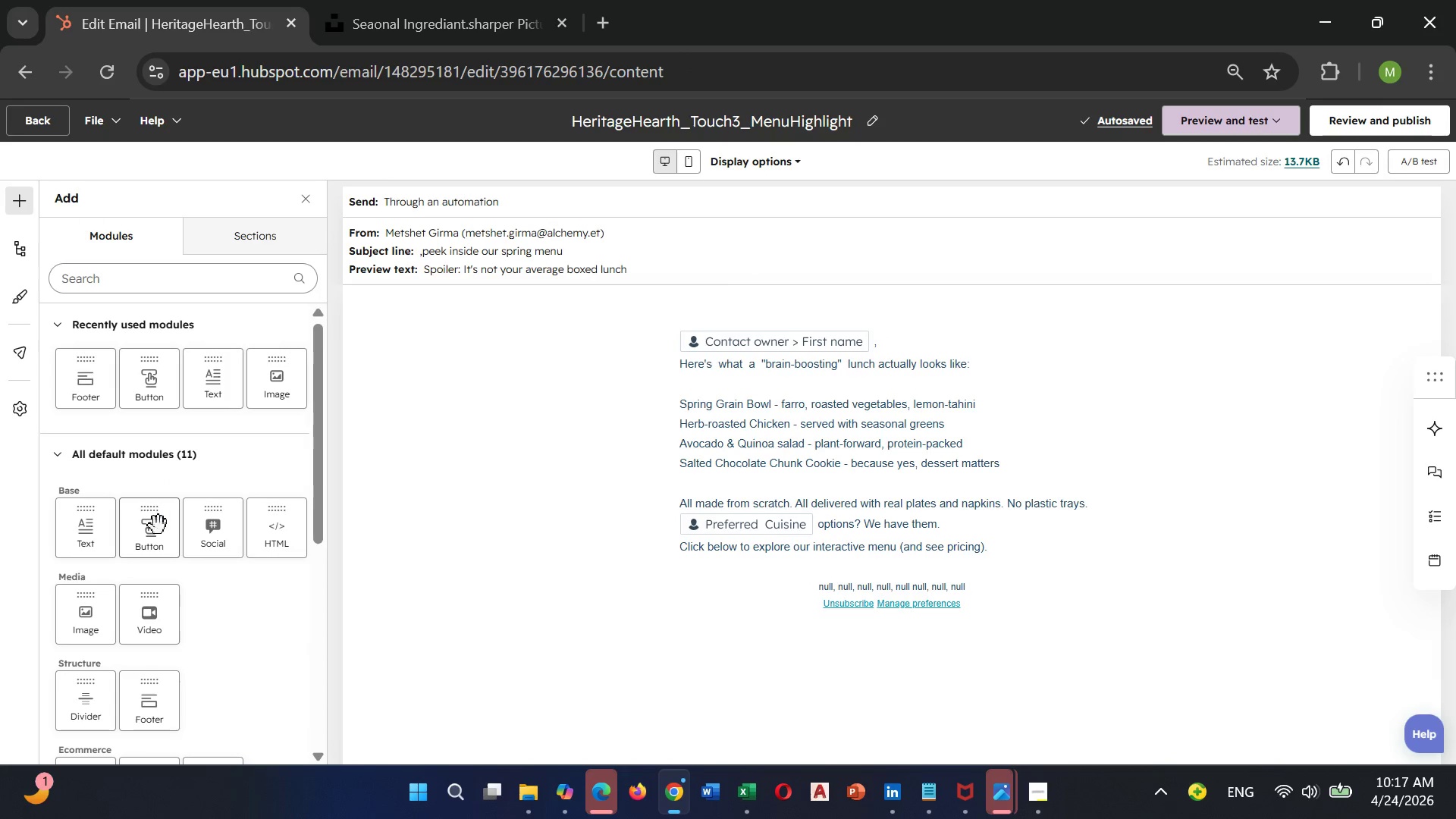 
left_click_drag(start_coordinate=[147, 533], to_coordinate=[859, 568])
 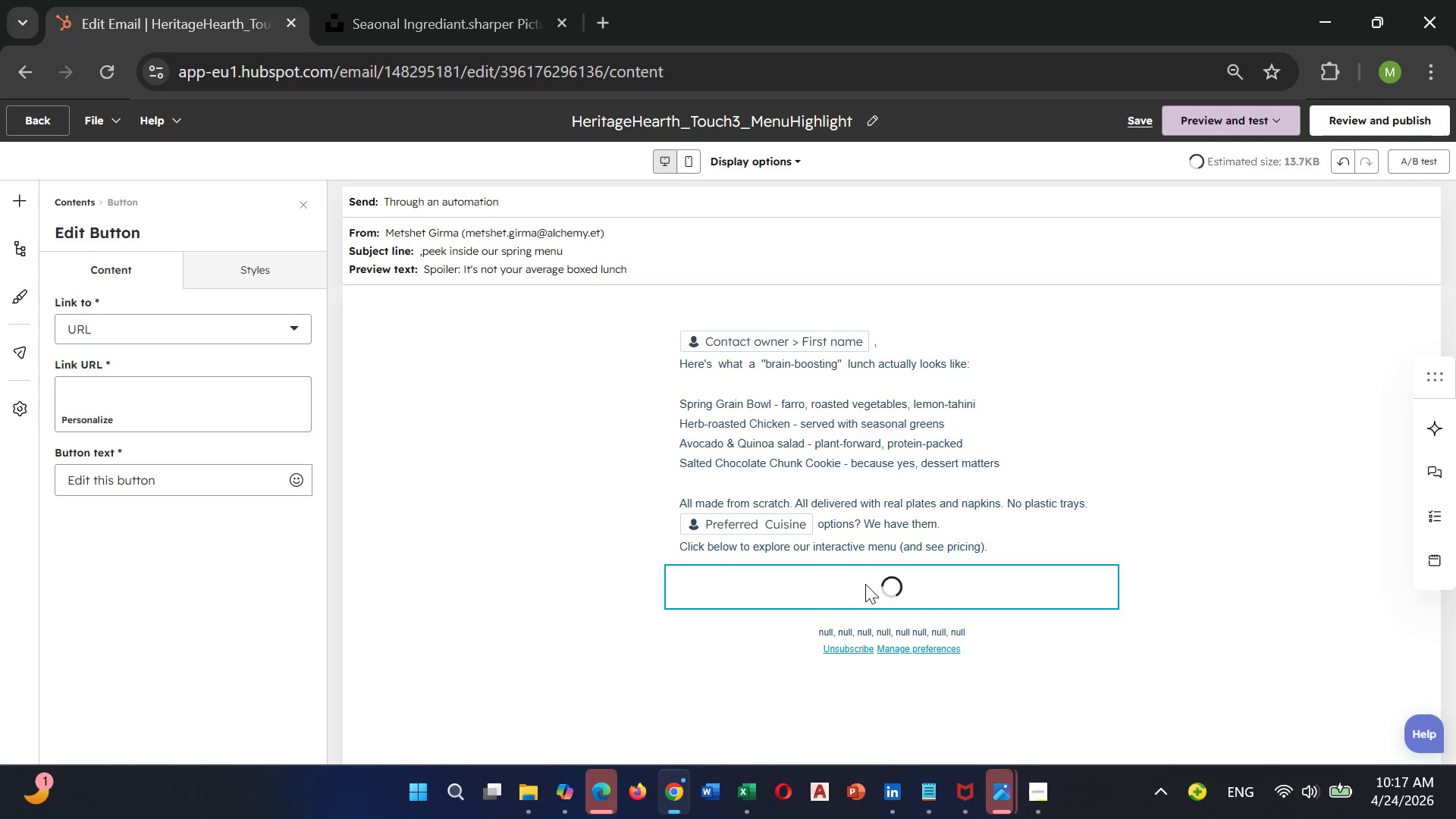 
mouse_move([874, 601])
 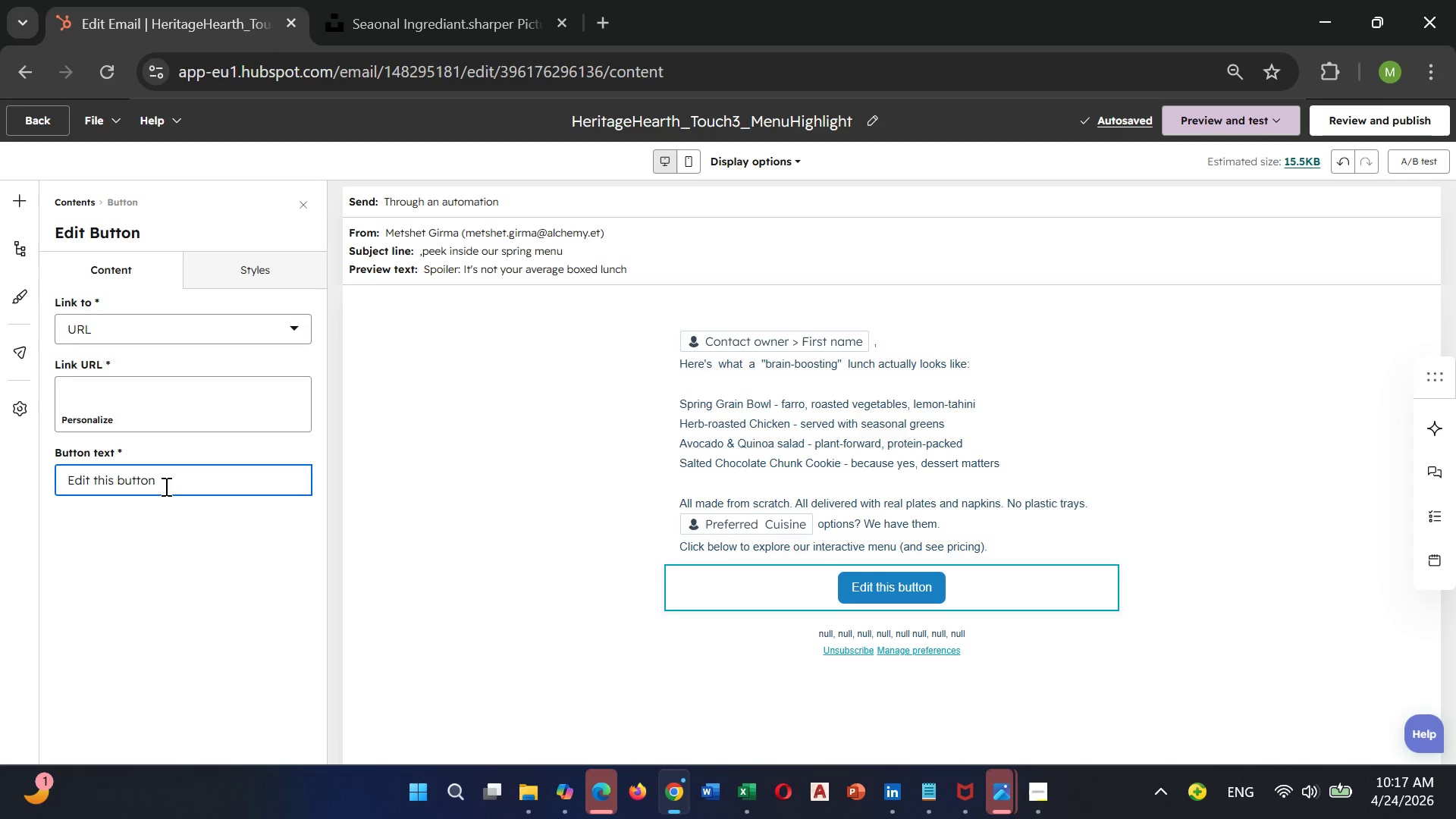 
hold_key(key=Backspace, duration=1.2)
 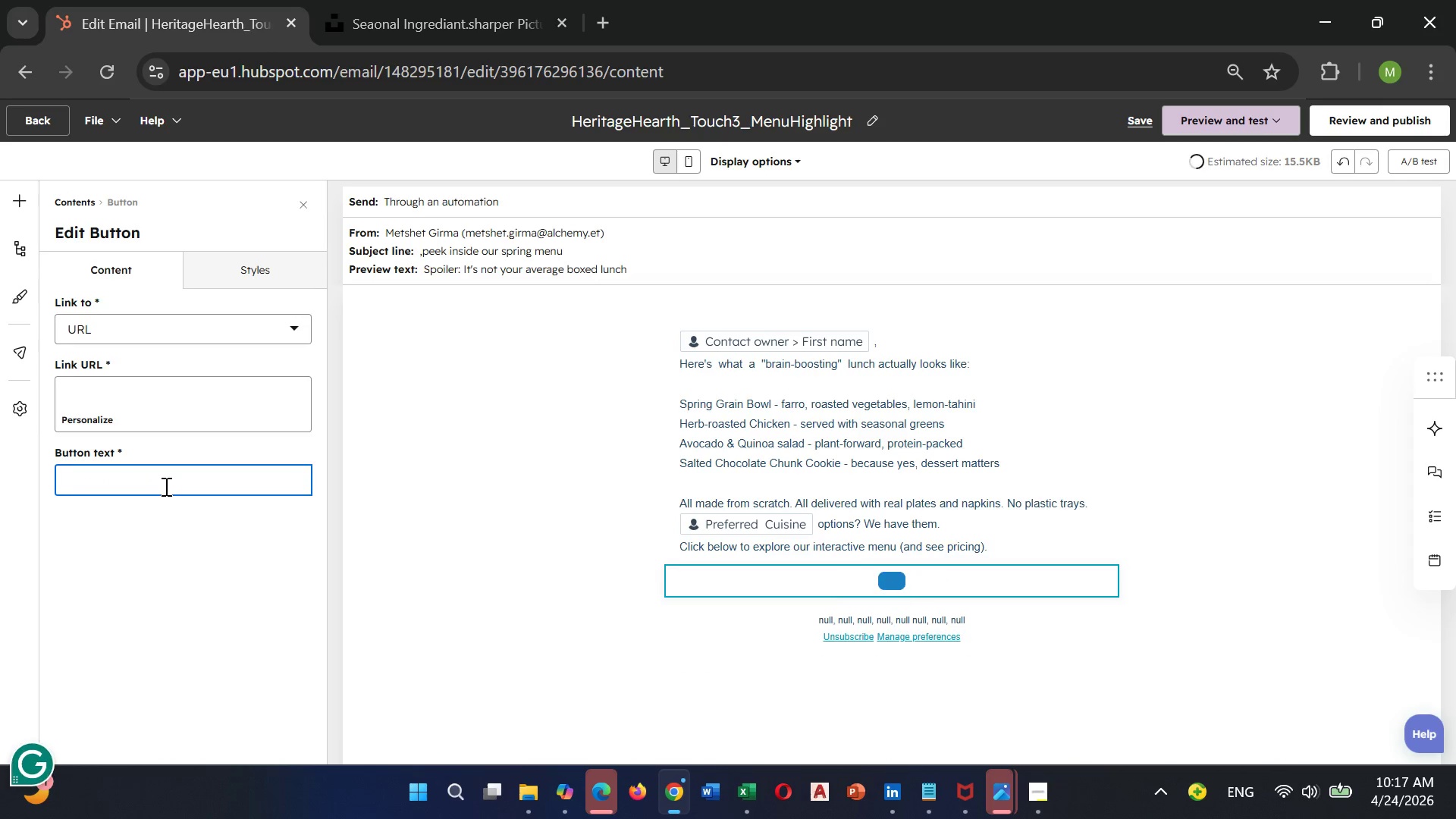 
type(Exploe)
key(Backspace)
type(re the menu)
 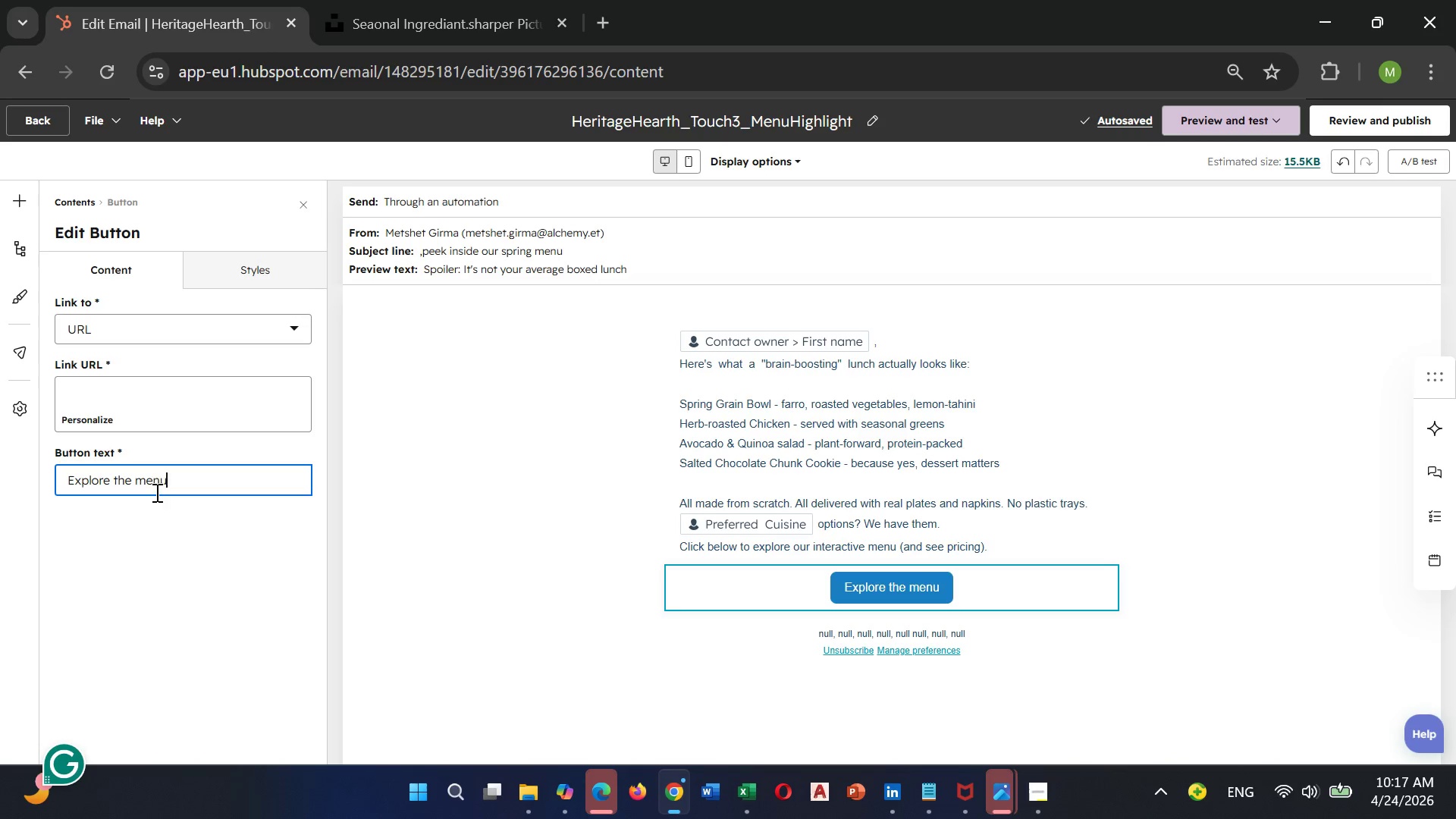 
wait(7.05)
 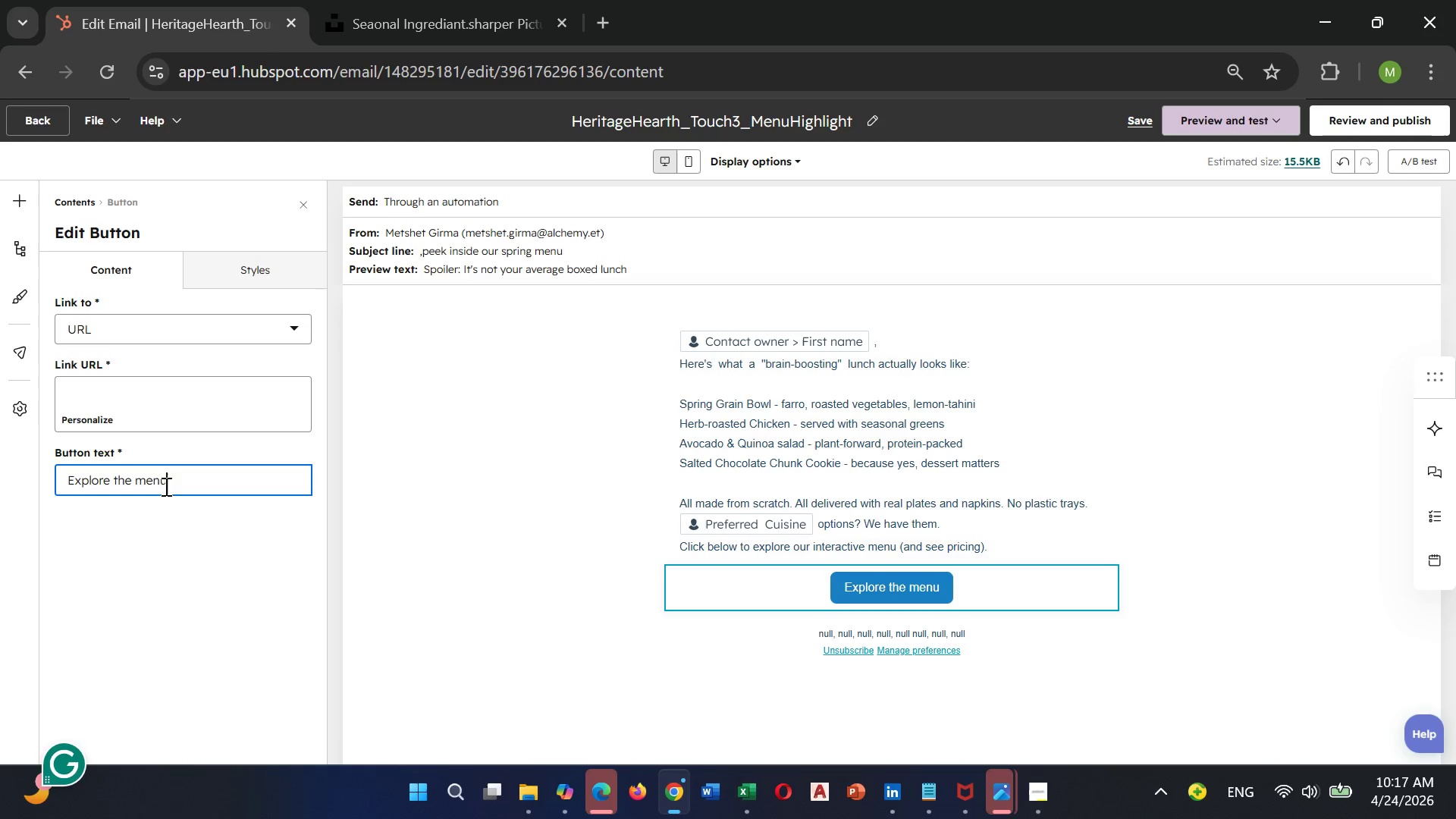 
left_click([140, 388])
 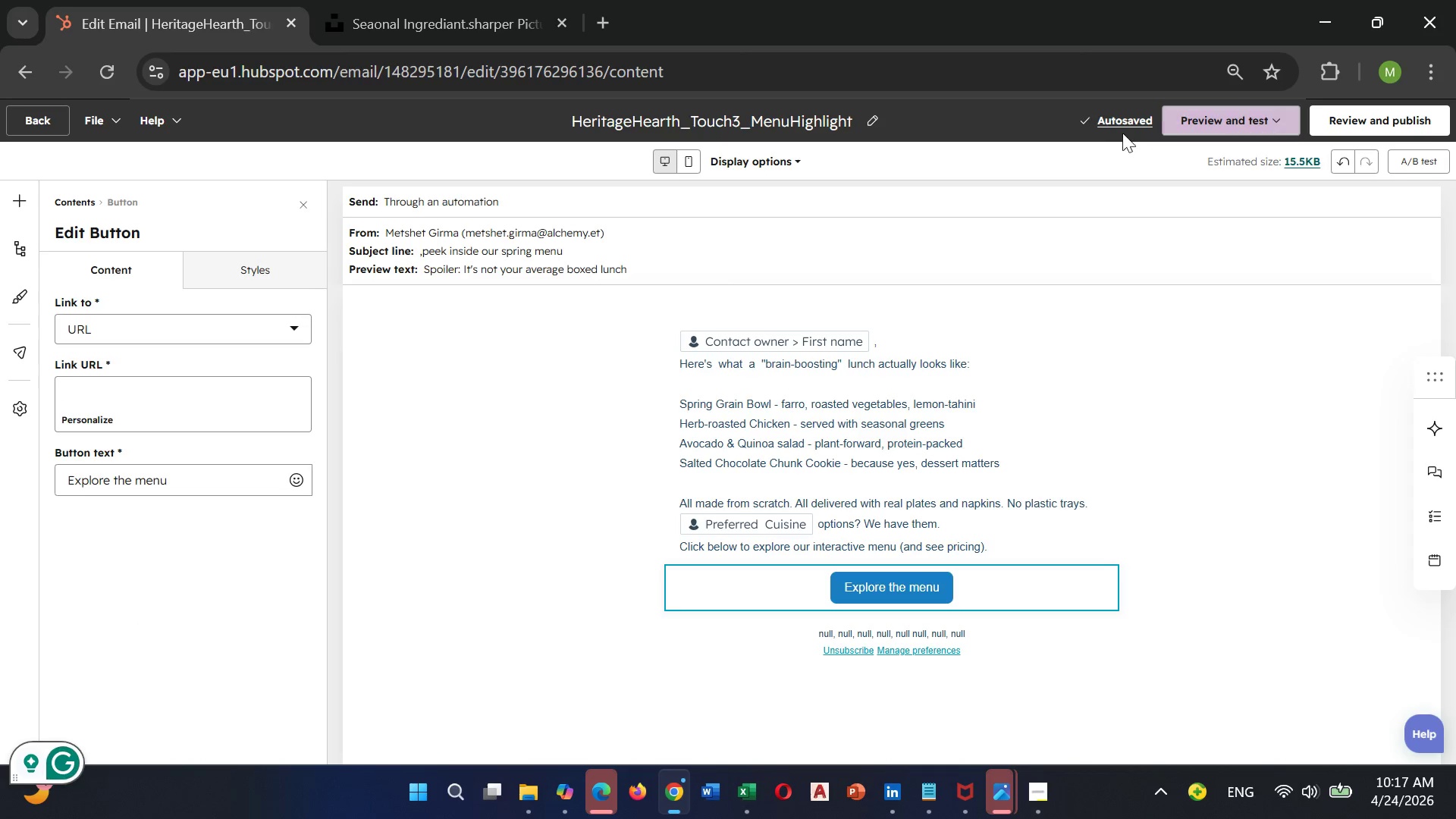 
left_click([1115, 122])
 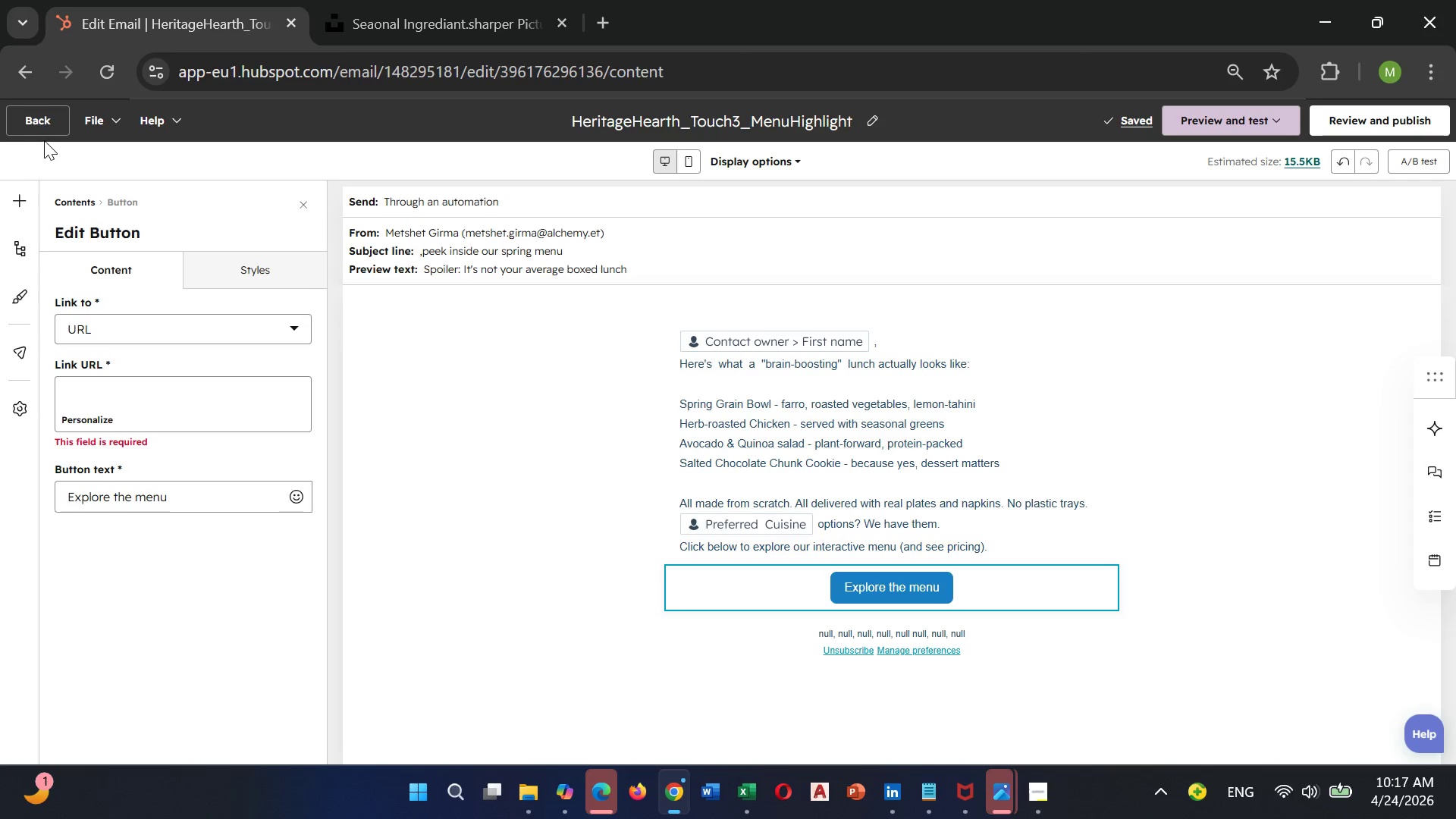 
left_click([43, 132])
 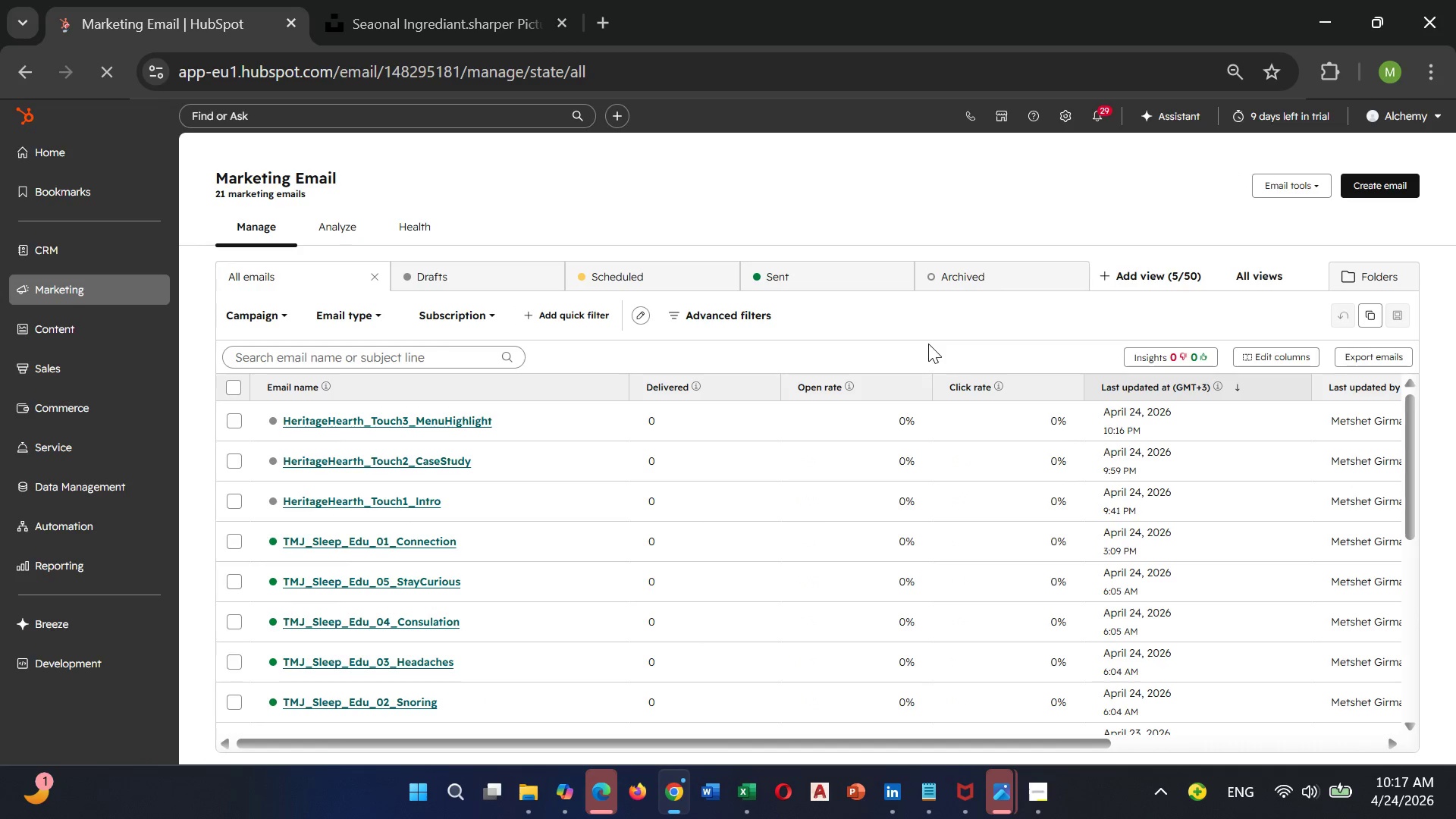 
wait(7.07)
 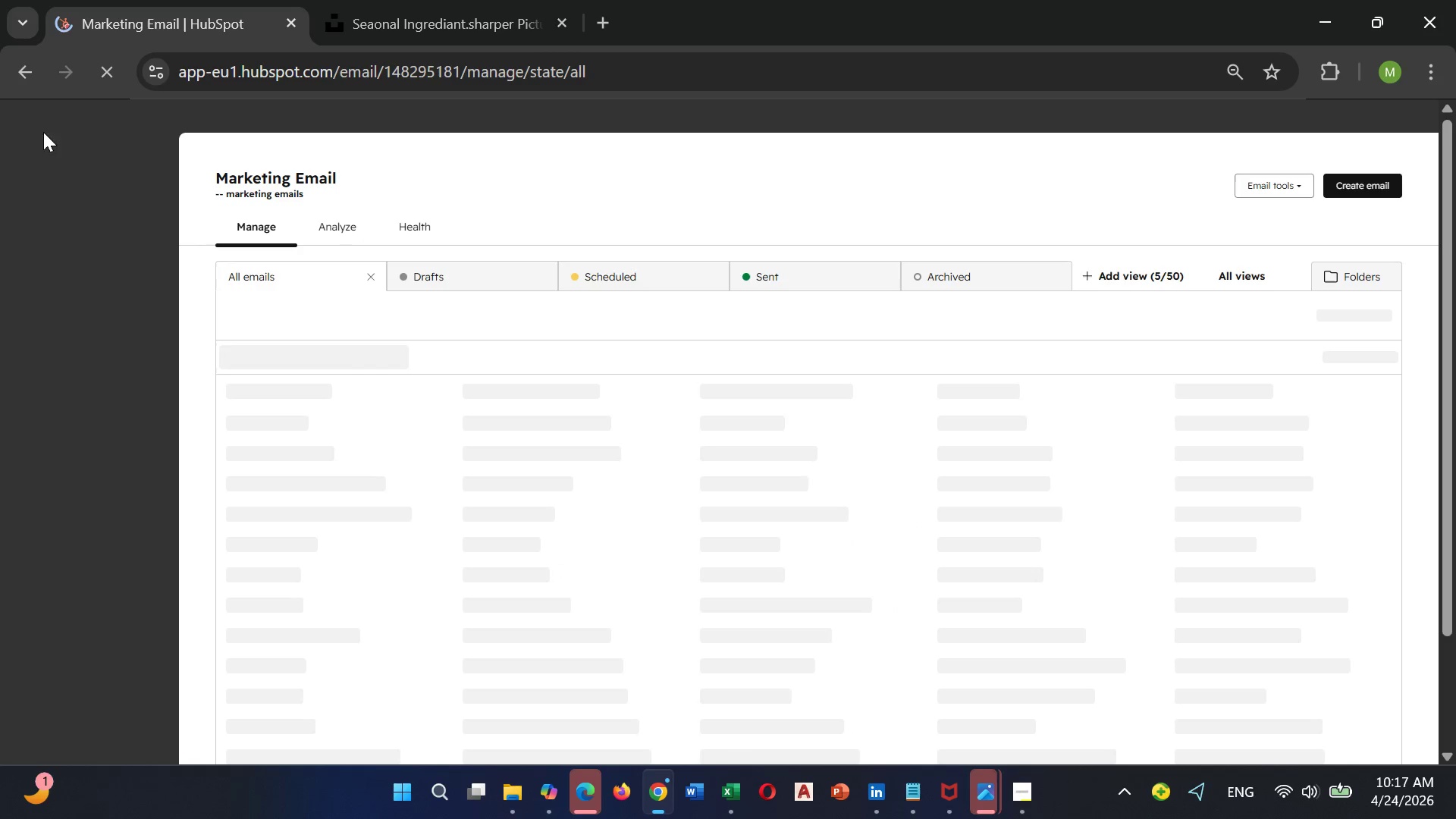 
mouse_move([1365, 193])
 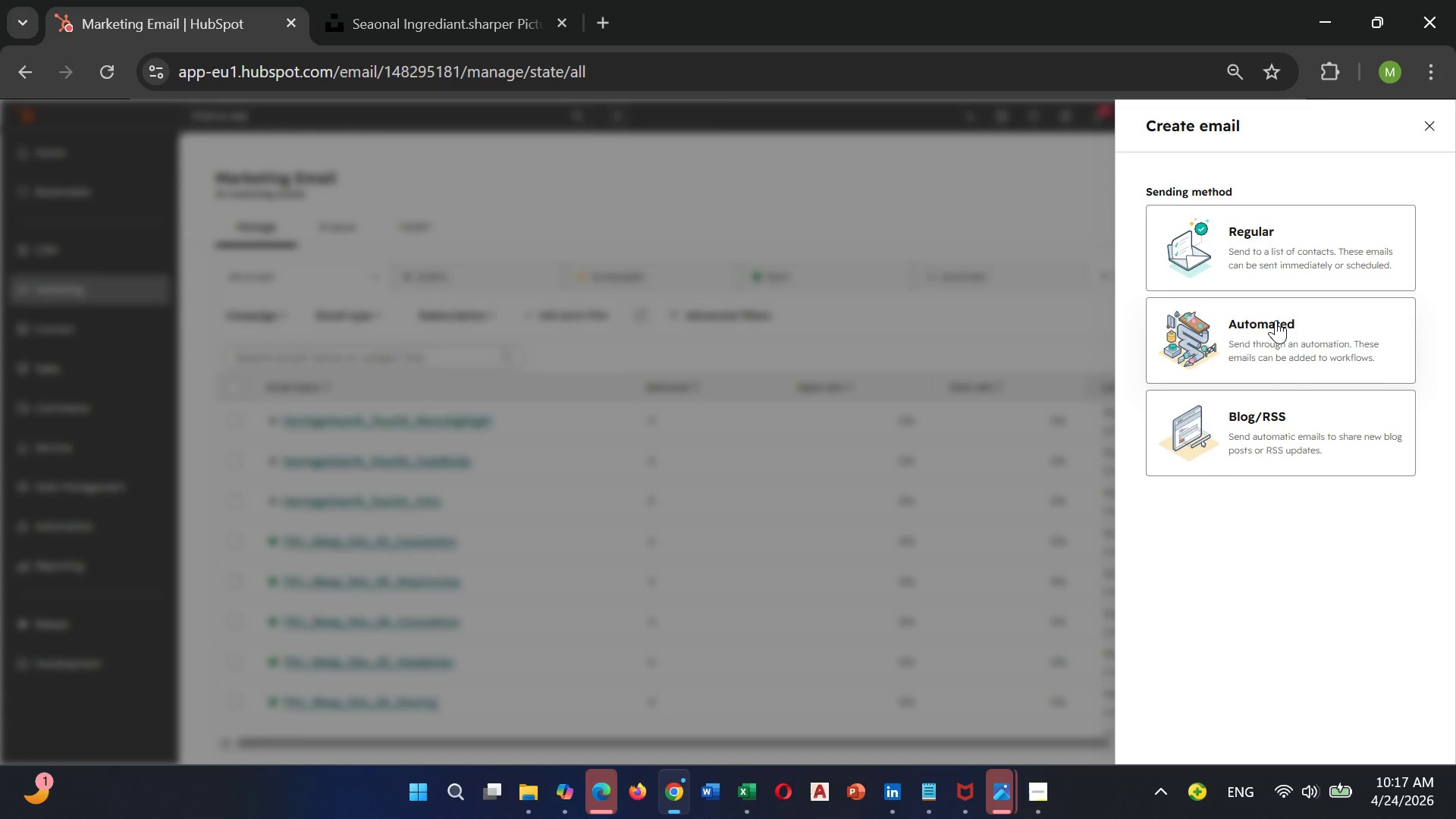 
left_click([1276, 320])
 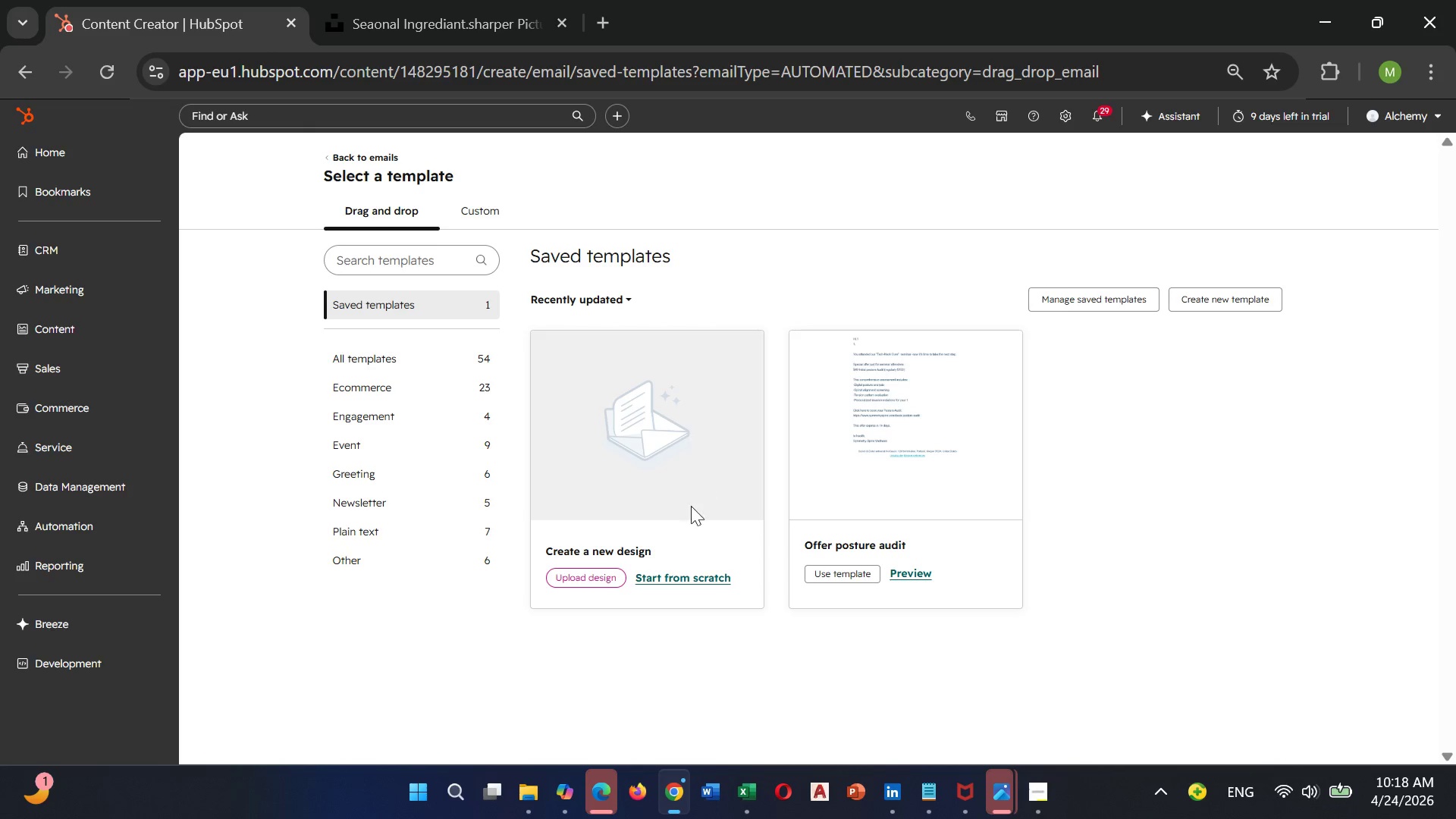 
left_click([670, 571])
 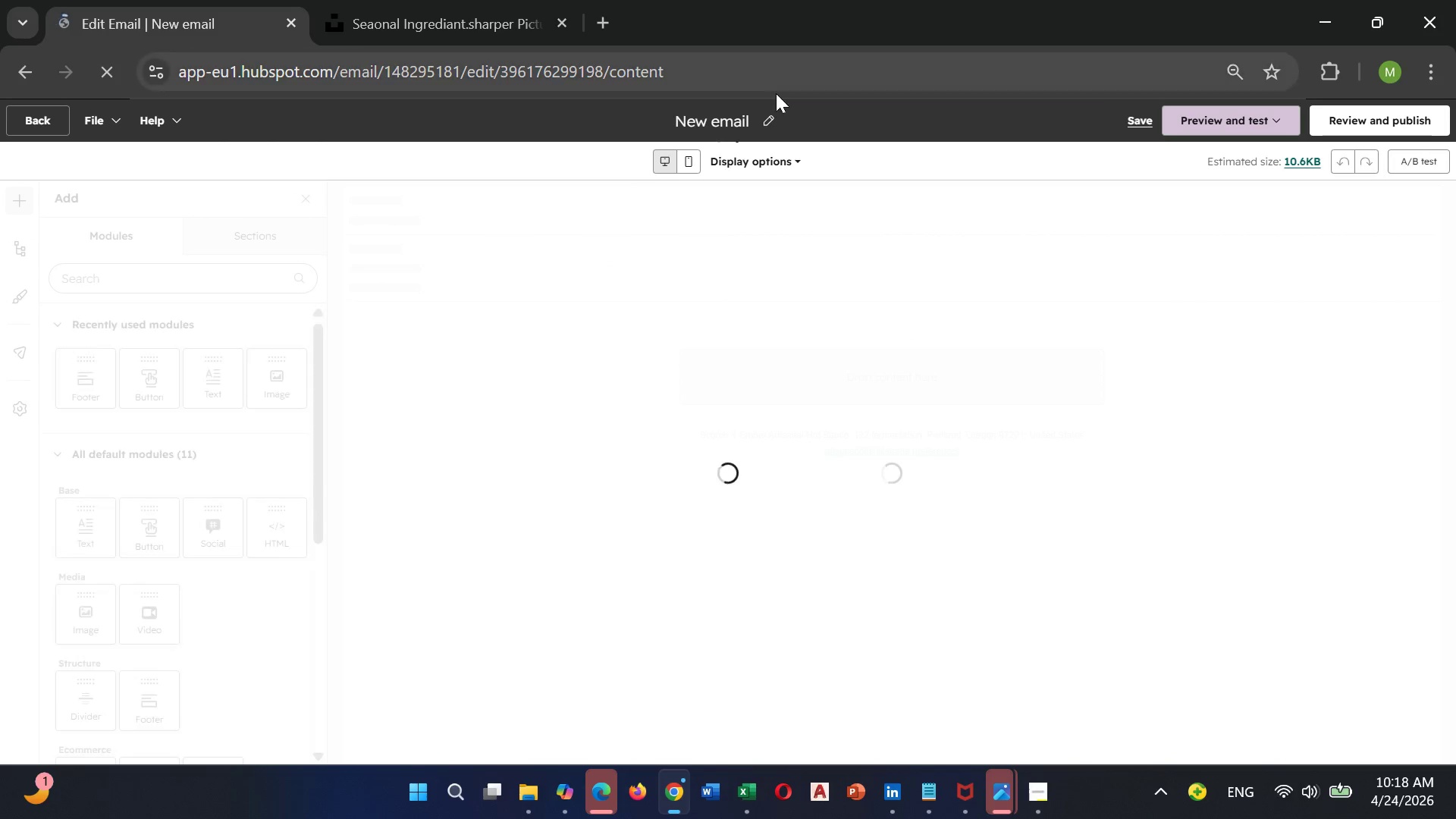 
left_click([765, 118])
 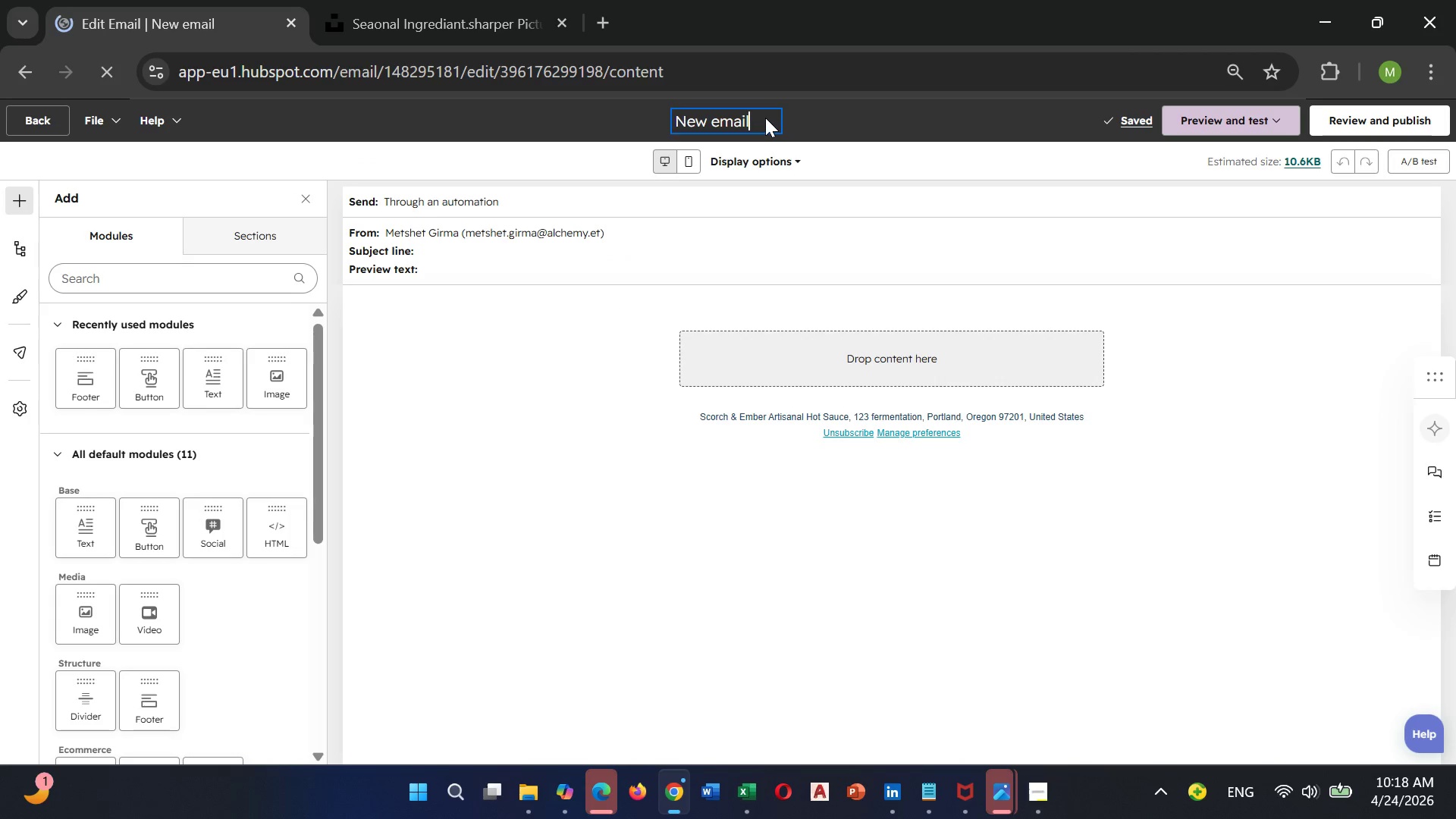 
hold_key(key=Backspace, duration=1.03)
 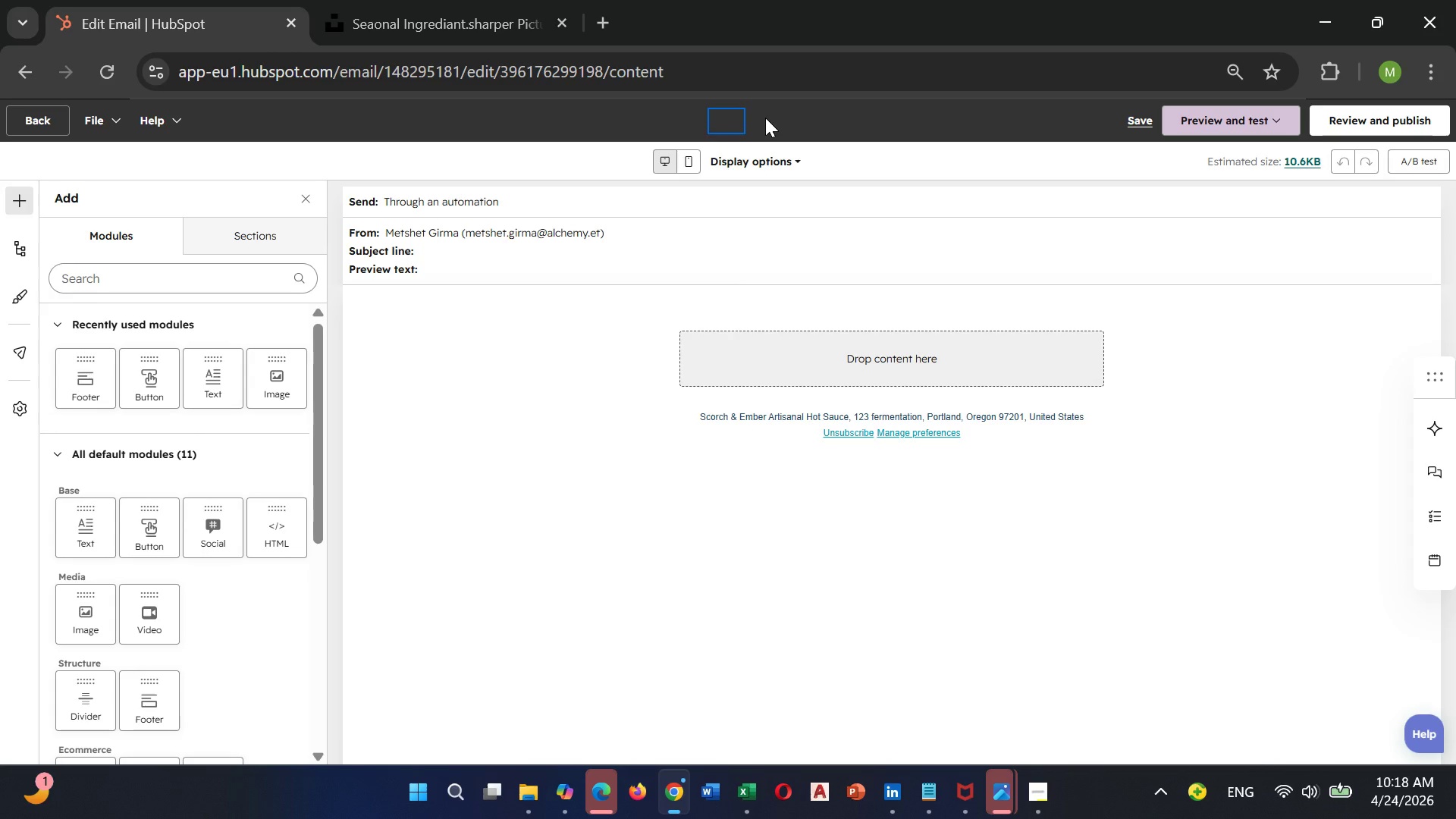 
type(her)
key(Backspace)
type(Heritage)
 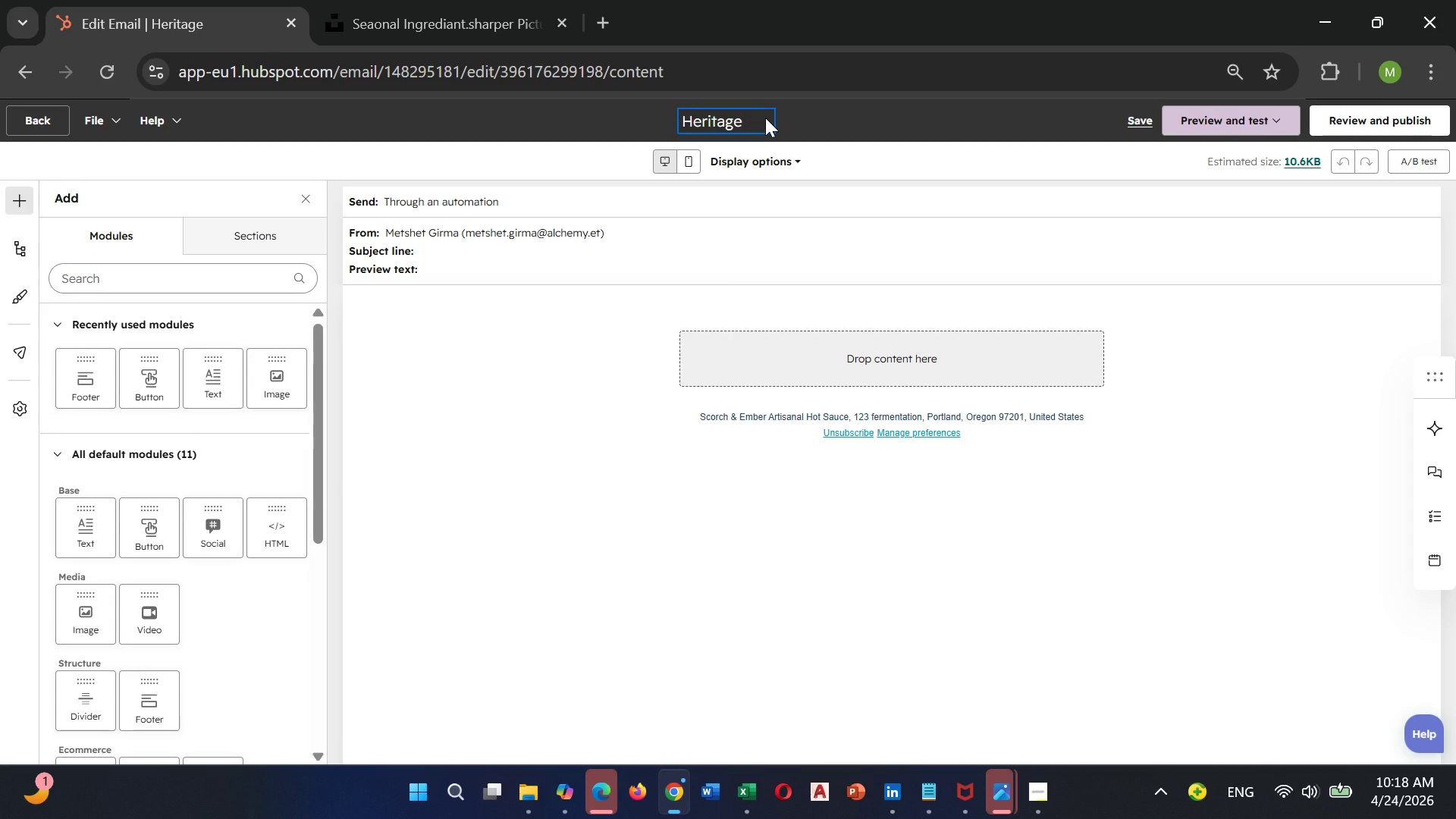 
type(HEr)
key(Backspace)
type(arth)
 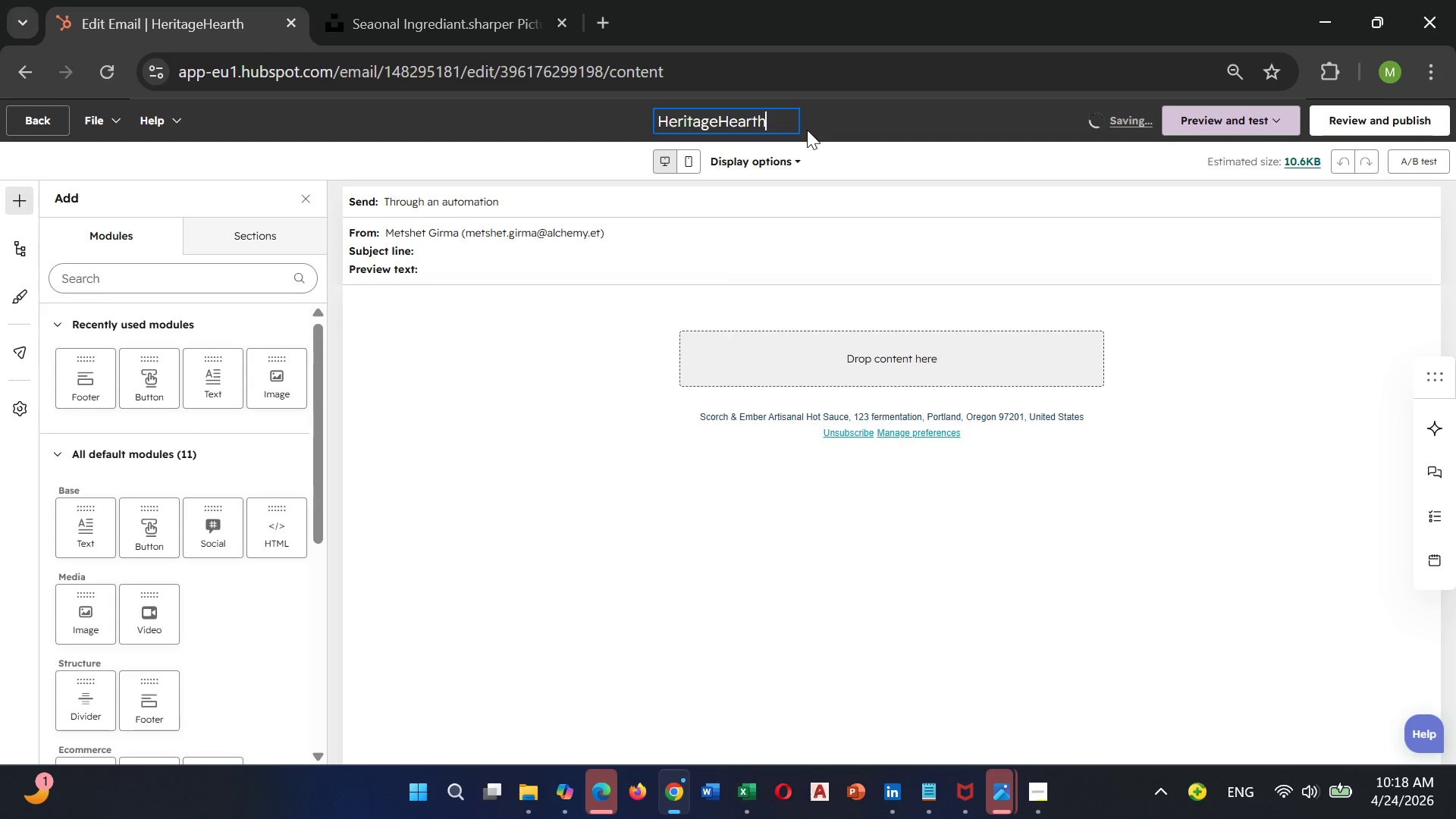 
wait(8.39)
 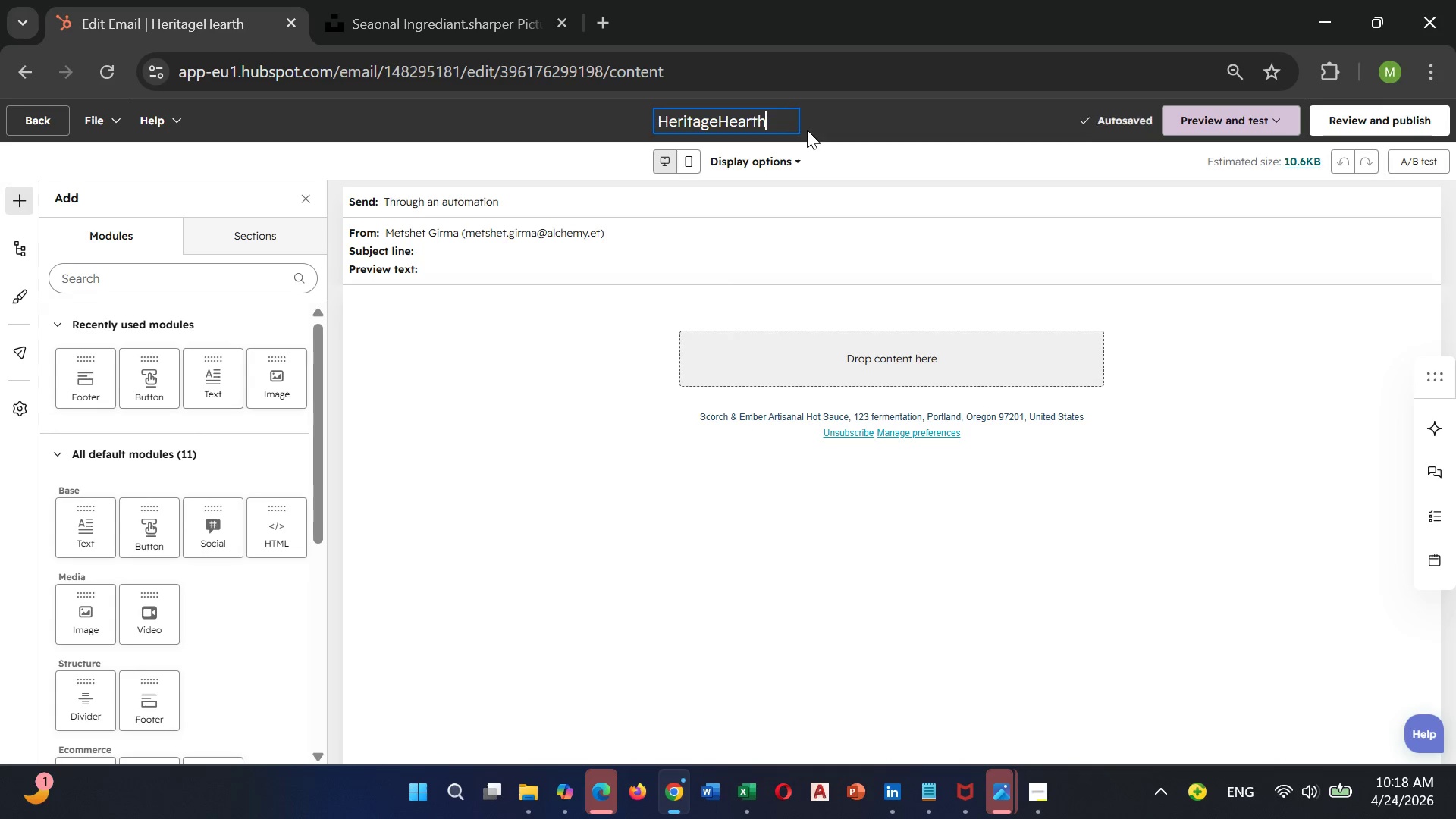 
type(_TOuch4)
 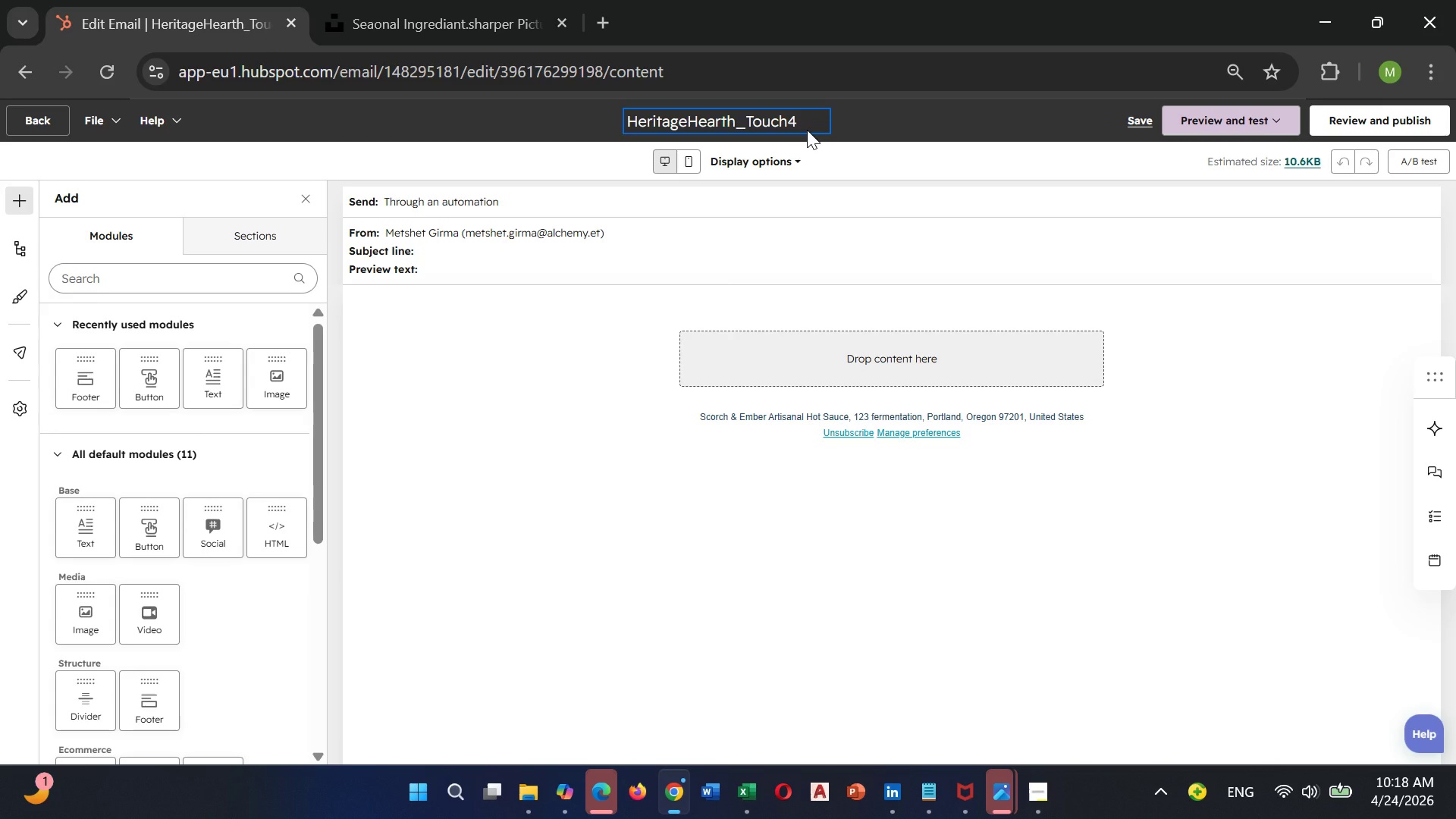 
wait(5.73)
 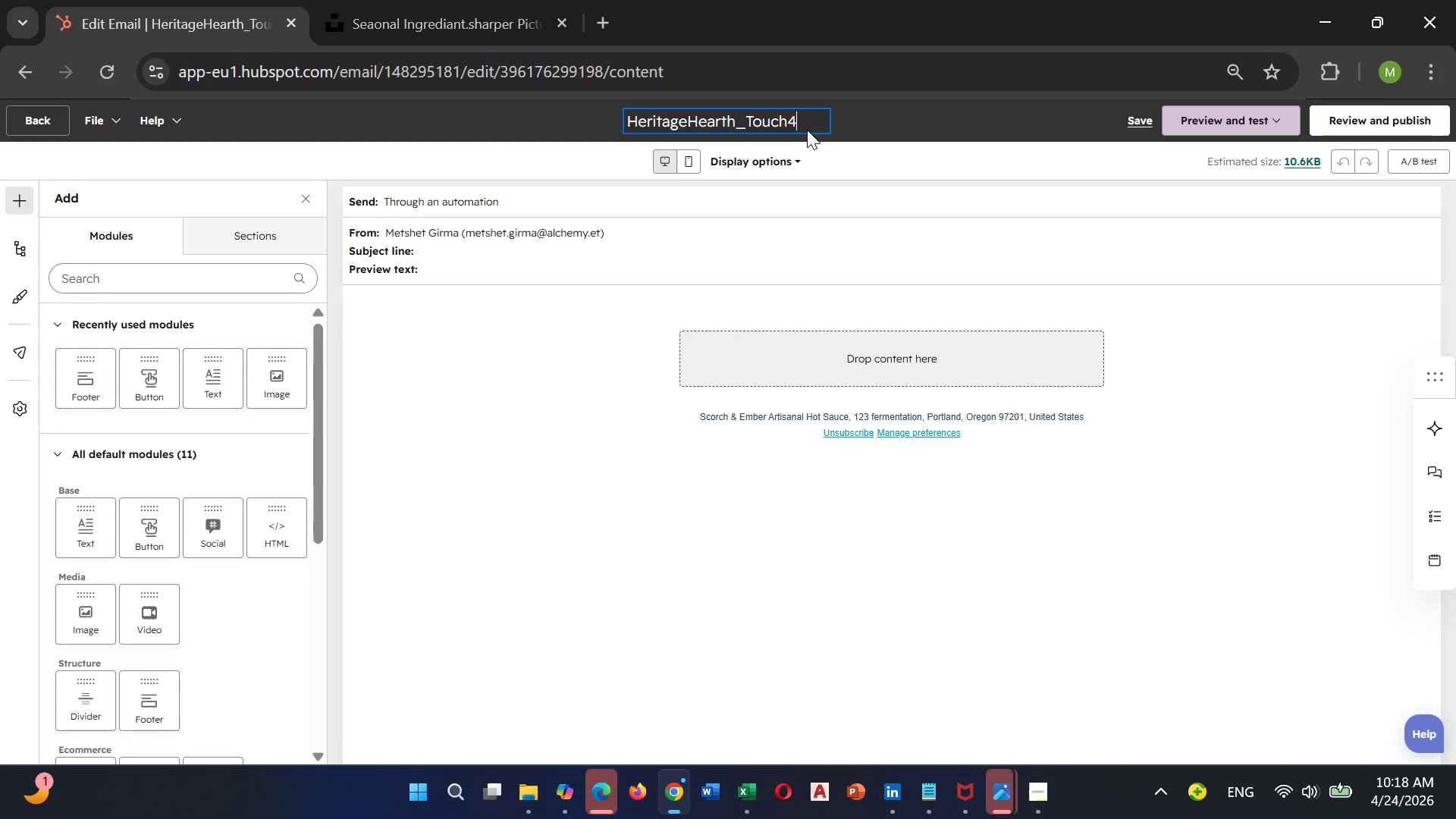 
type(_Permssion)
 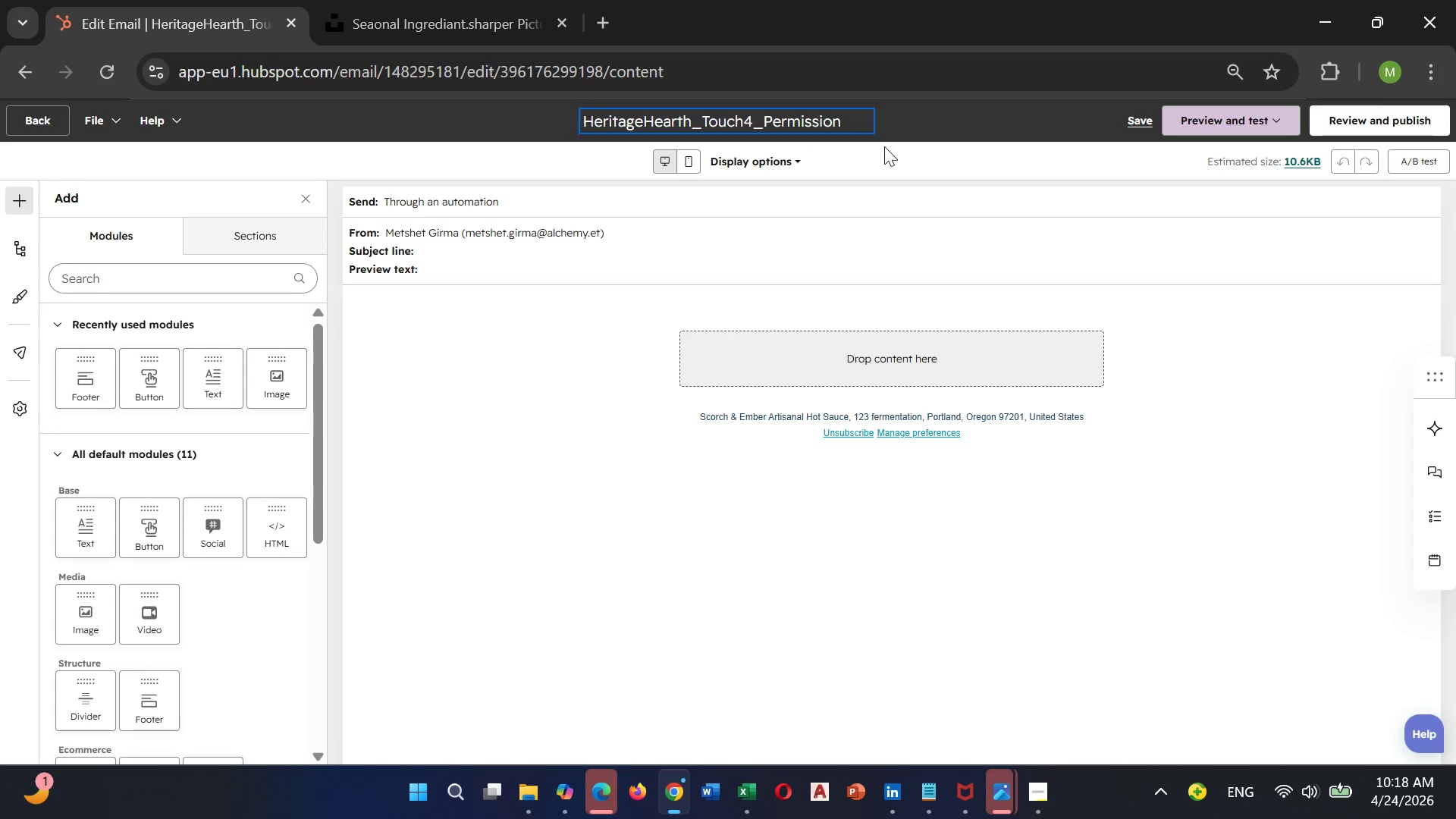 
left_click([912, 122])
 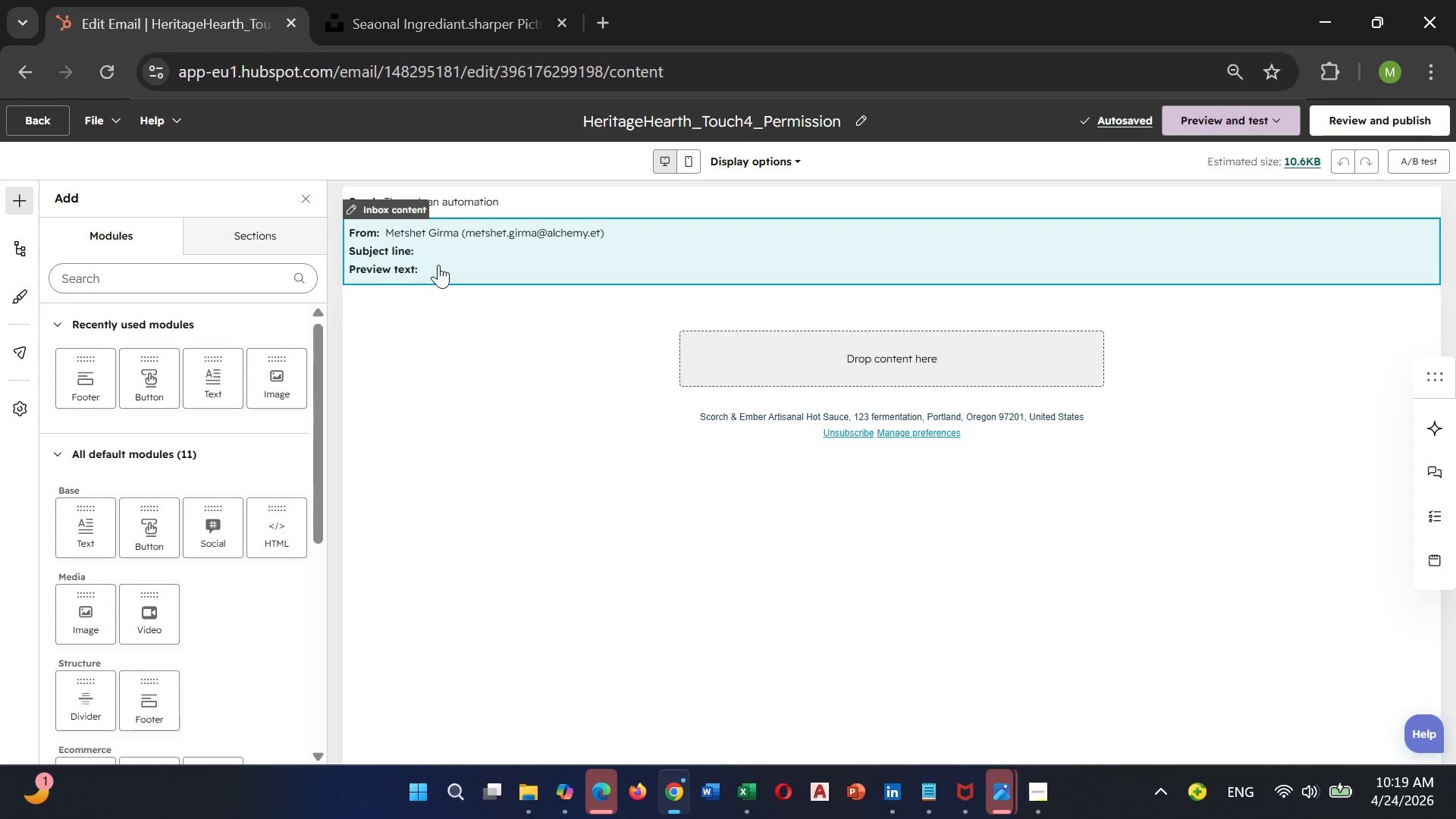 
left_click([502, 260])
 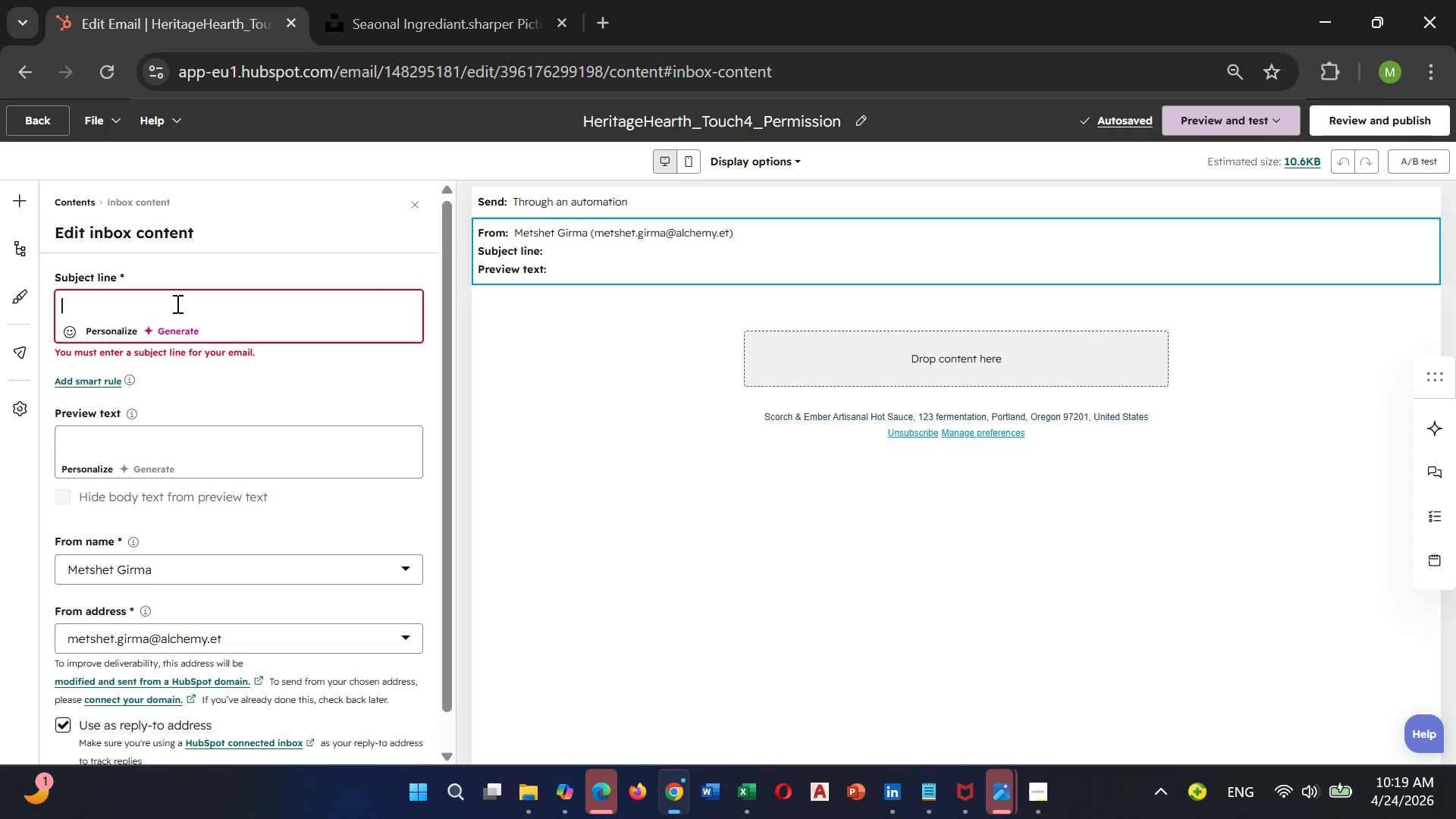 
left_click([176, 303])
 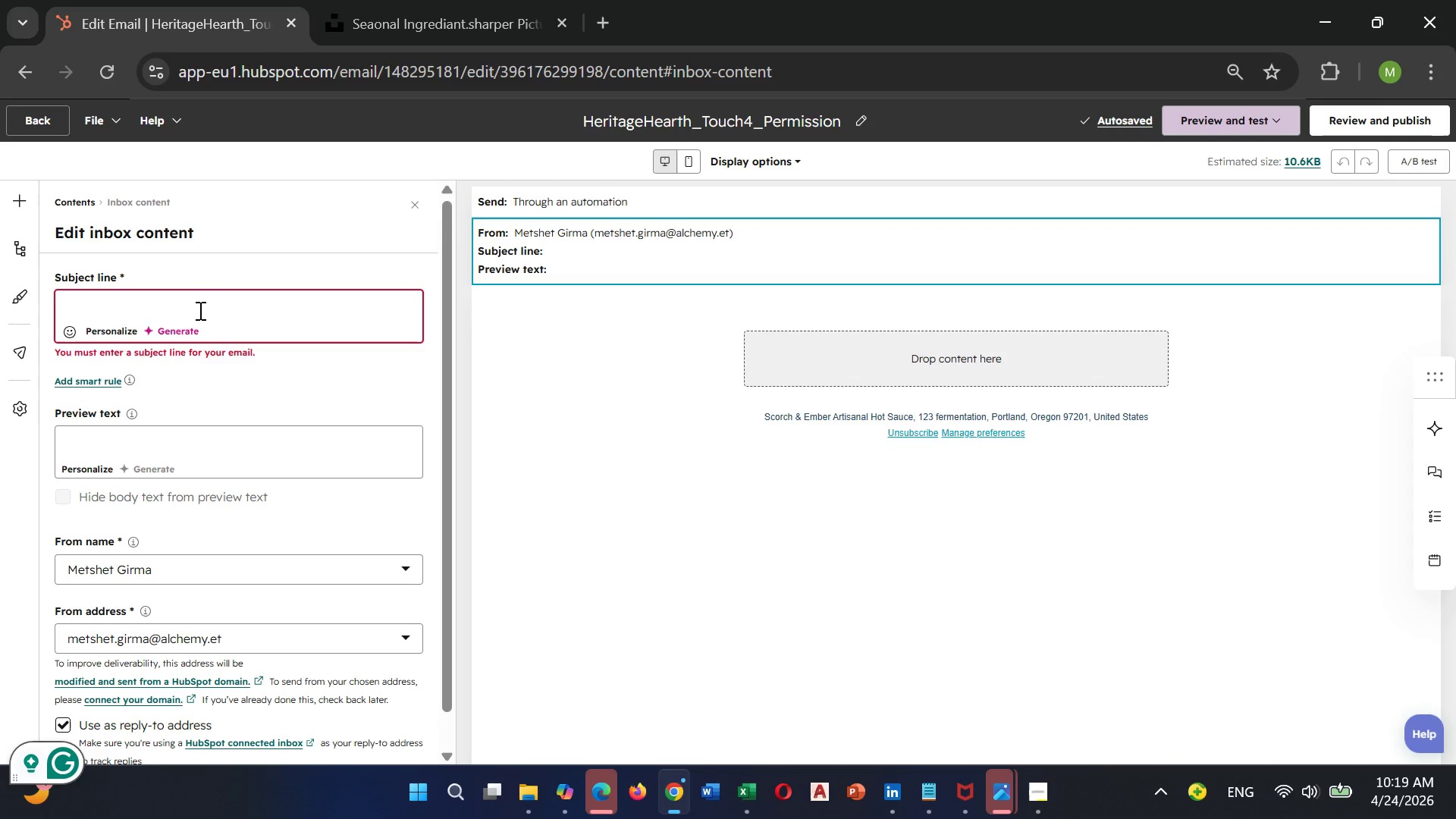 
wait(6.44)
 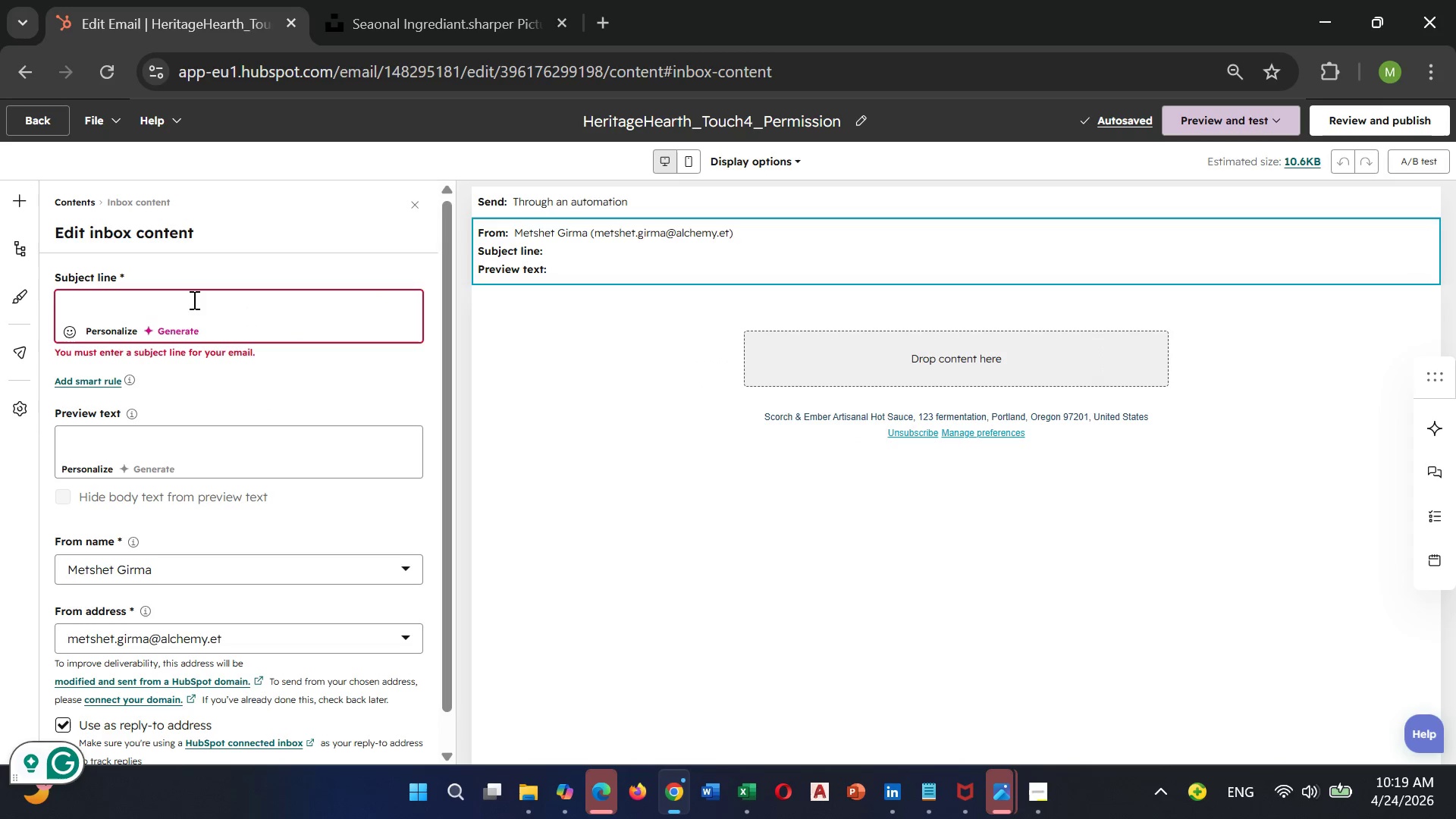 
left_click([102, 331])
 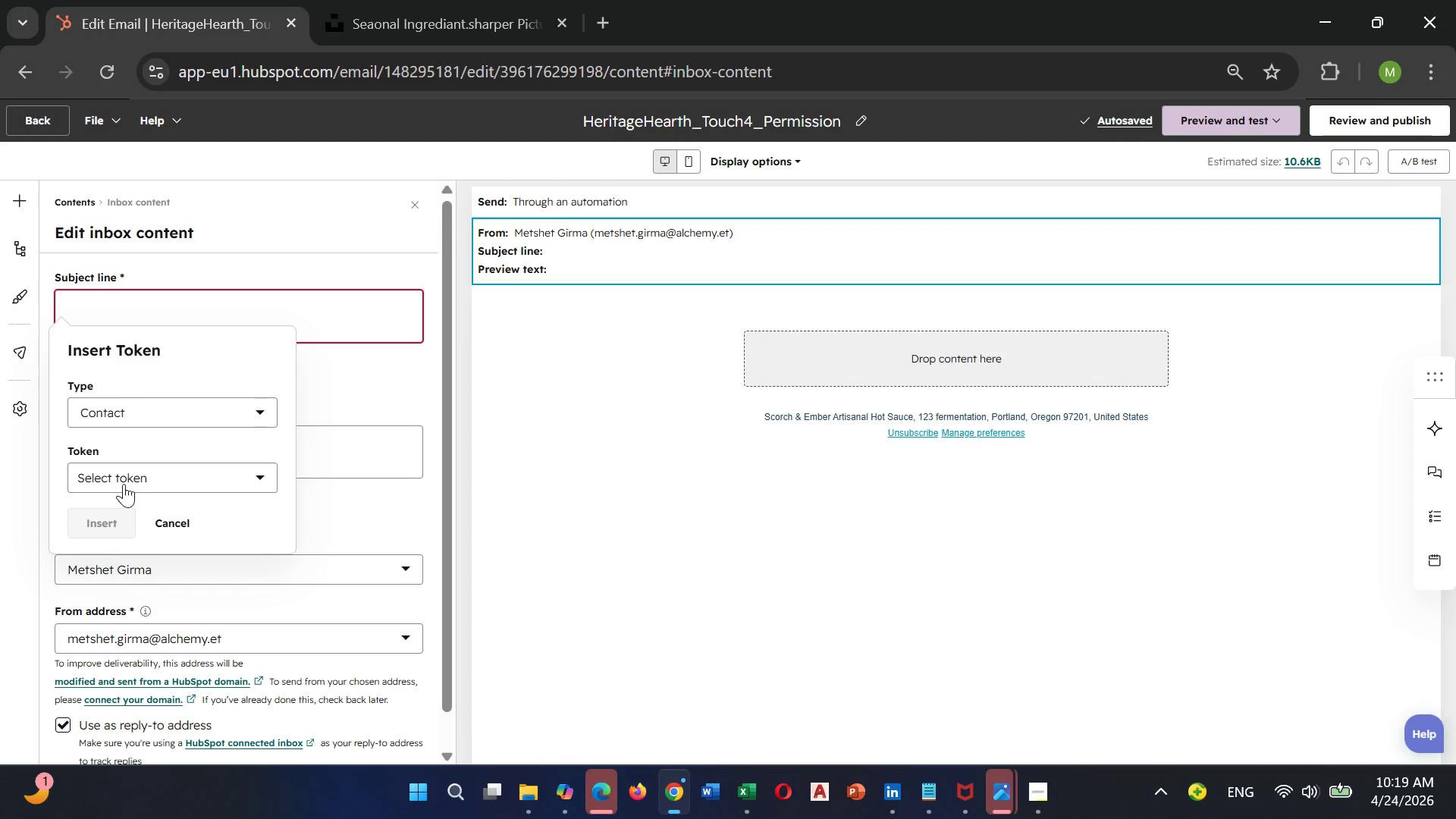 
left_click([122, 483])
 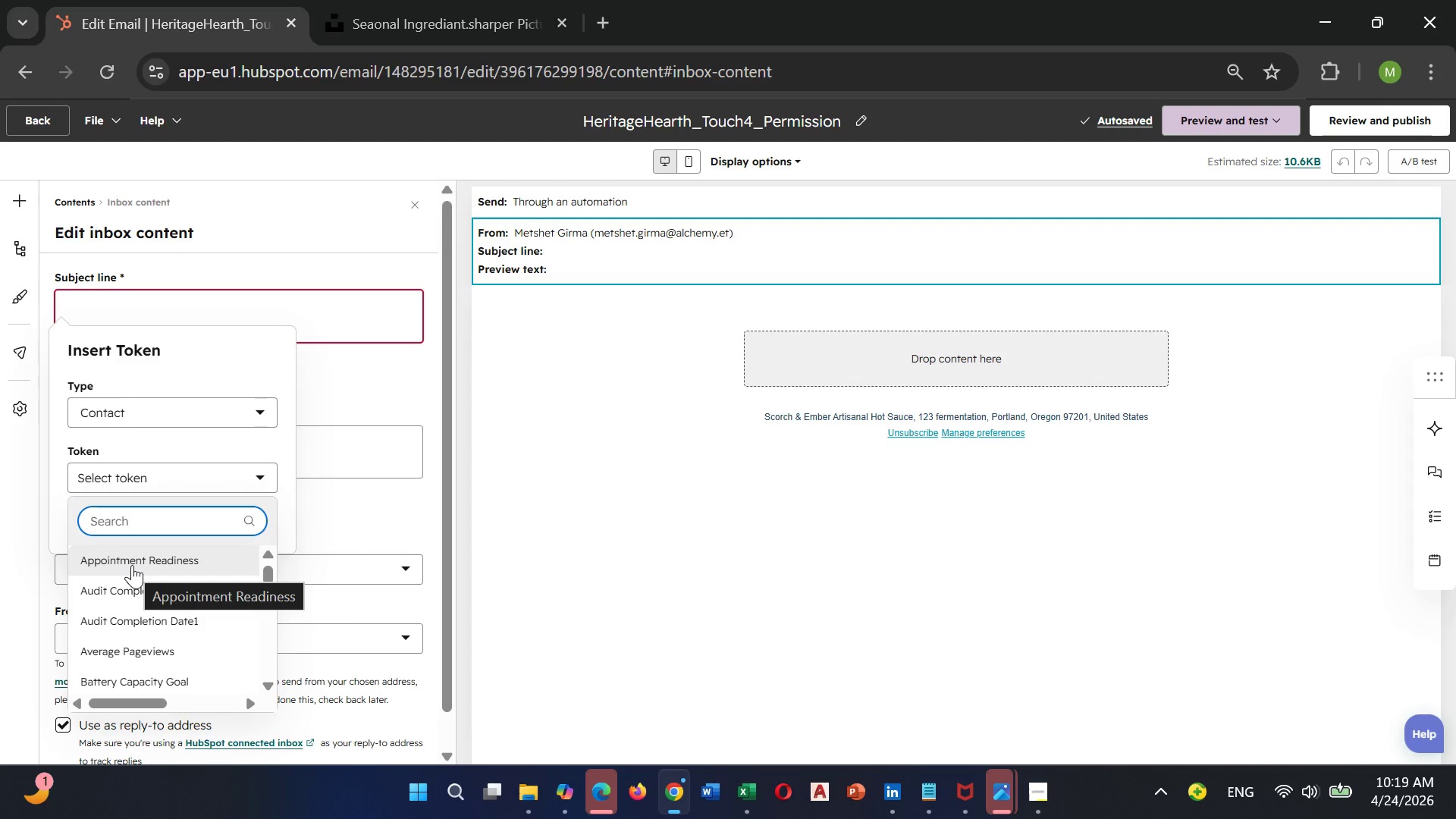 
type(first)
 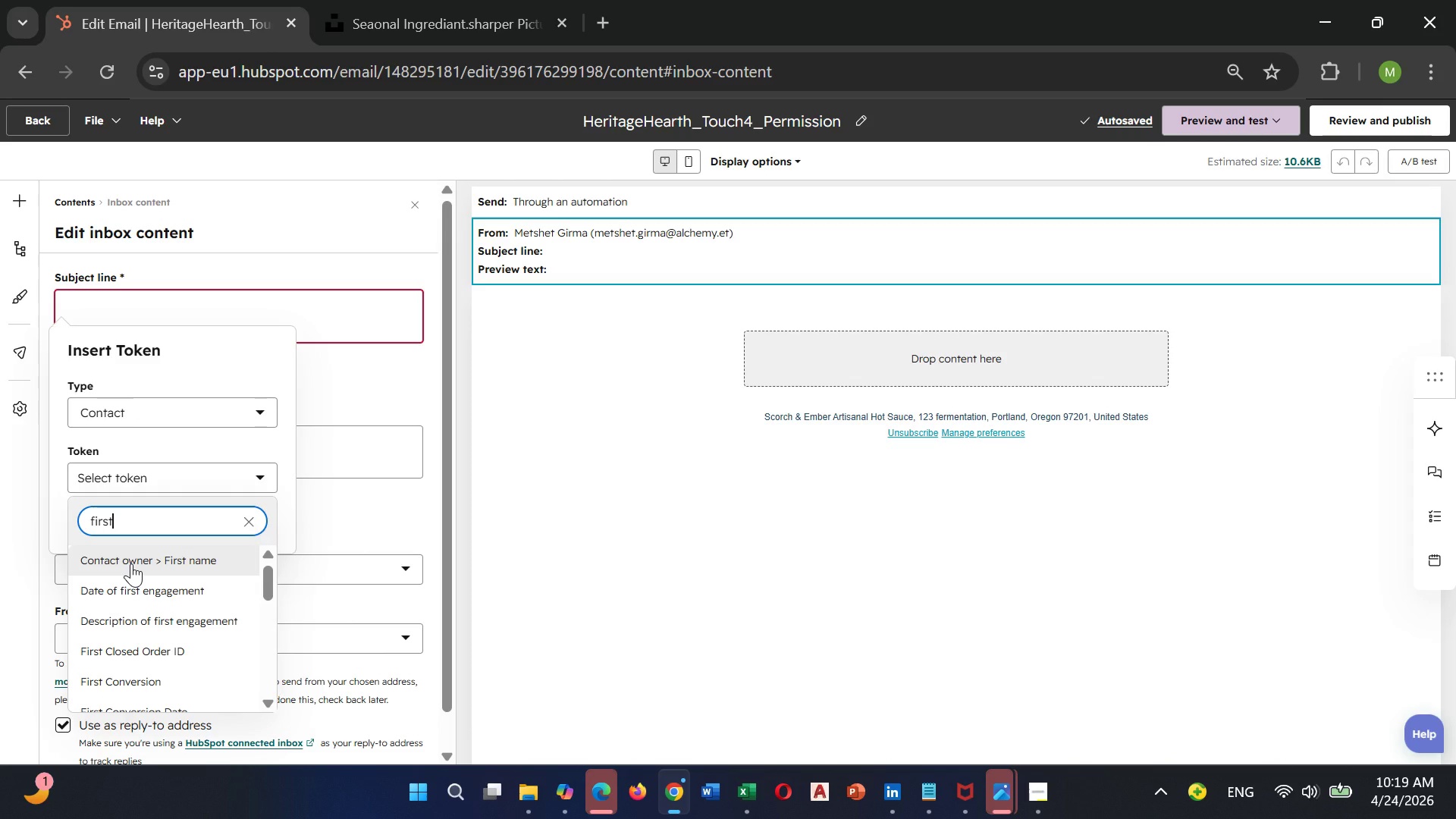 
left_click([131, 563])
 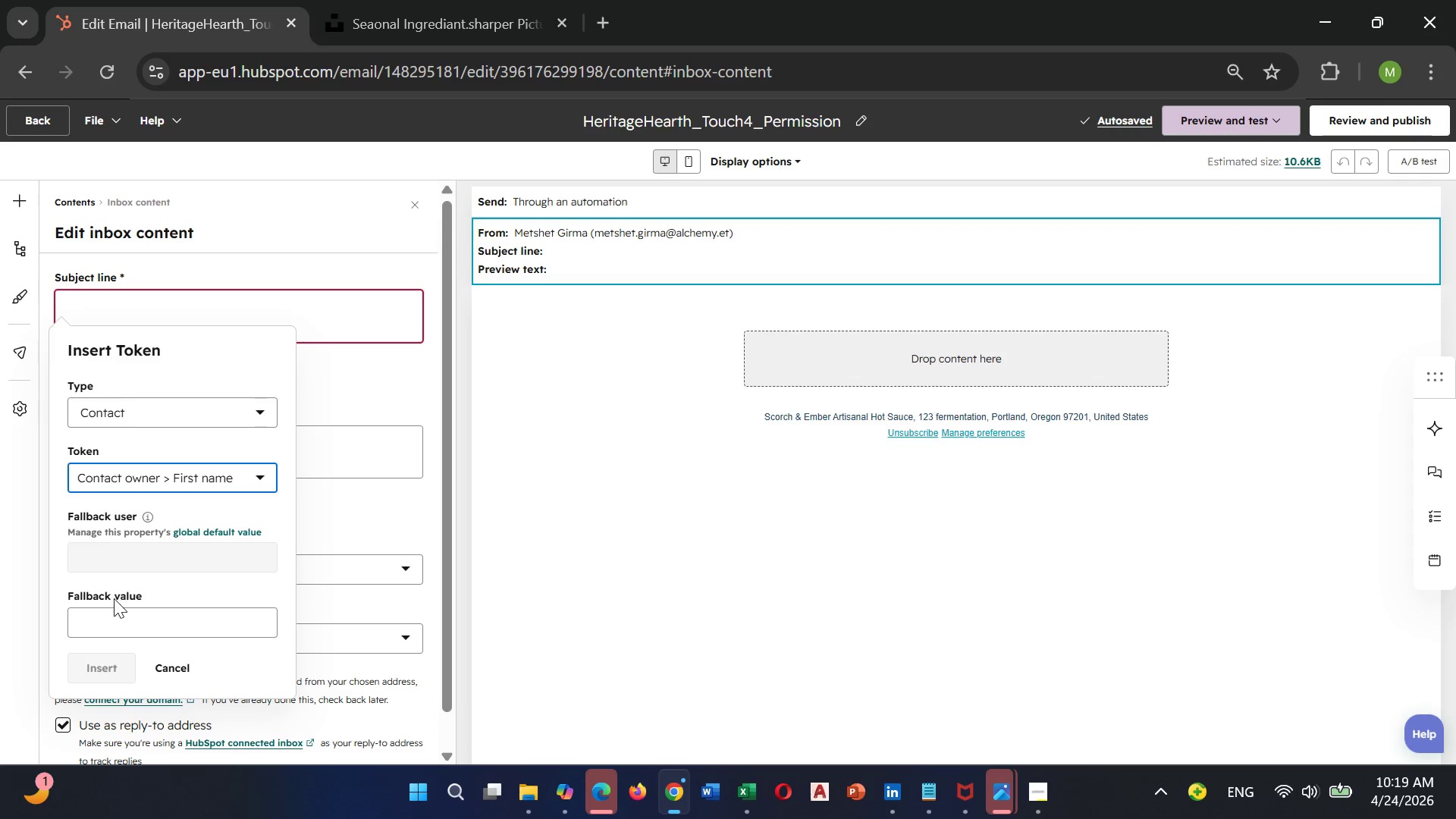 
left_click([114, 614])
 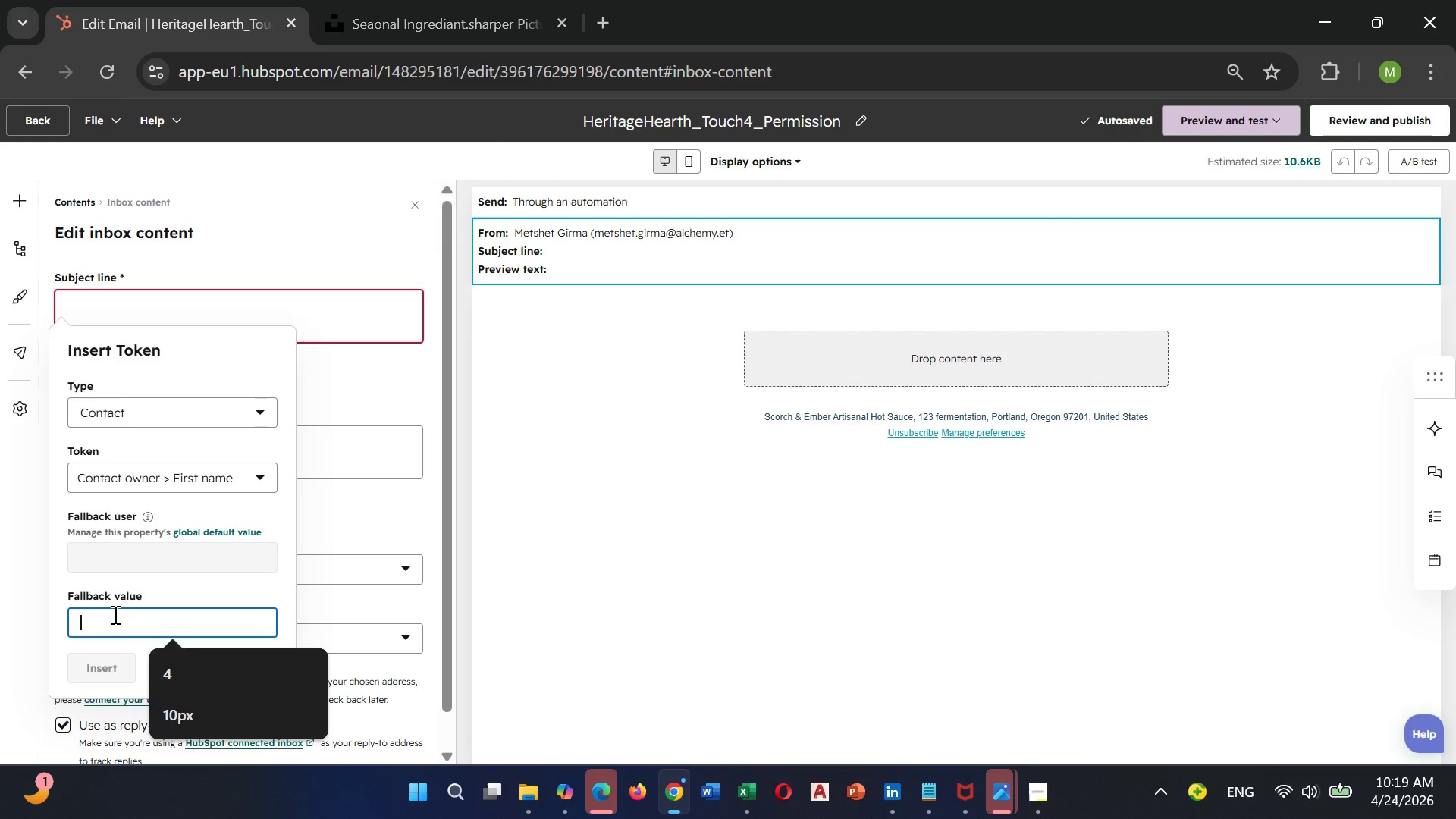 
type(First name)
 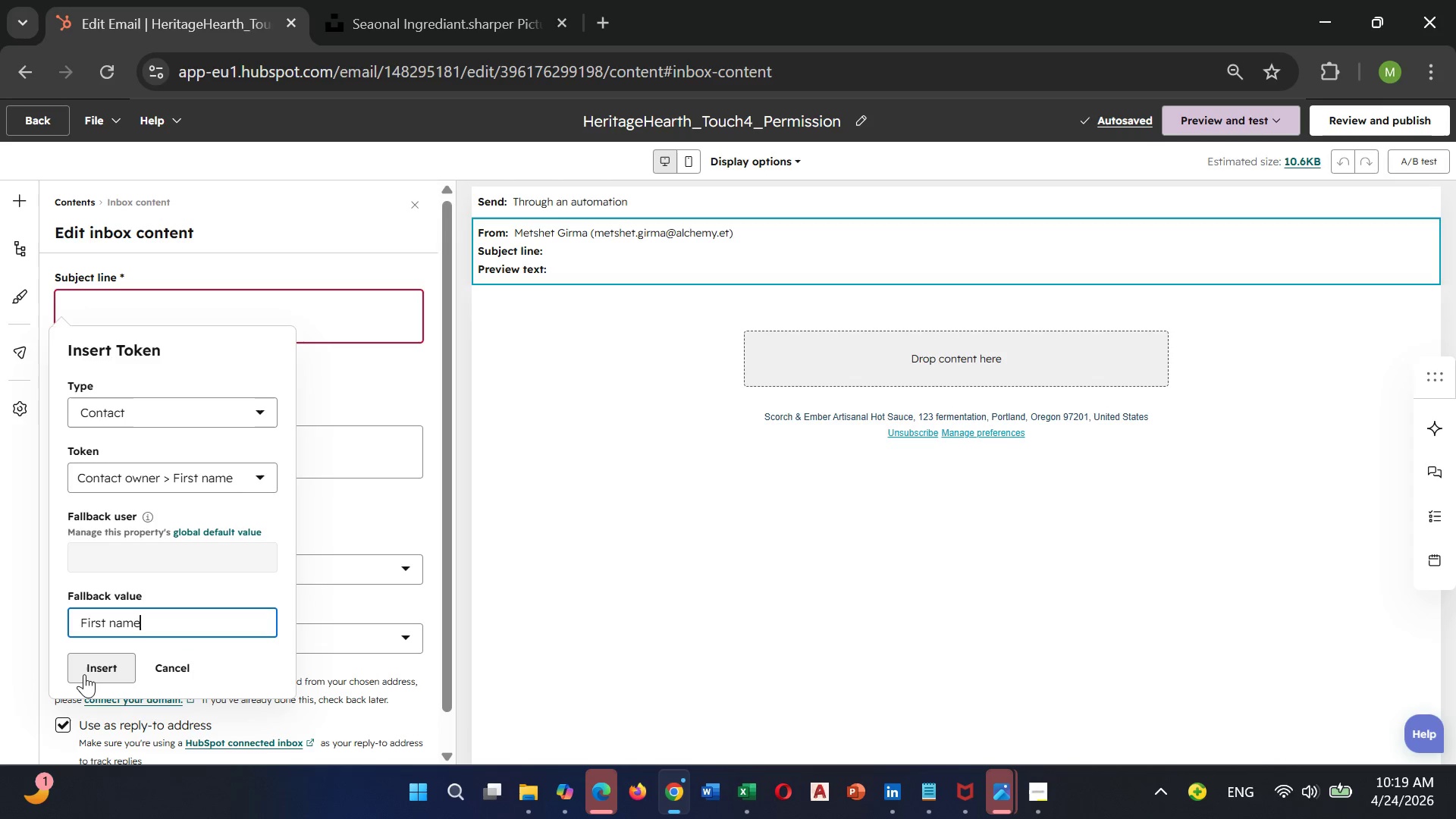 
left_click([84, 674])
 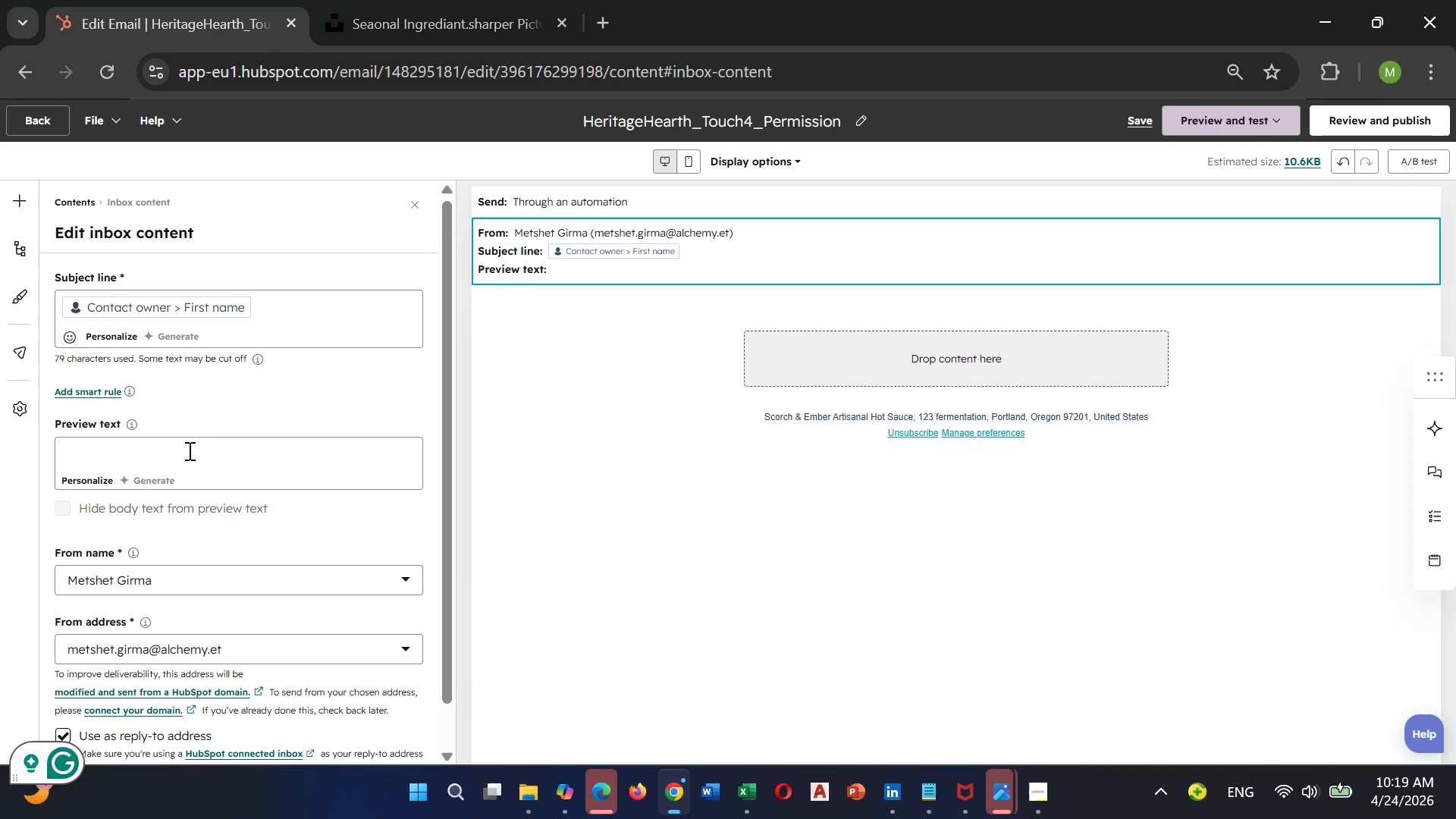 
left_click([188, 450])
 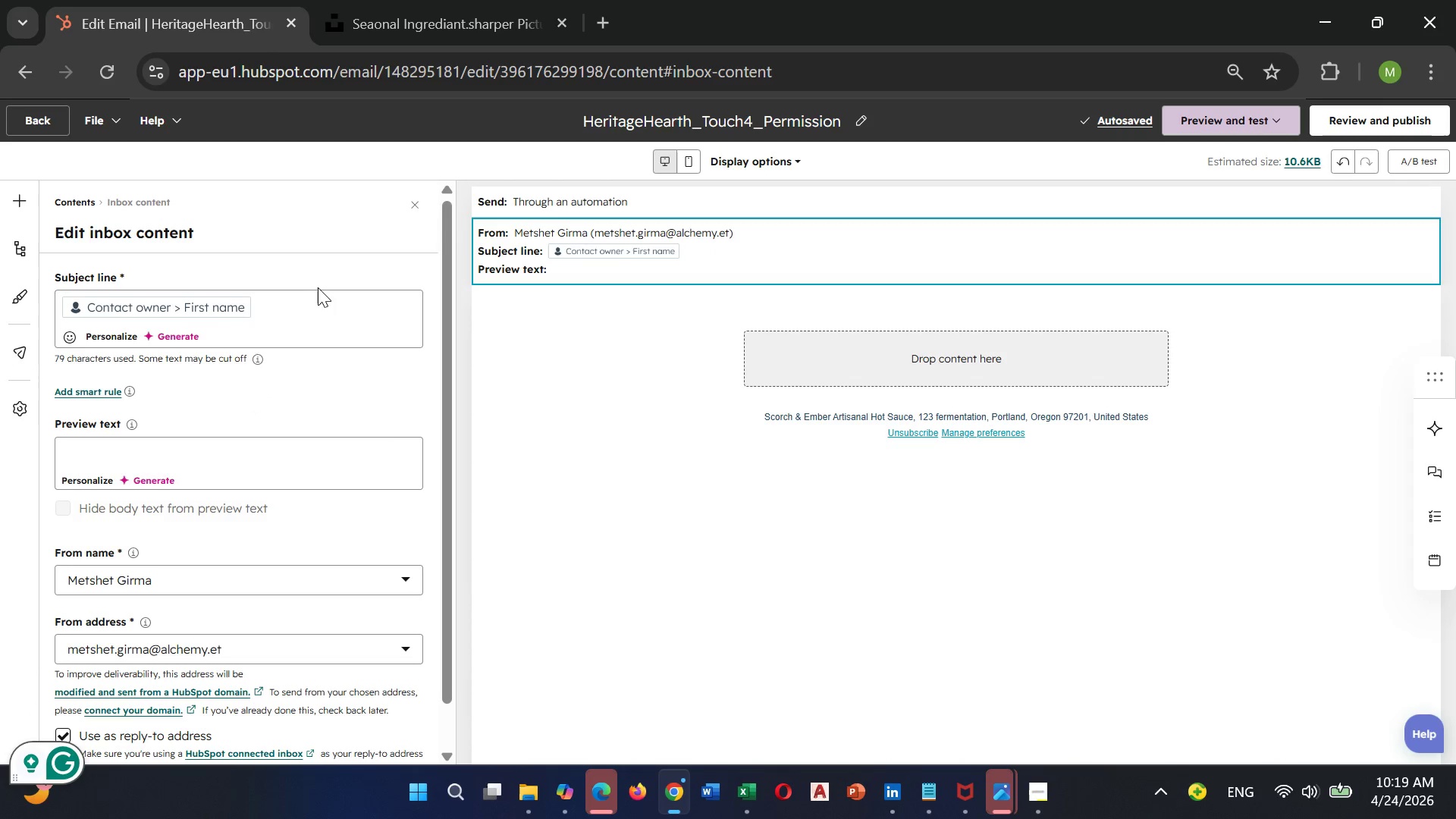 
left_click([284, 306])
 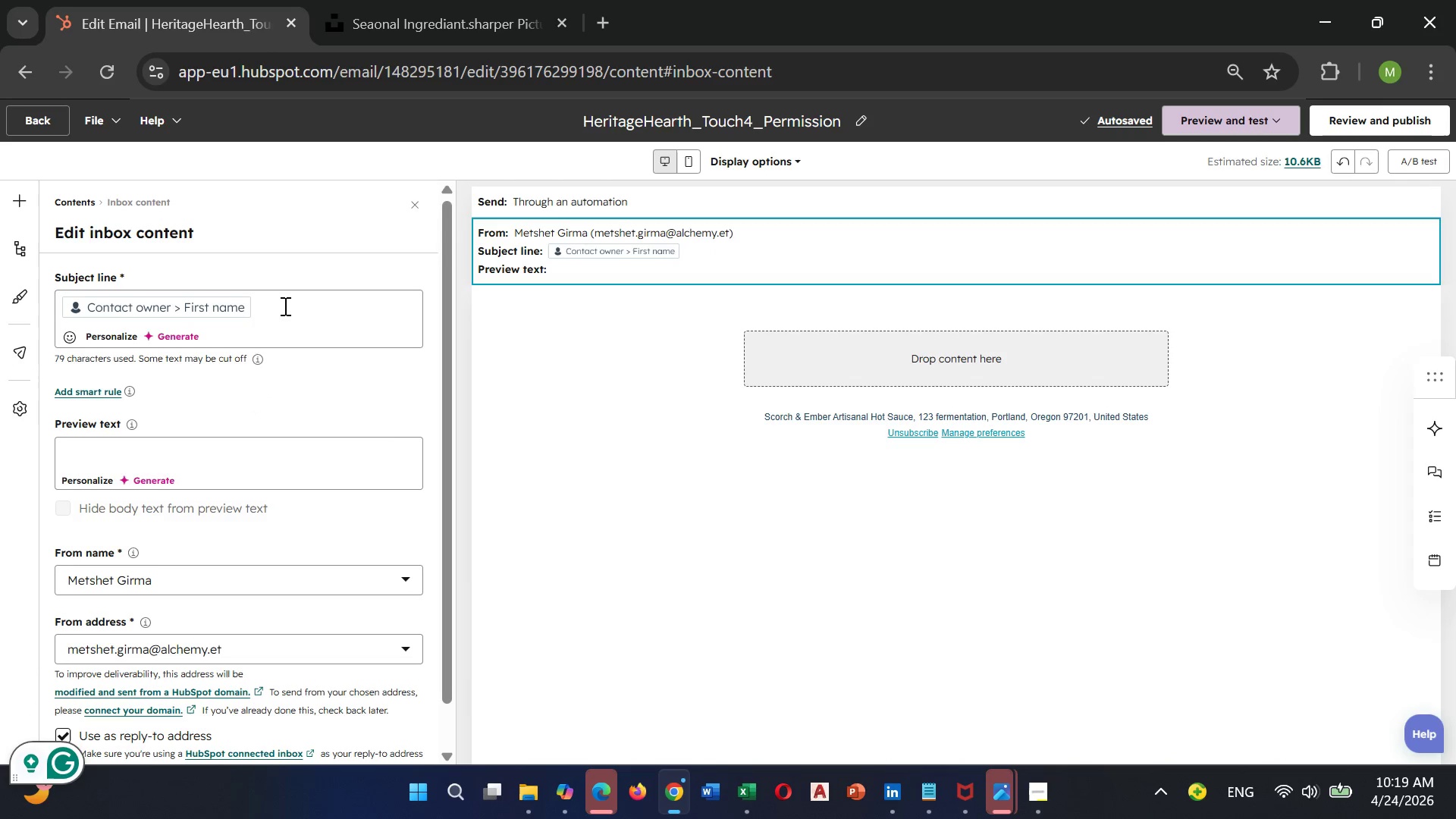 
type( , should )
 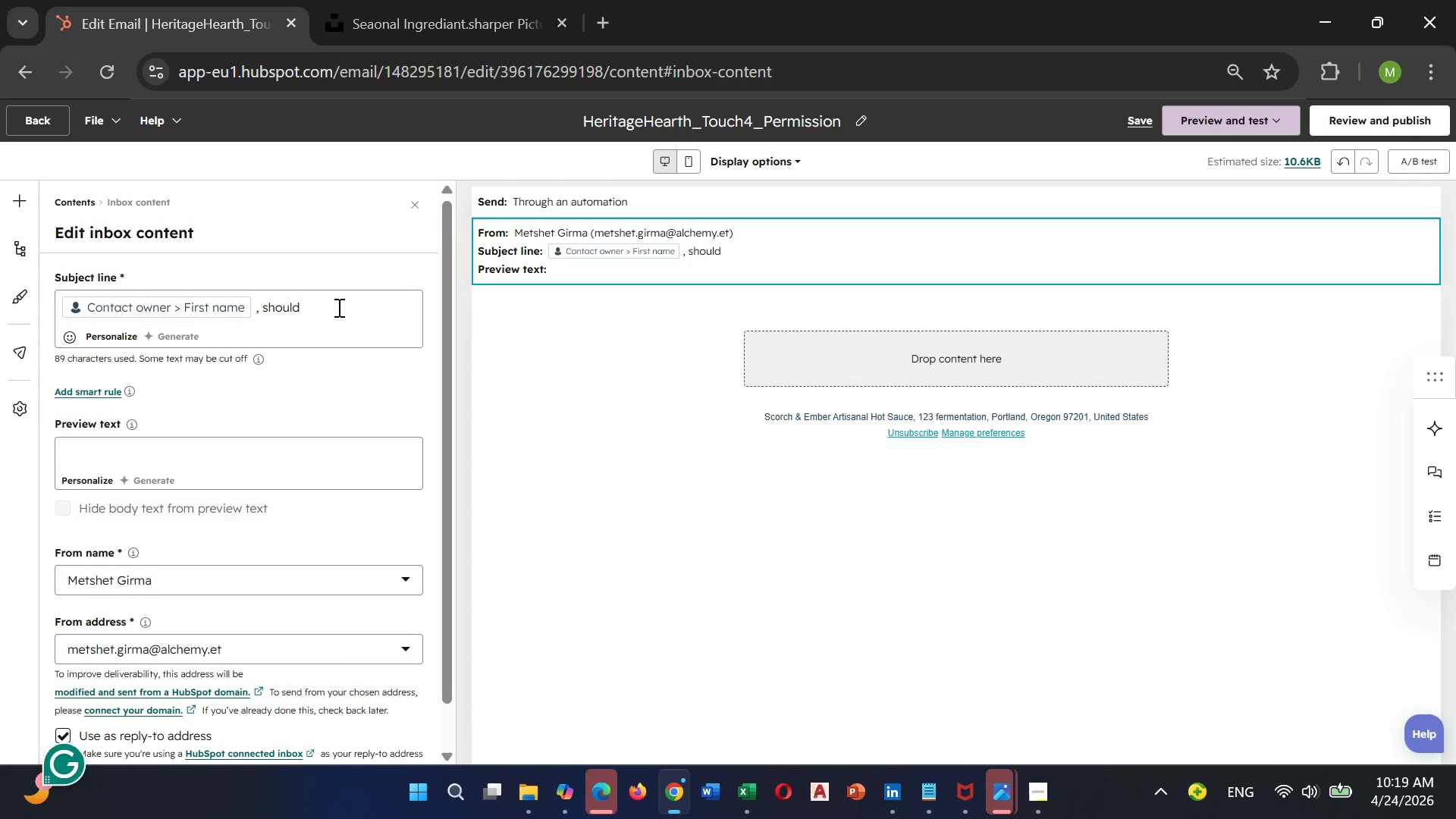 
type(I check)
 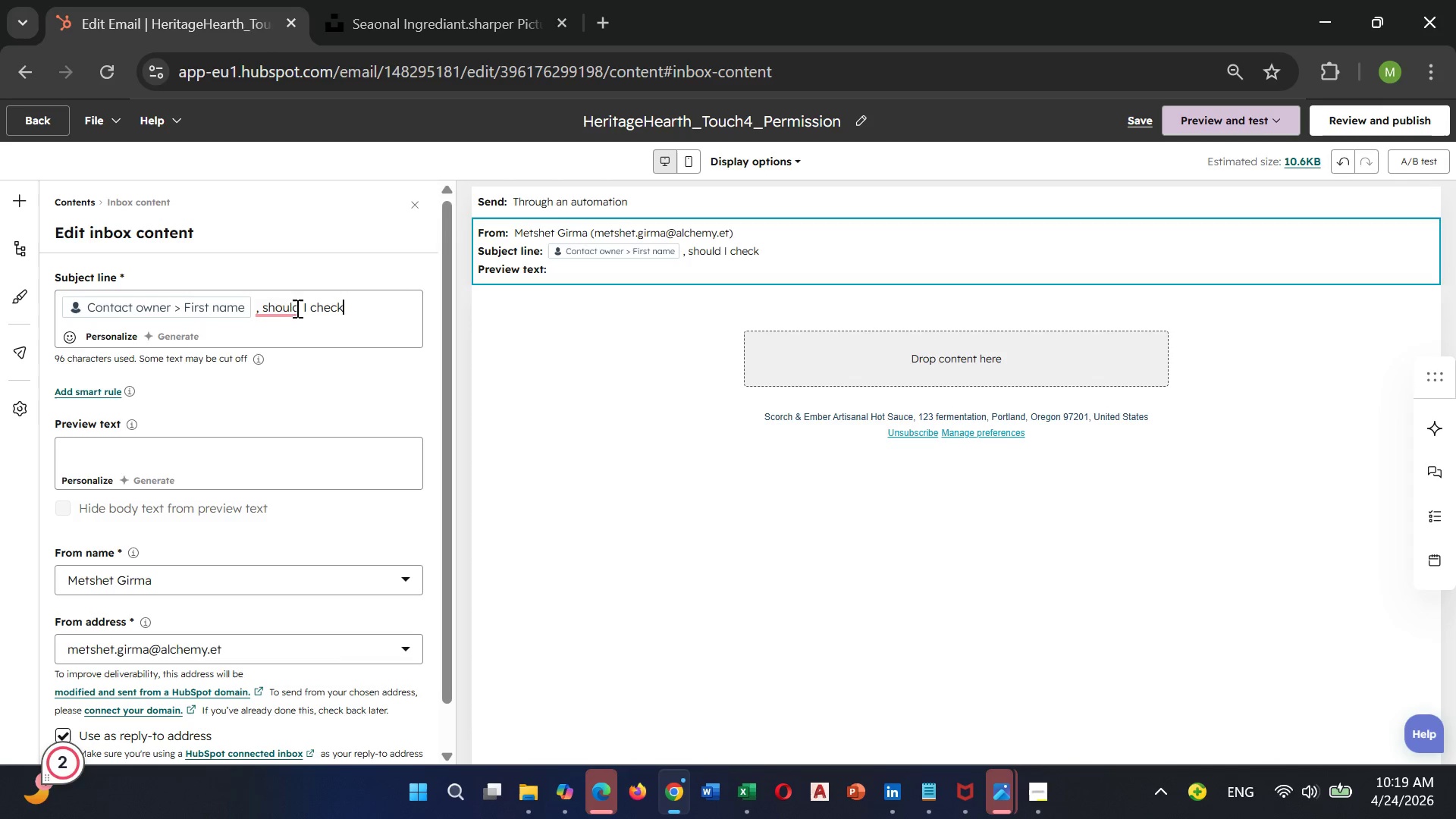 
left_click([291, 307])
 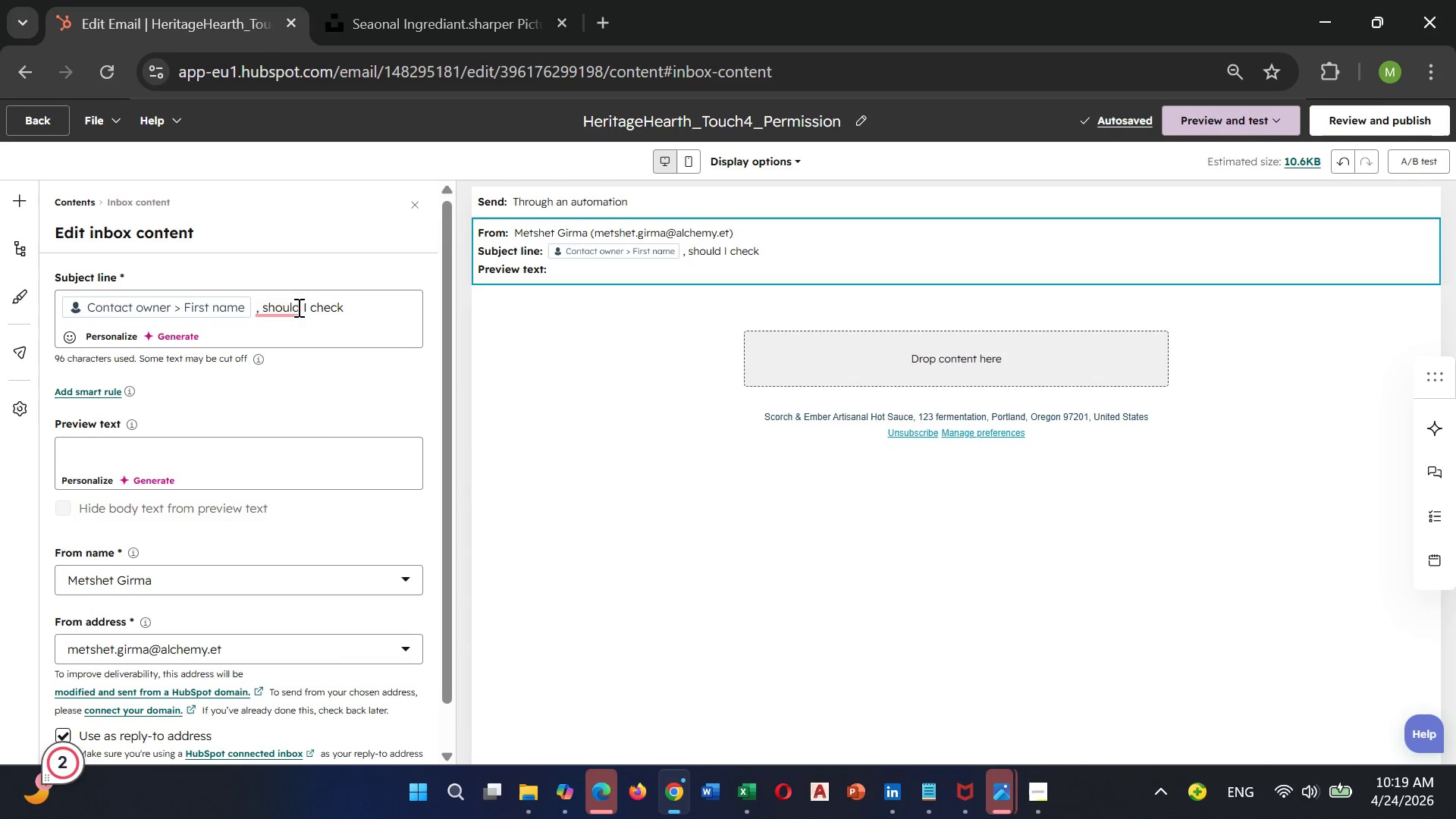 
left_click([296, 306])
 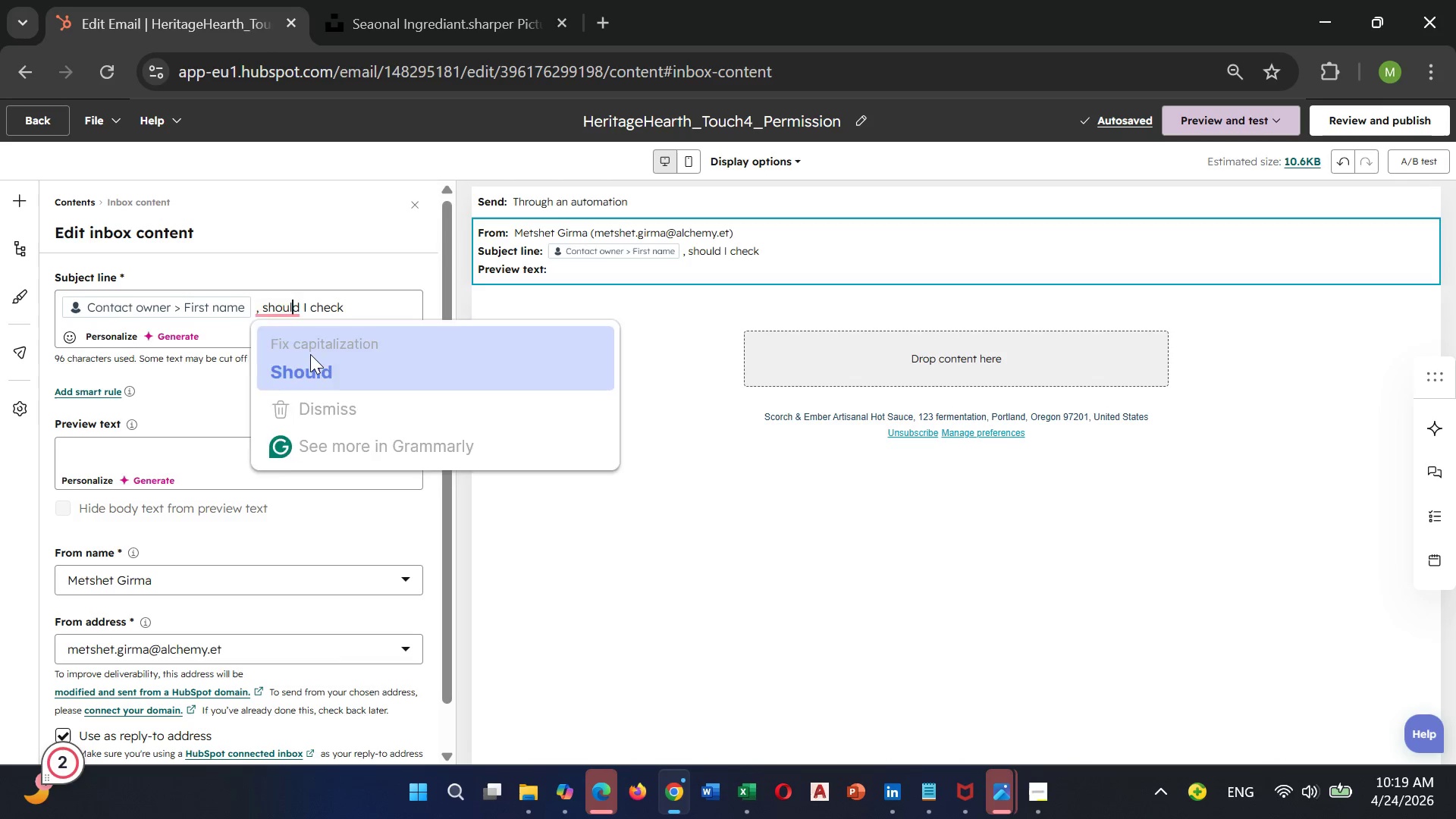 
left_click([310, 354])
 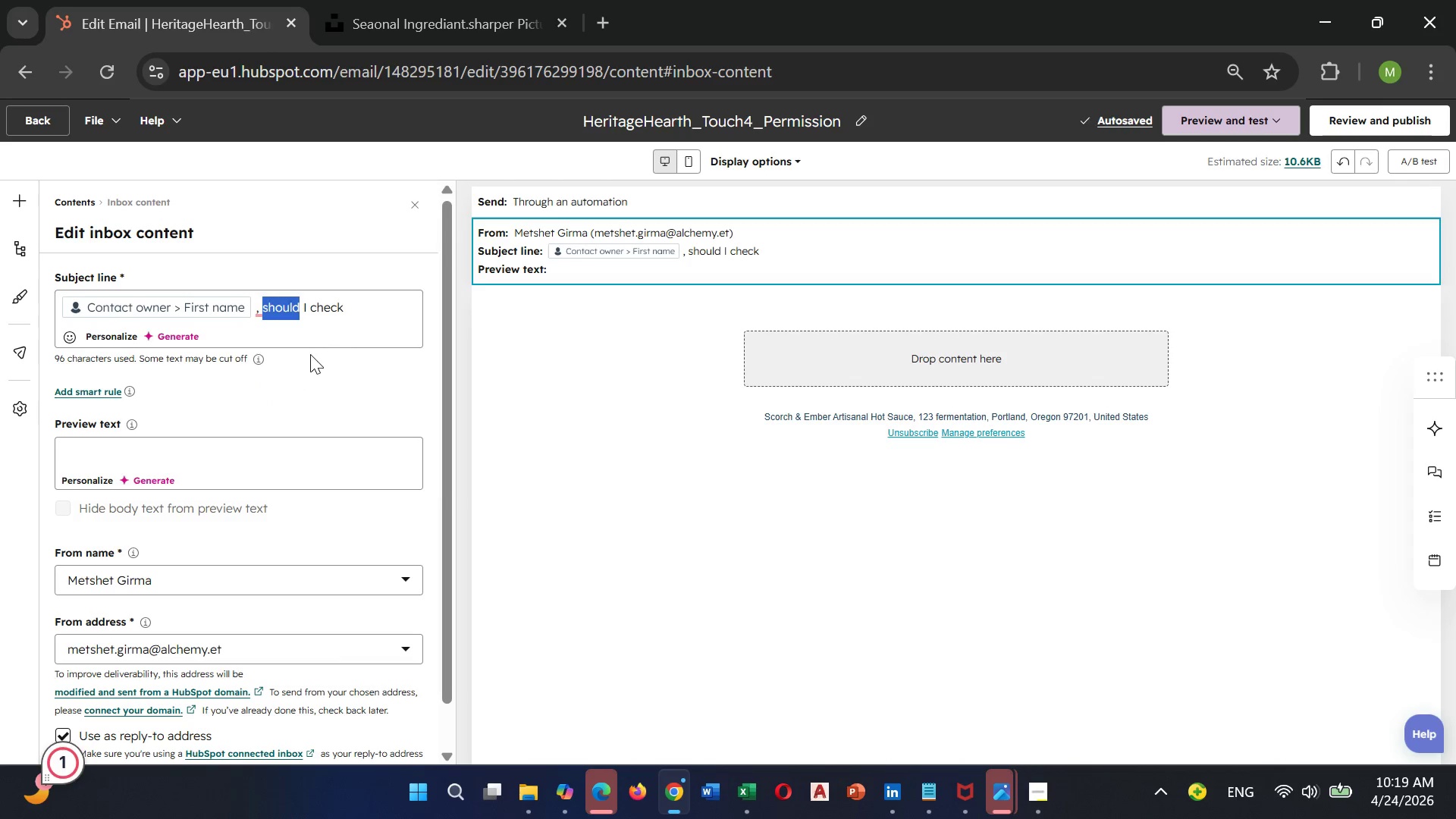 
key(Unknown)
 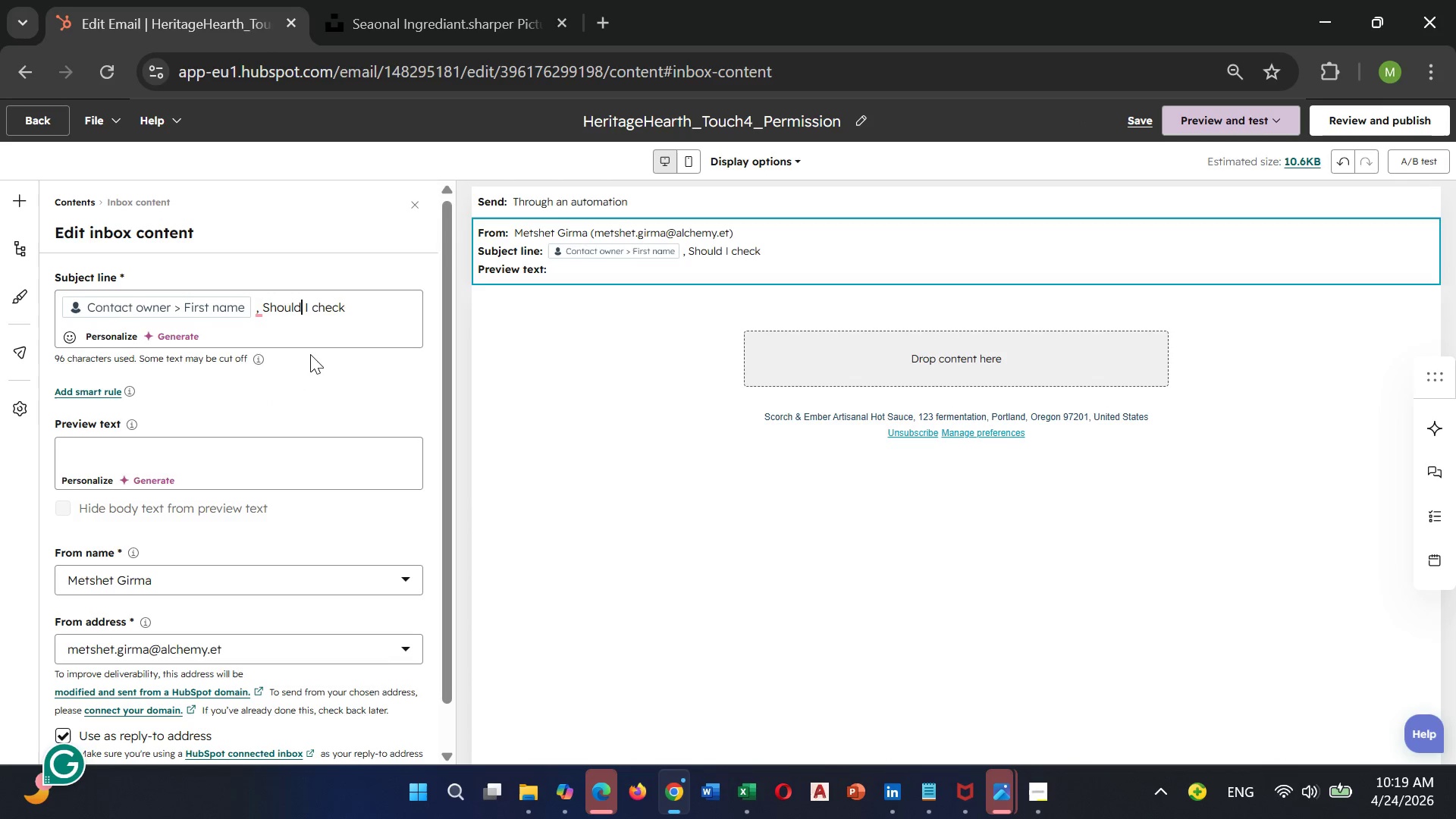 
key(Unknown)
 